 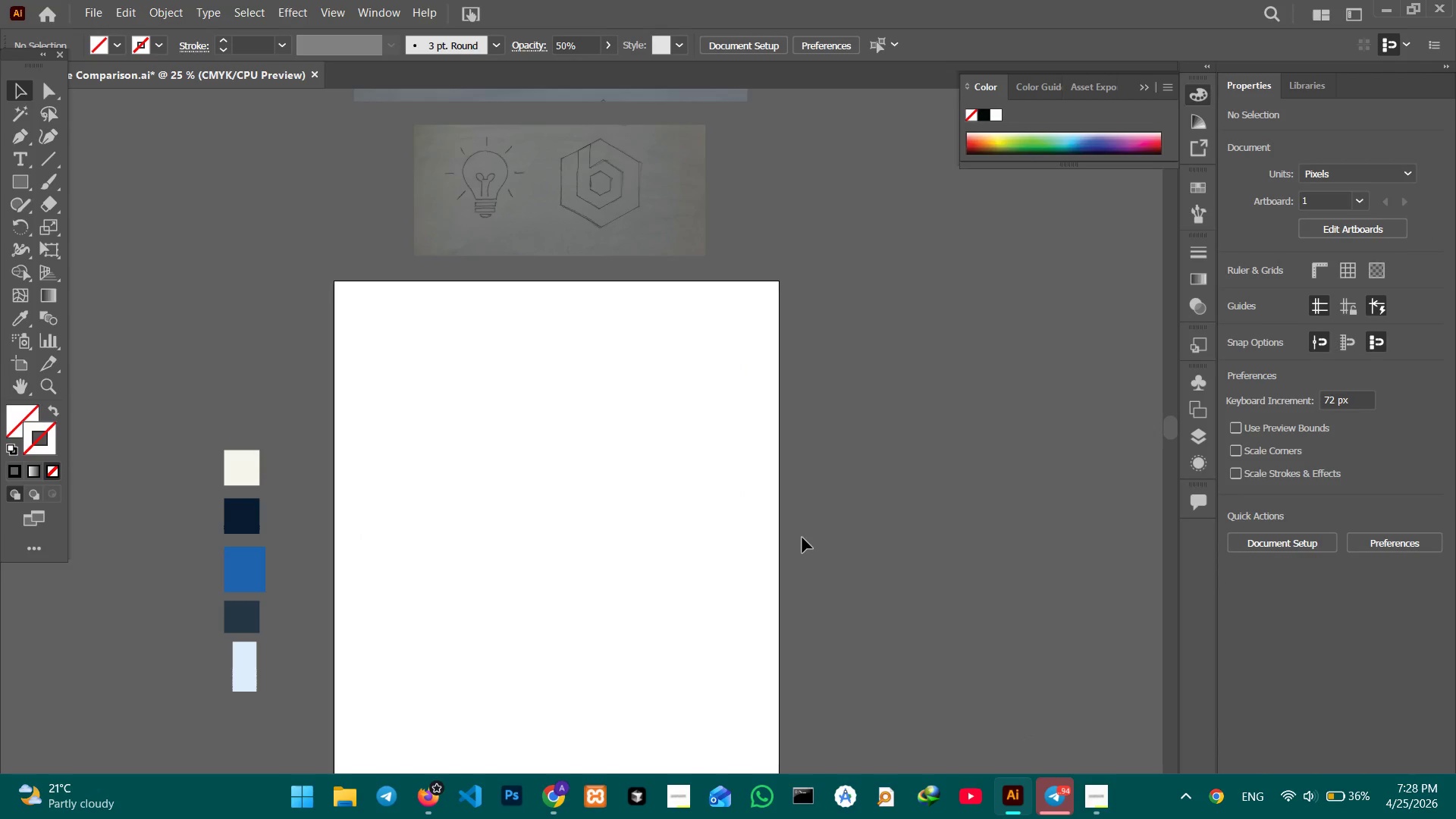 
scroll: coordinate [441, 532], scroll_direction: down, amount: 5.0
 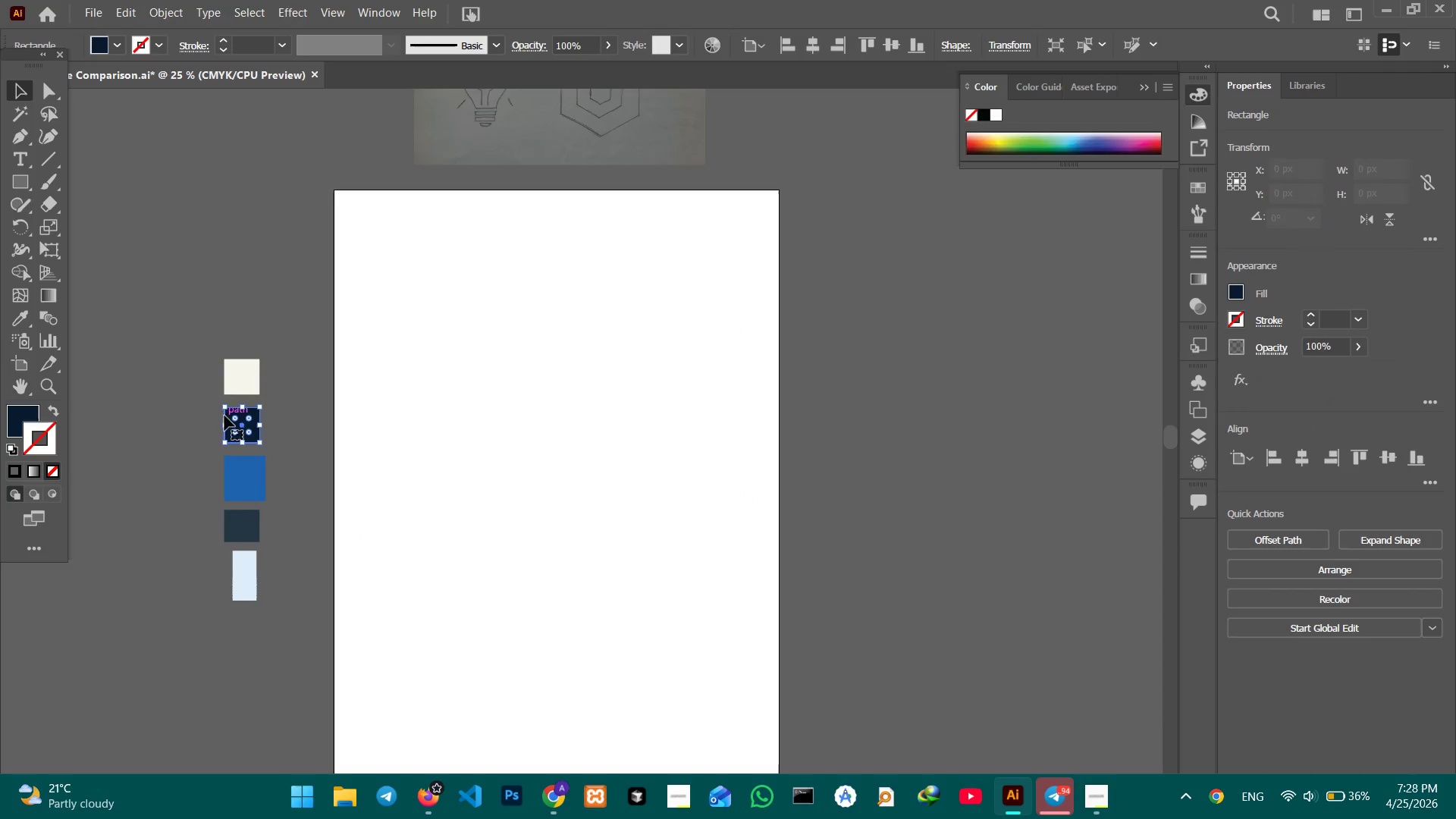 
key(Control+V)
 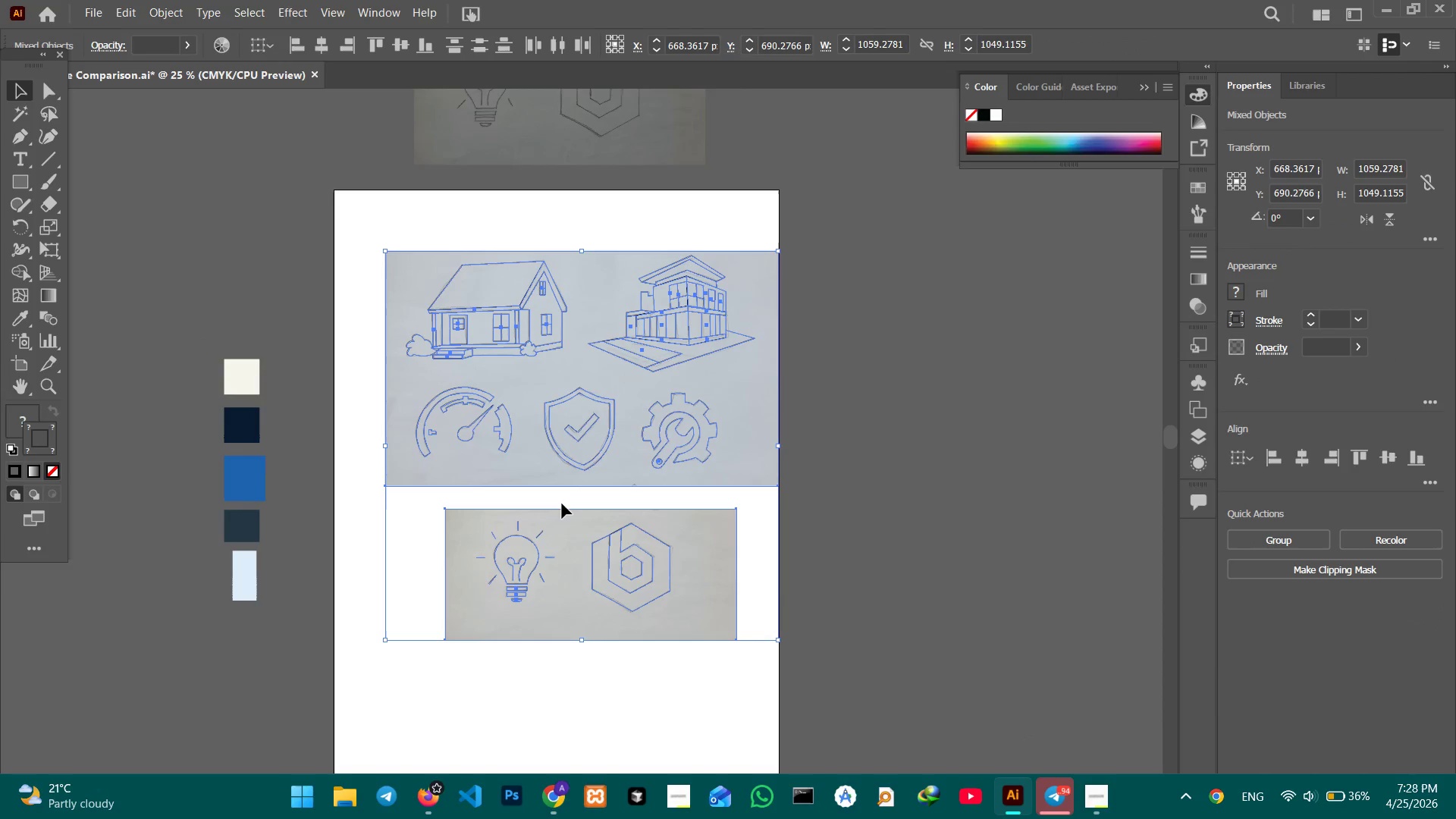 
key(Backspace)
 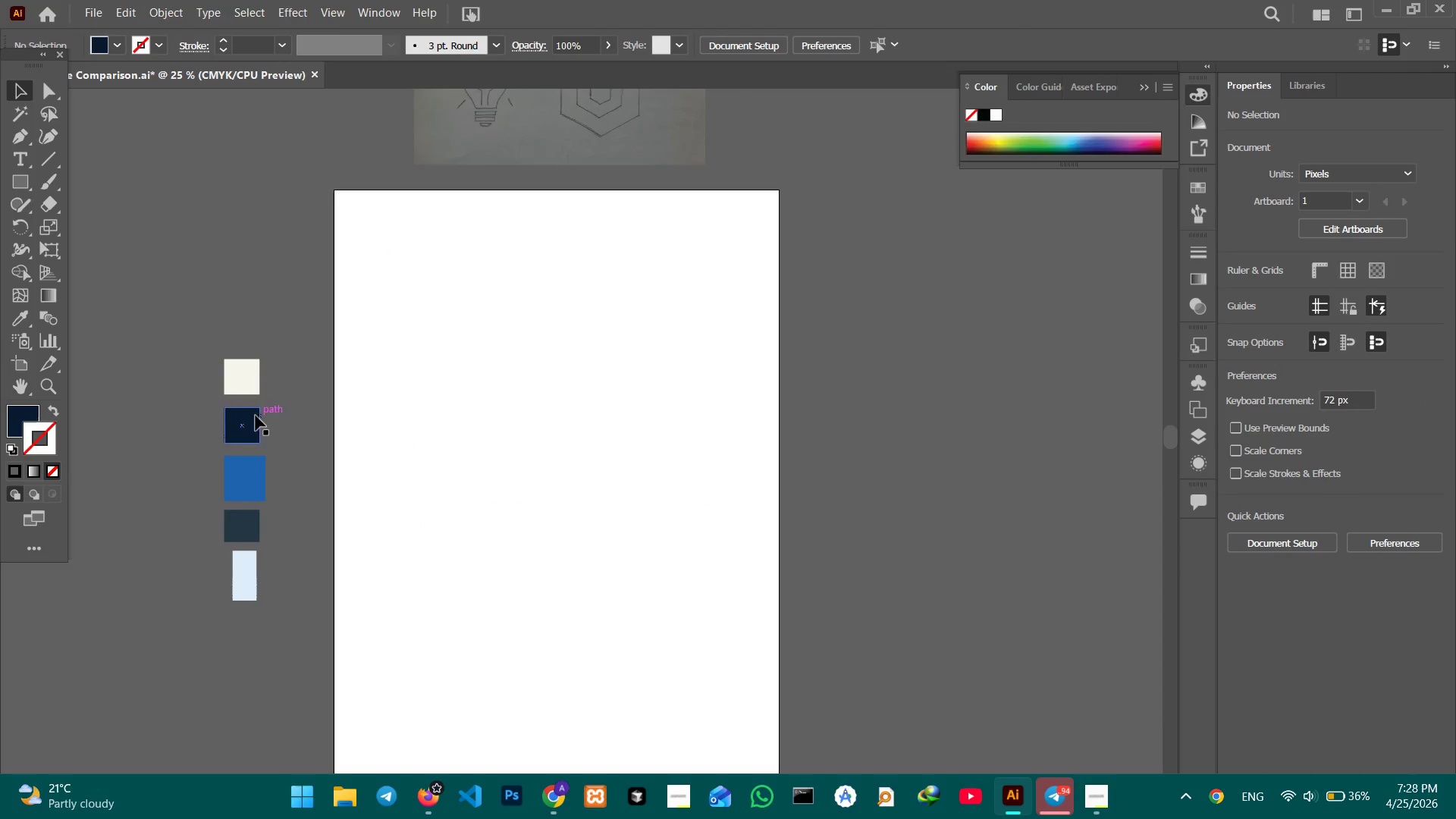 
left_click([244, 415])
 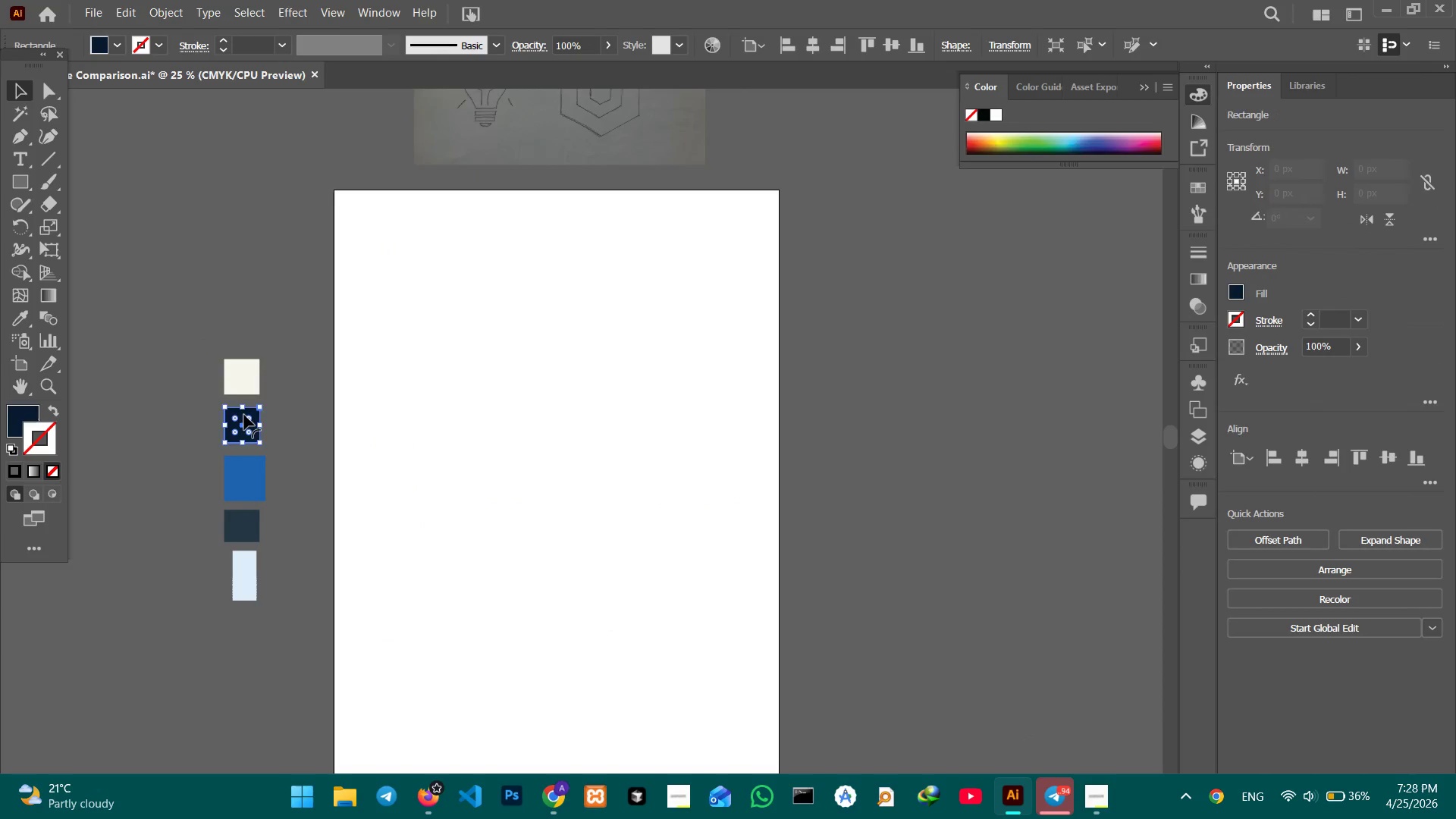 
key(Control+C)
 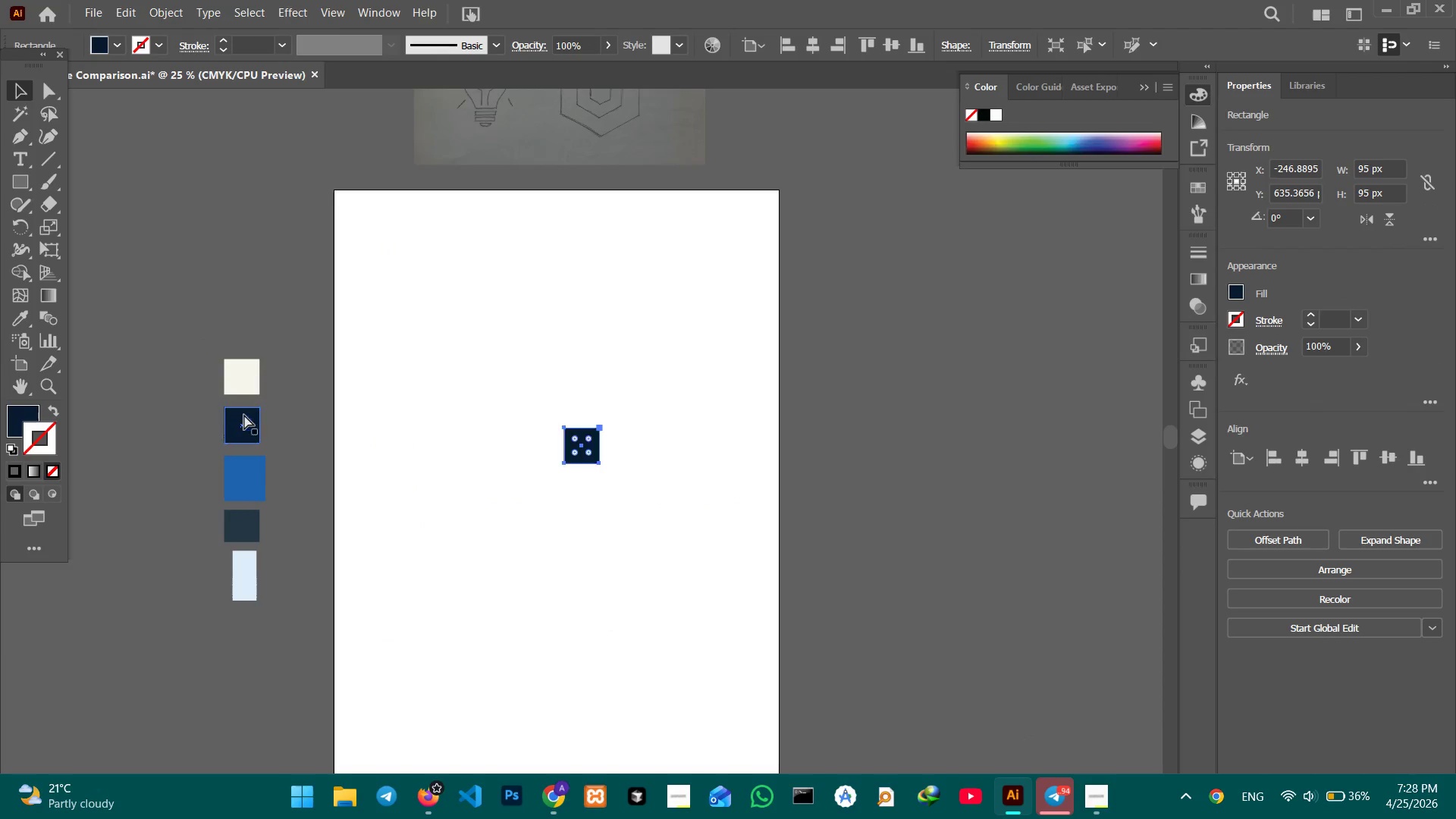 
key(Control+V)
 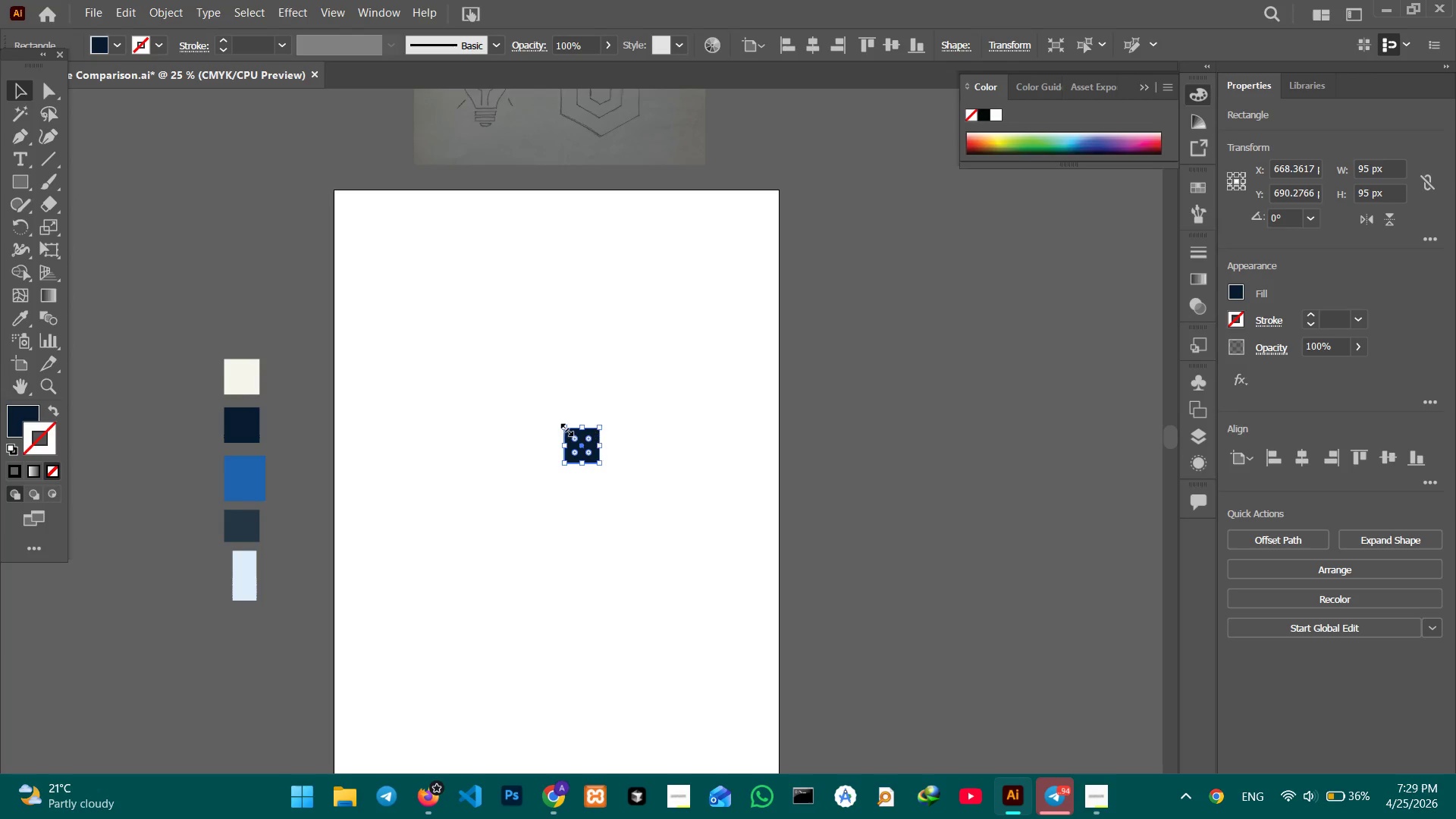 
left_click_drag(start_coordinate=[565, 428], to_coordinate=[332, 188])
 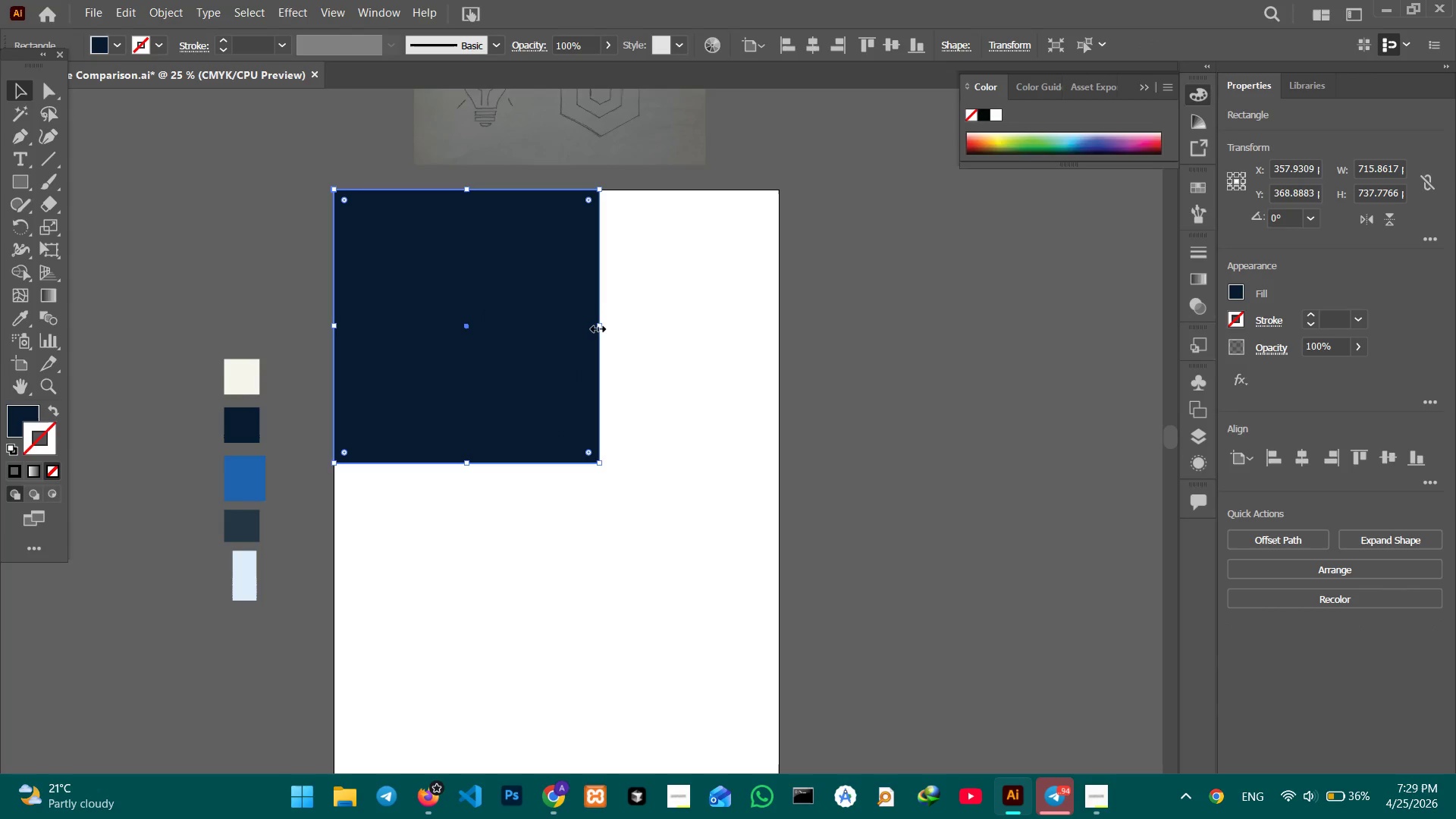 
left_click_drag(start_coordinate=[598, 327], to_coordinate=[783, 377])
 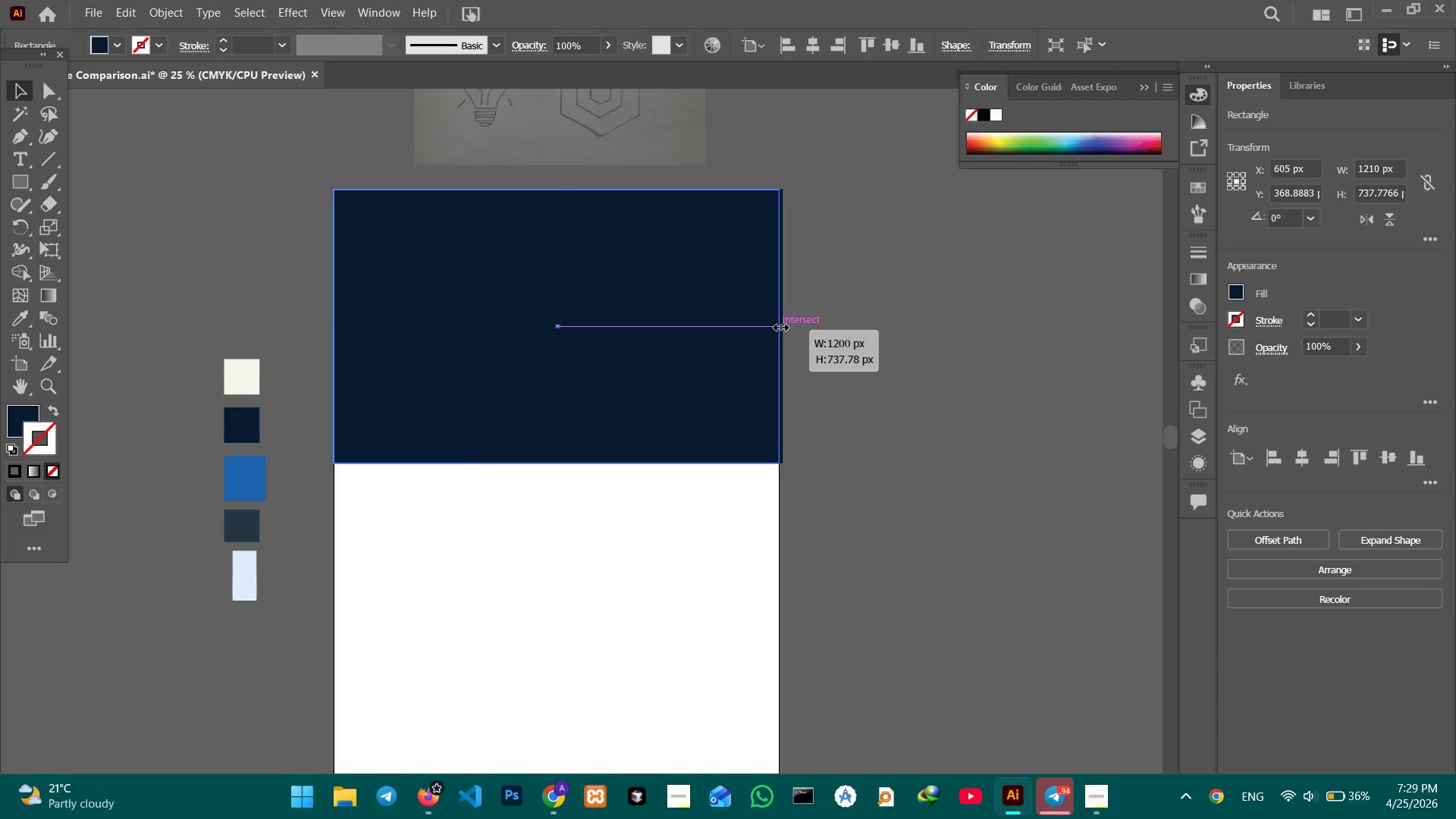 
scroll: coordinate [773, 375], scroll_direction: down, amount: 9.0
 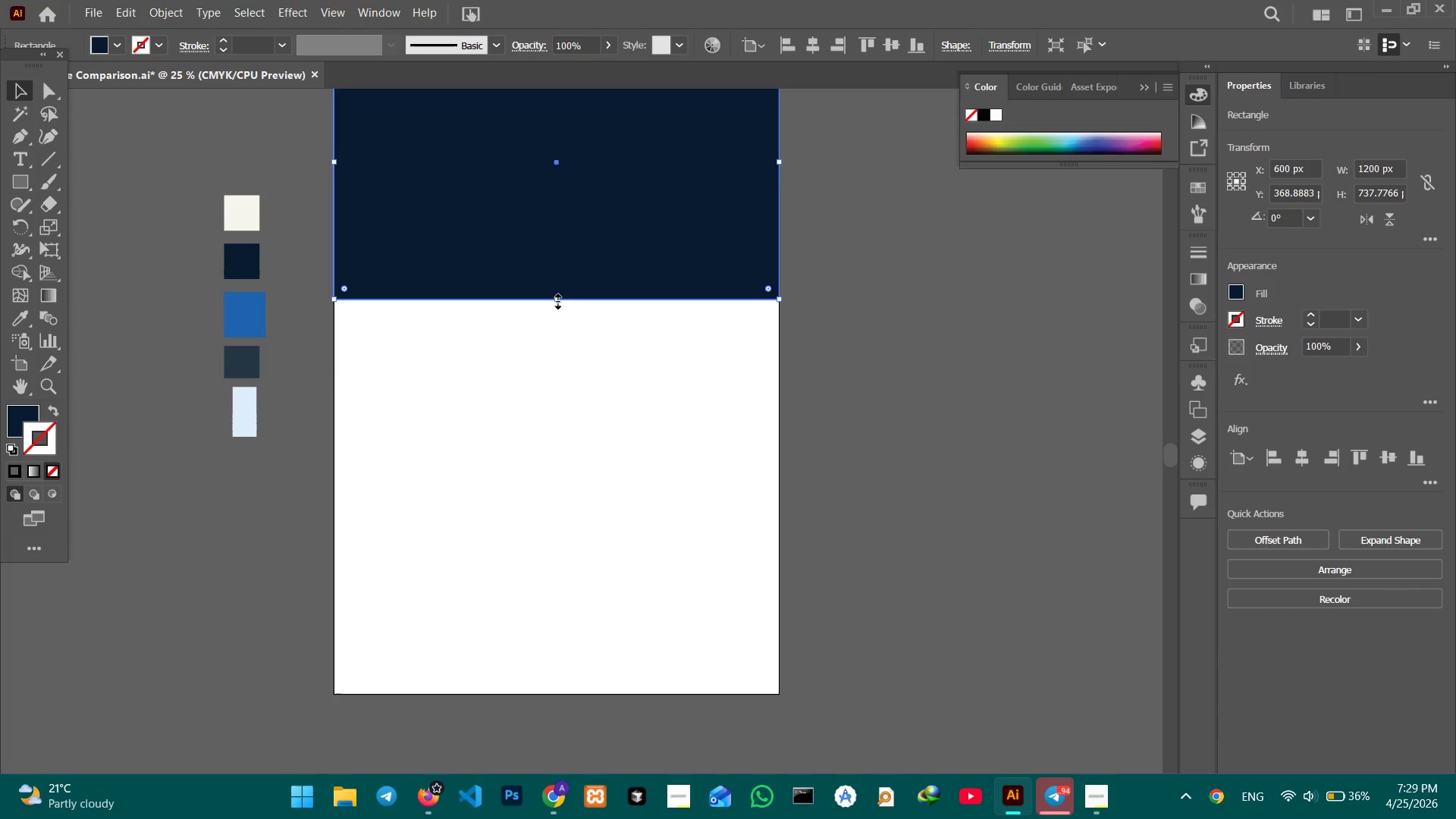 
left_click_drag(start_coordinate=[556, 300], to_coordinate=[550, 695])
 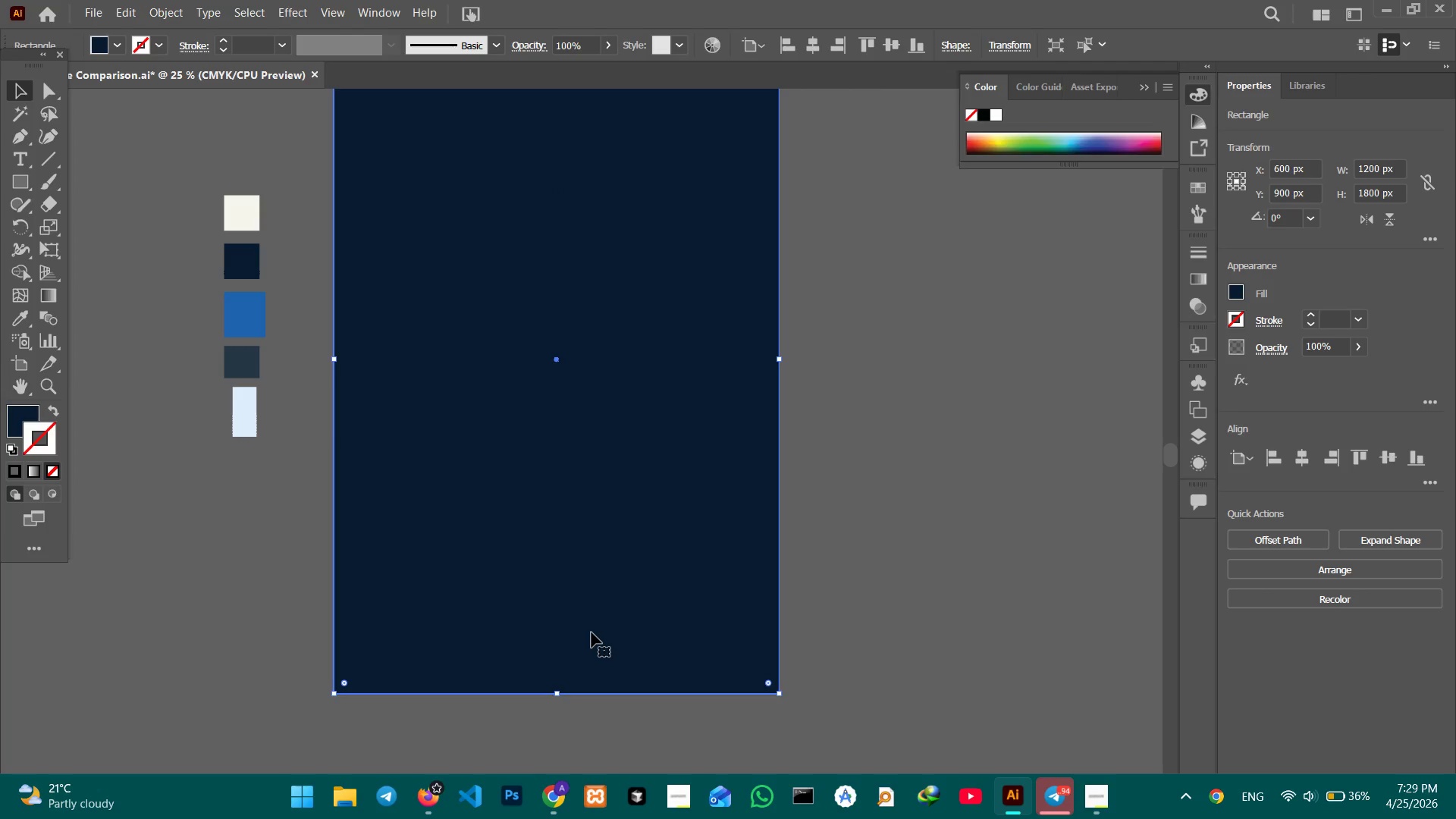 
scroll: coordinate [592, 632], scroll_direction: up, amount: 7.0
 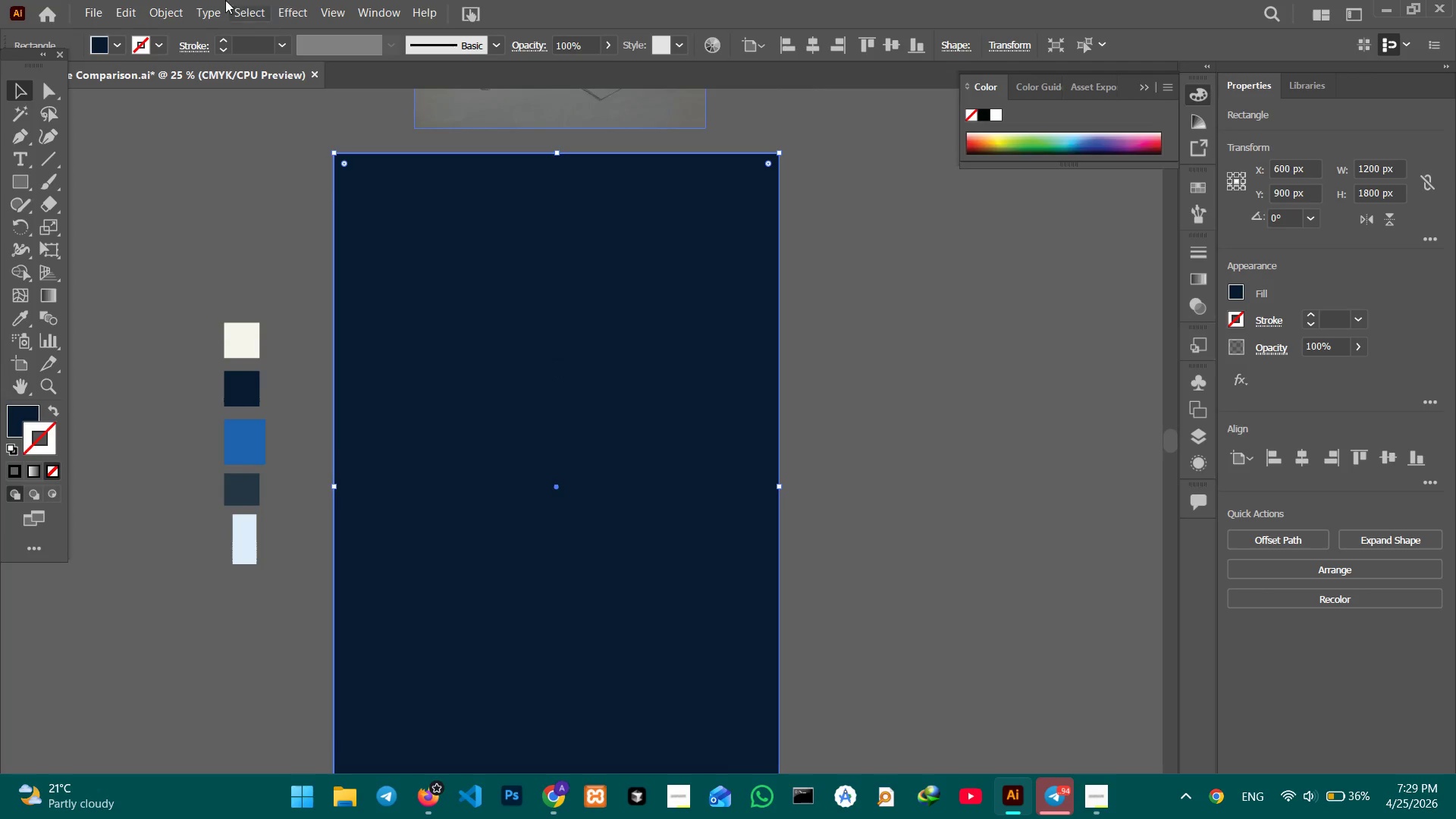 
left_click([165, 8])
 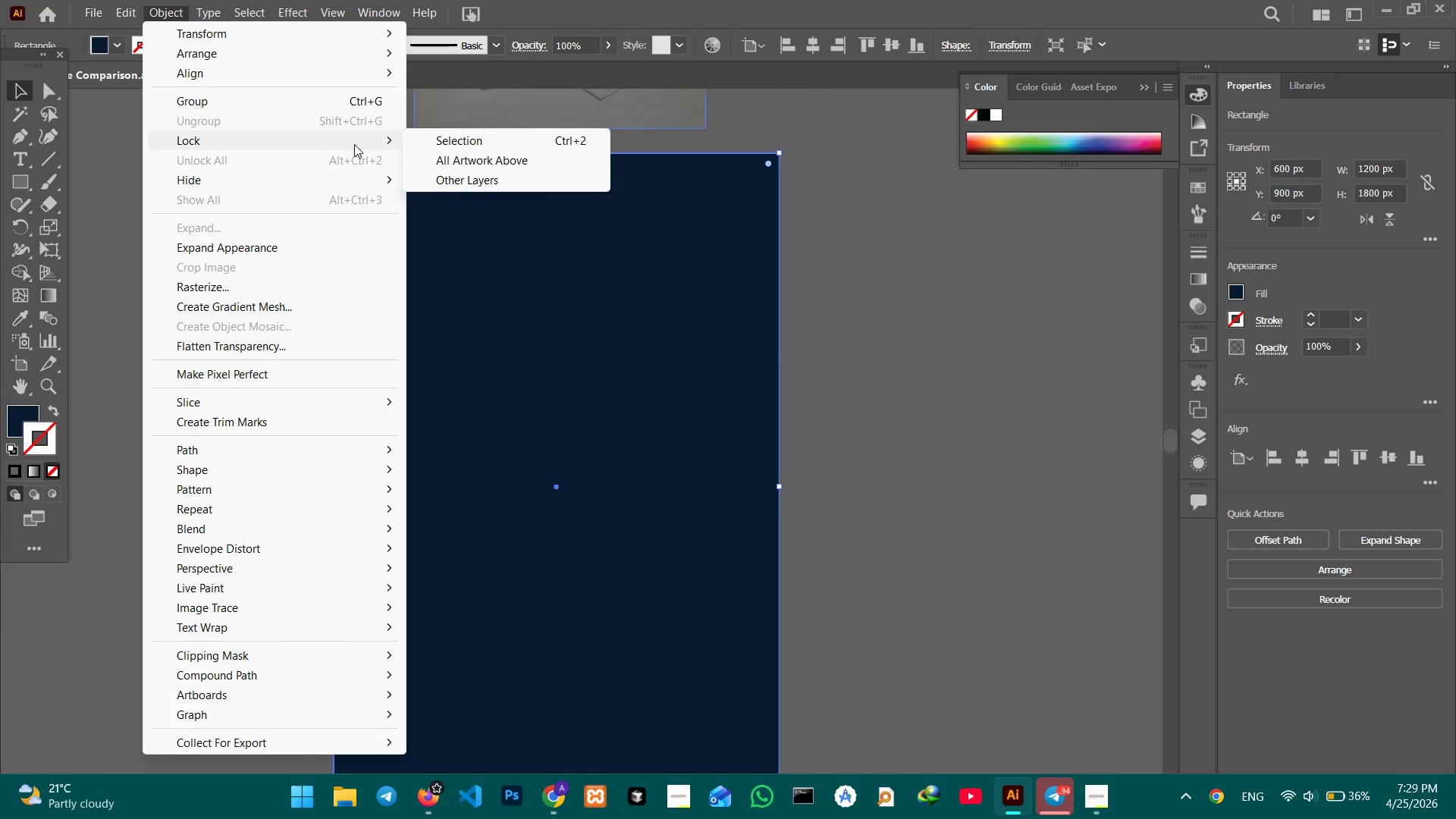 
double_click([447, 138])
 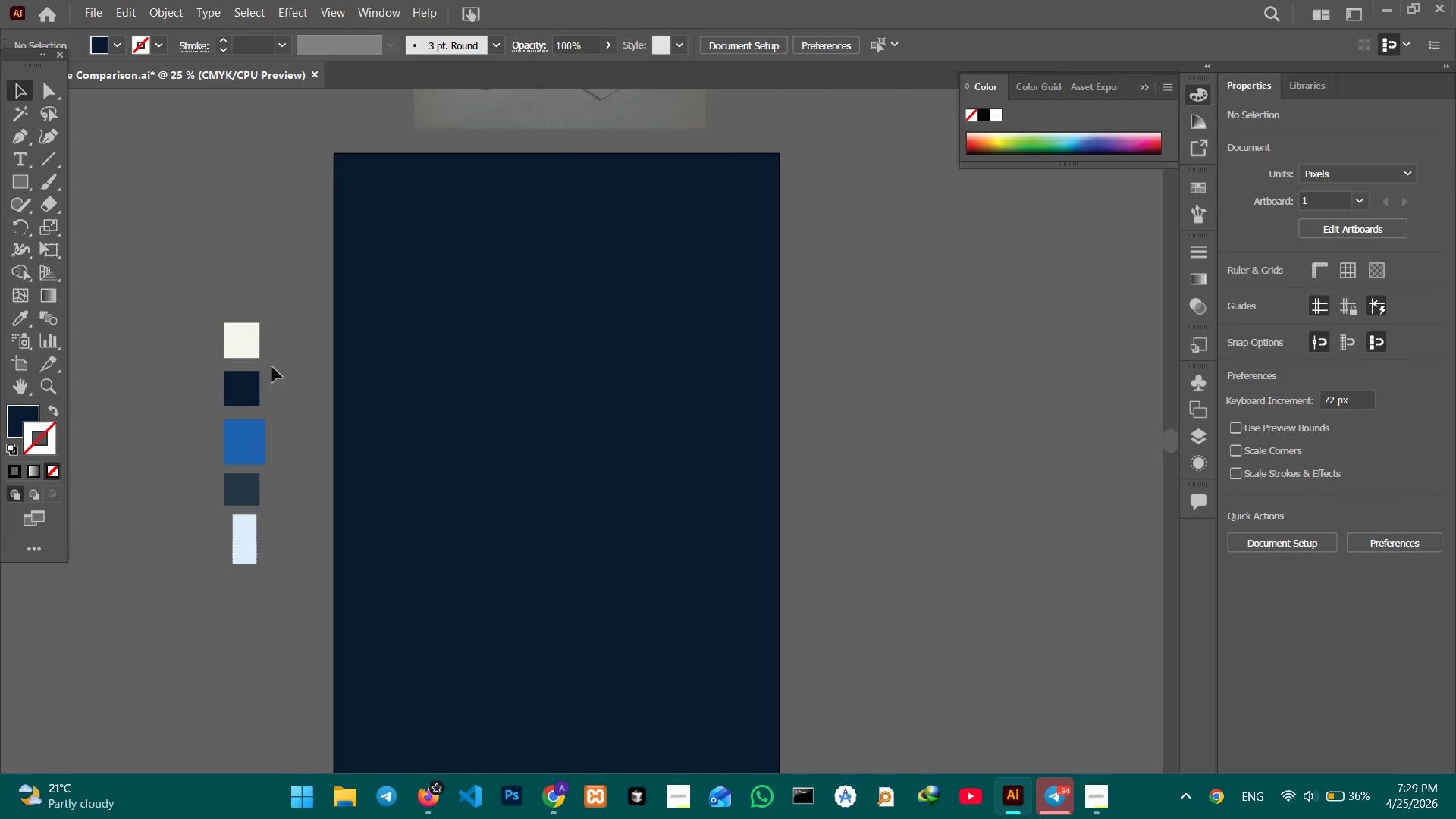 
scroll: coordinate [496, 446], scroll_direction: down, amount: 3.0
 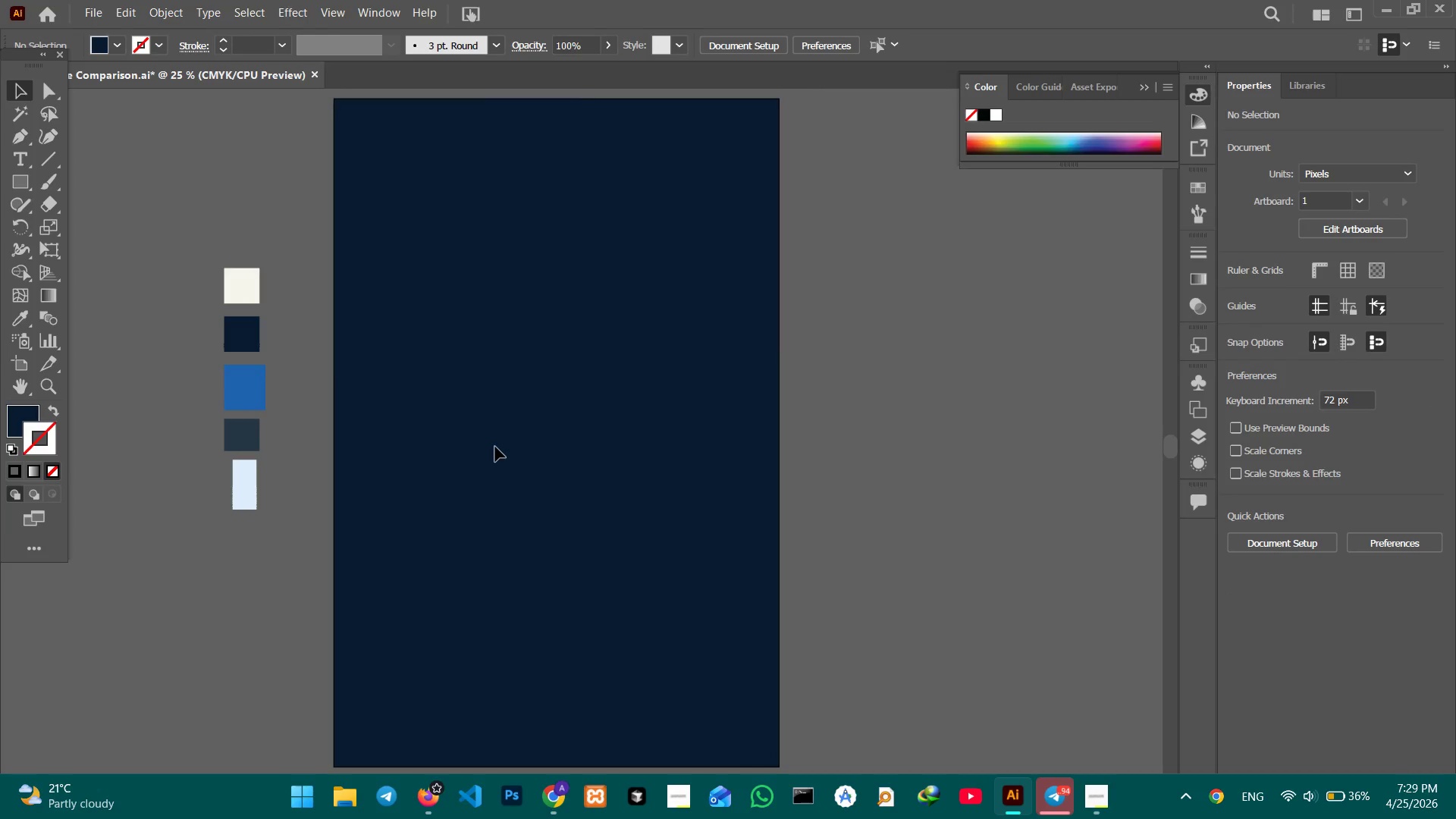 
hold_key(key=Space, duration=1.5)
 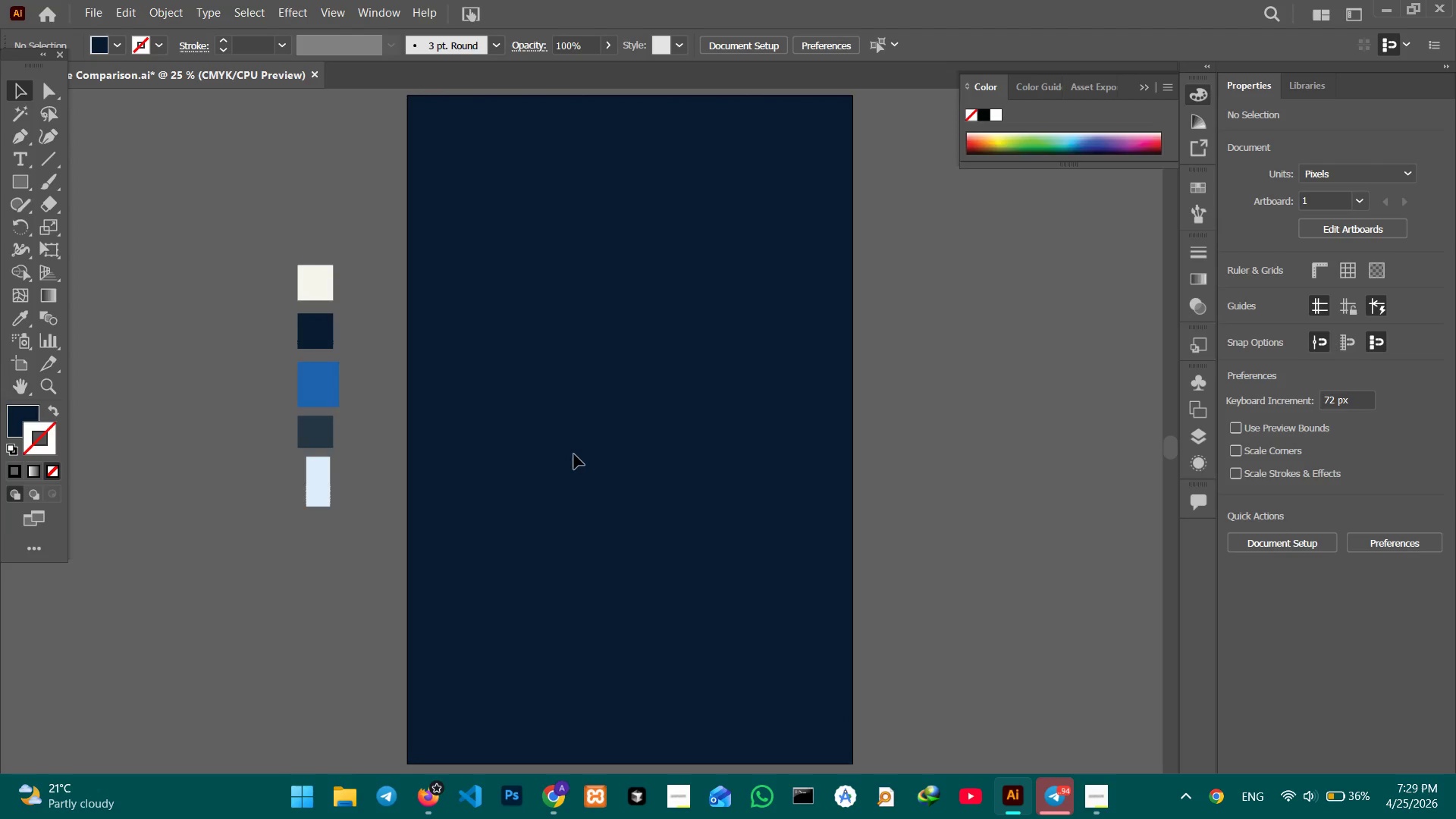 
left_click_drag(start_coordinate=[500, 455], to_coordinate=[574, 453])
 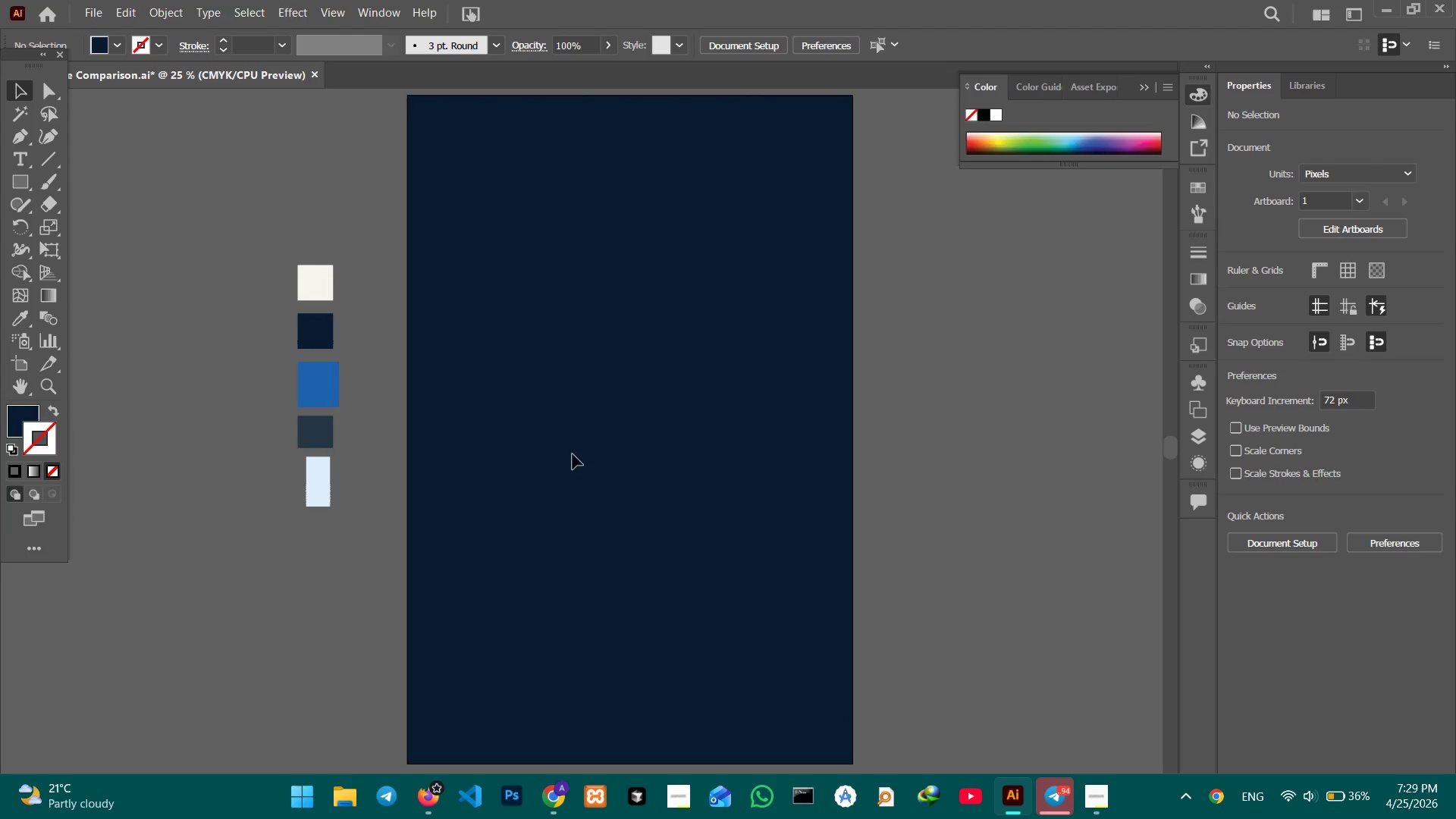 
hold_key(key=Space, duration=0.34)
 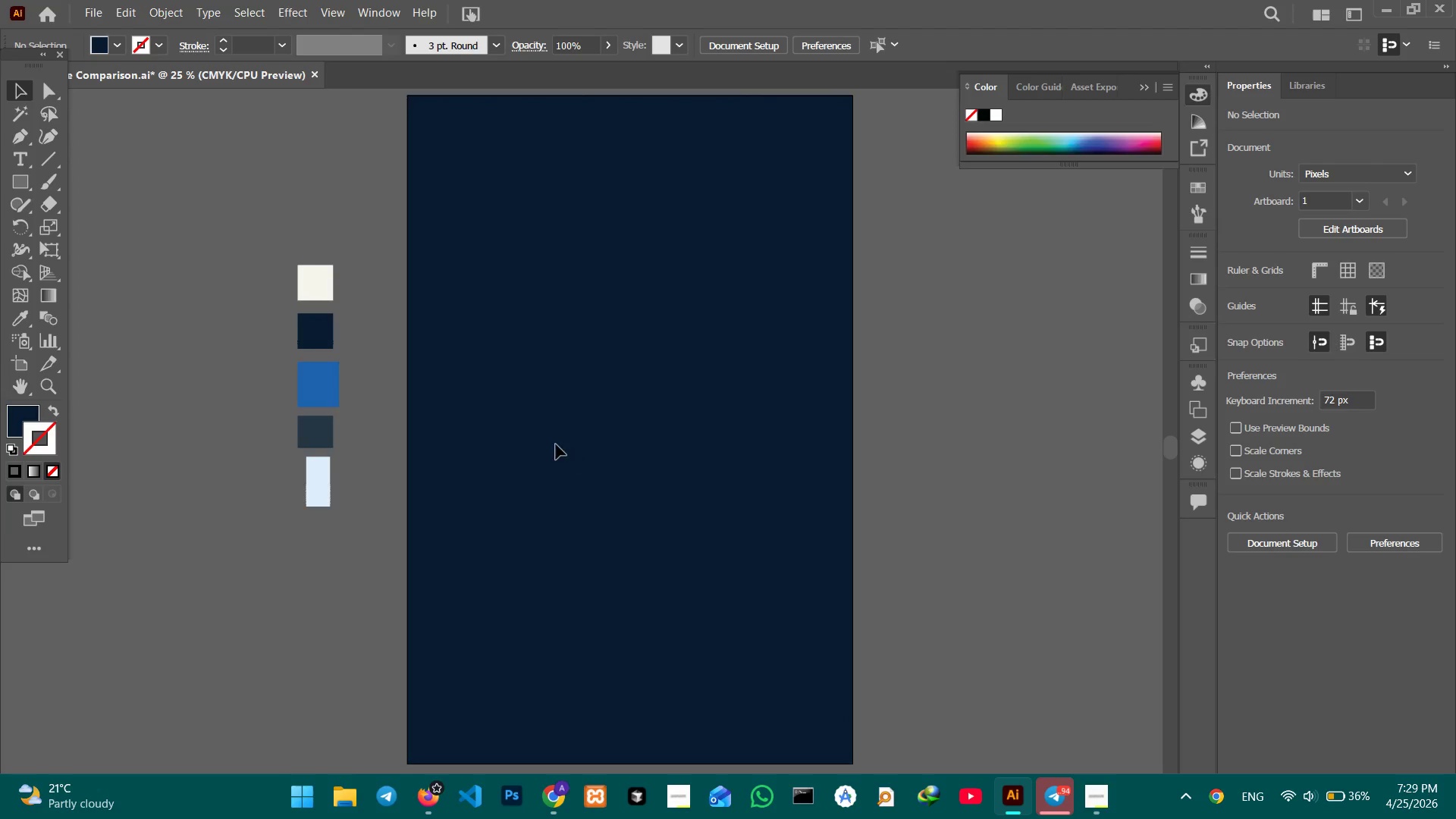 
left_click([308, 287])
 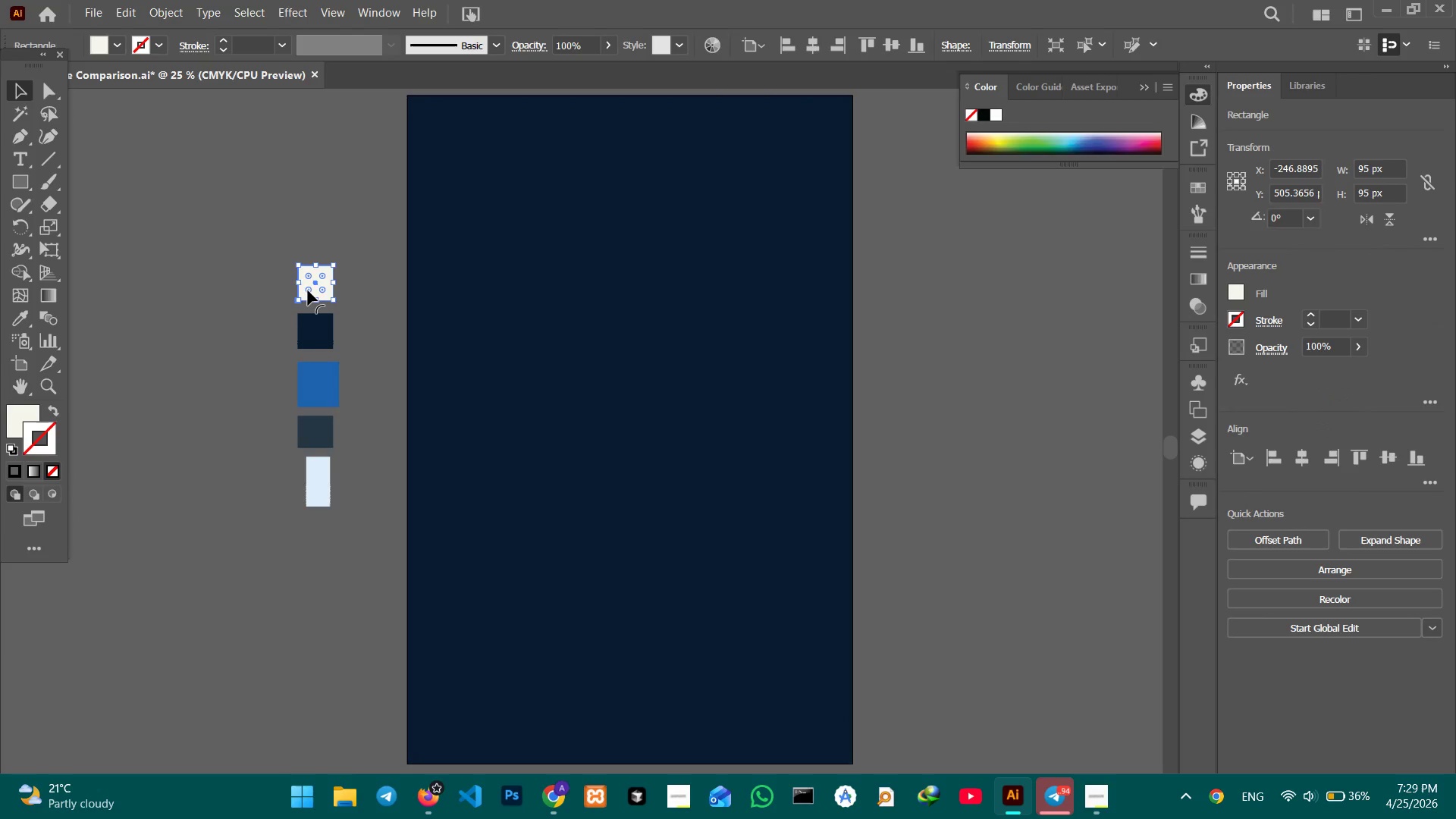 
key(Control+C)
 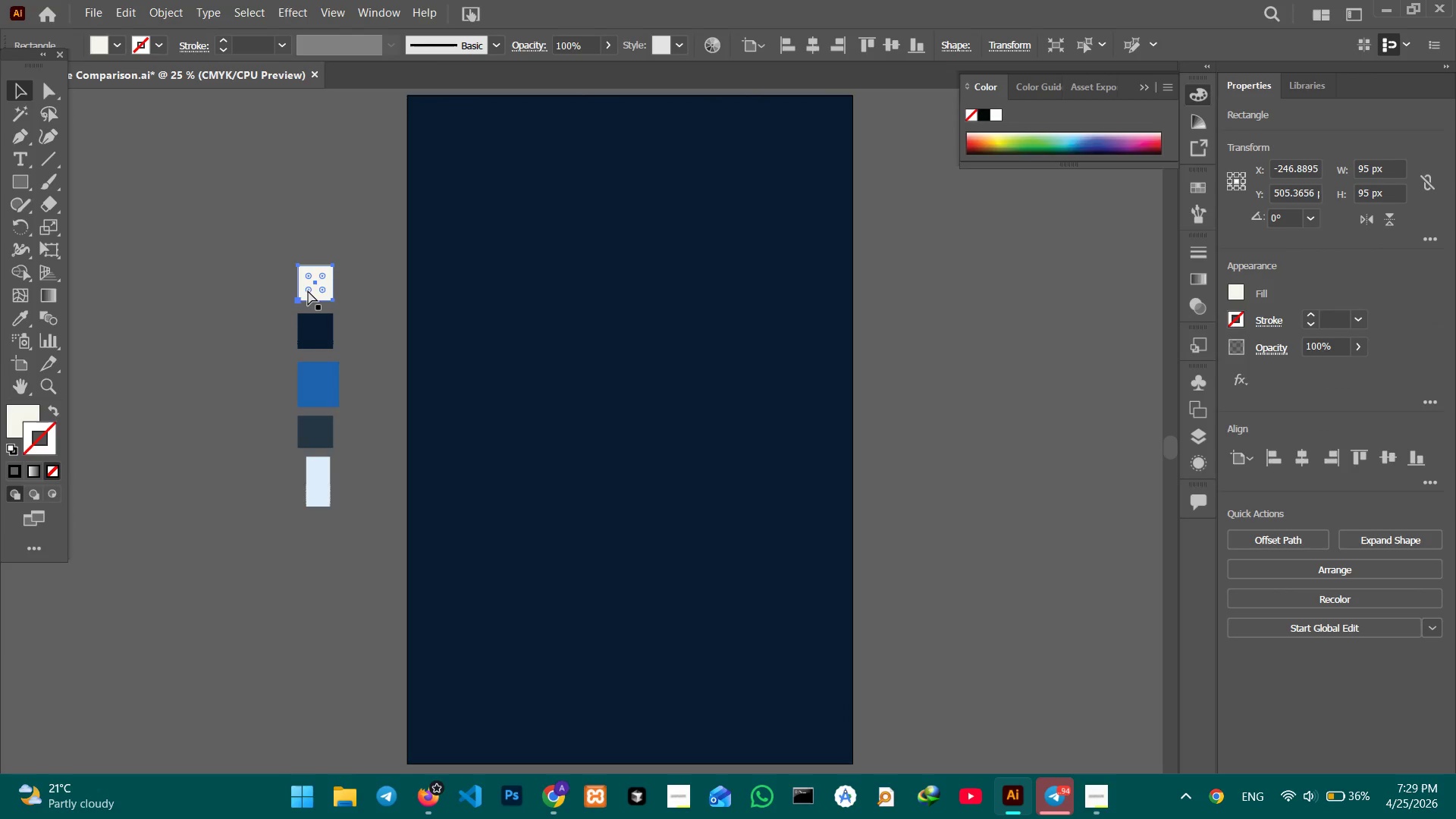 
key(Control+V)
 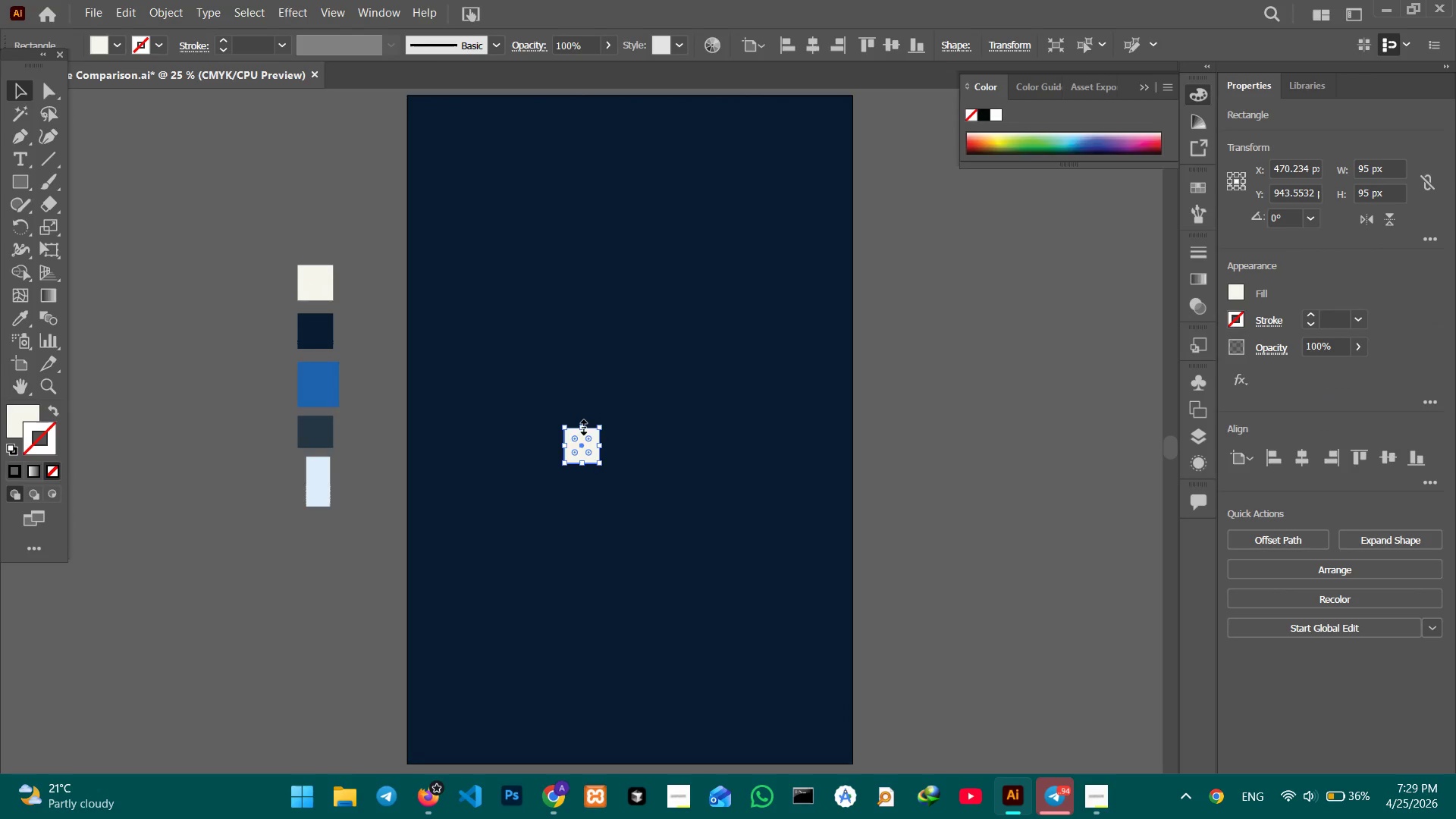 
left_click_drag(start_coordinate=[582, 425], to_coordinate=[525, 244])
 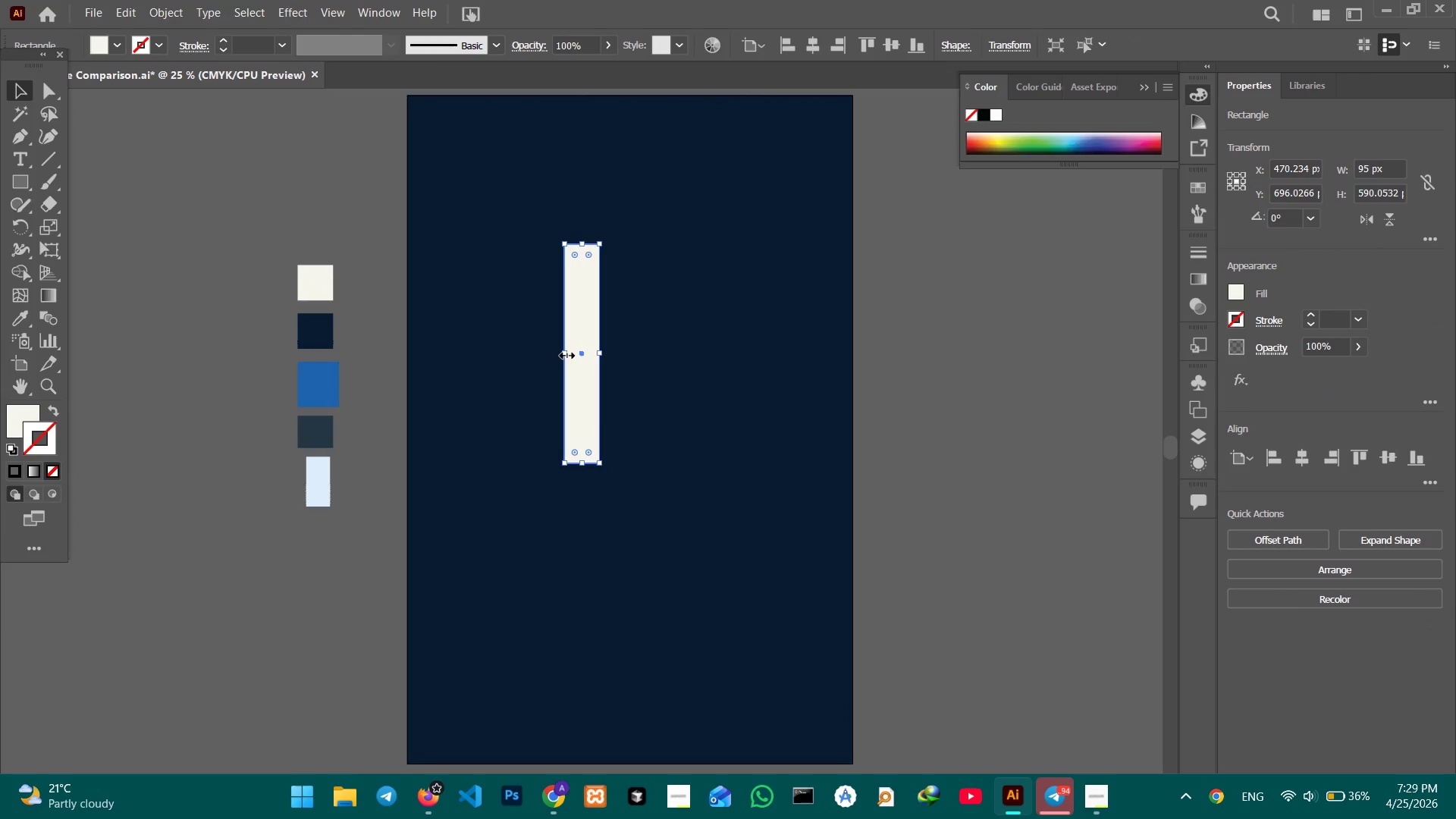 
left_click_drag(start_coordinate=[565, 353], to_coordinate=[406, 350])
 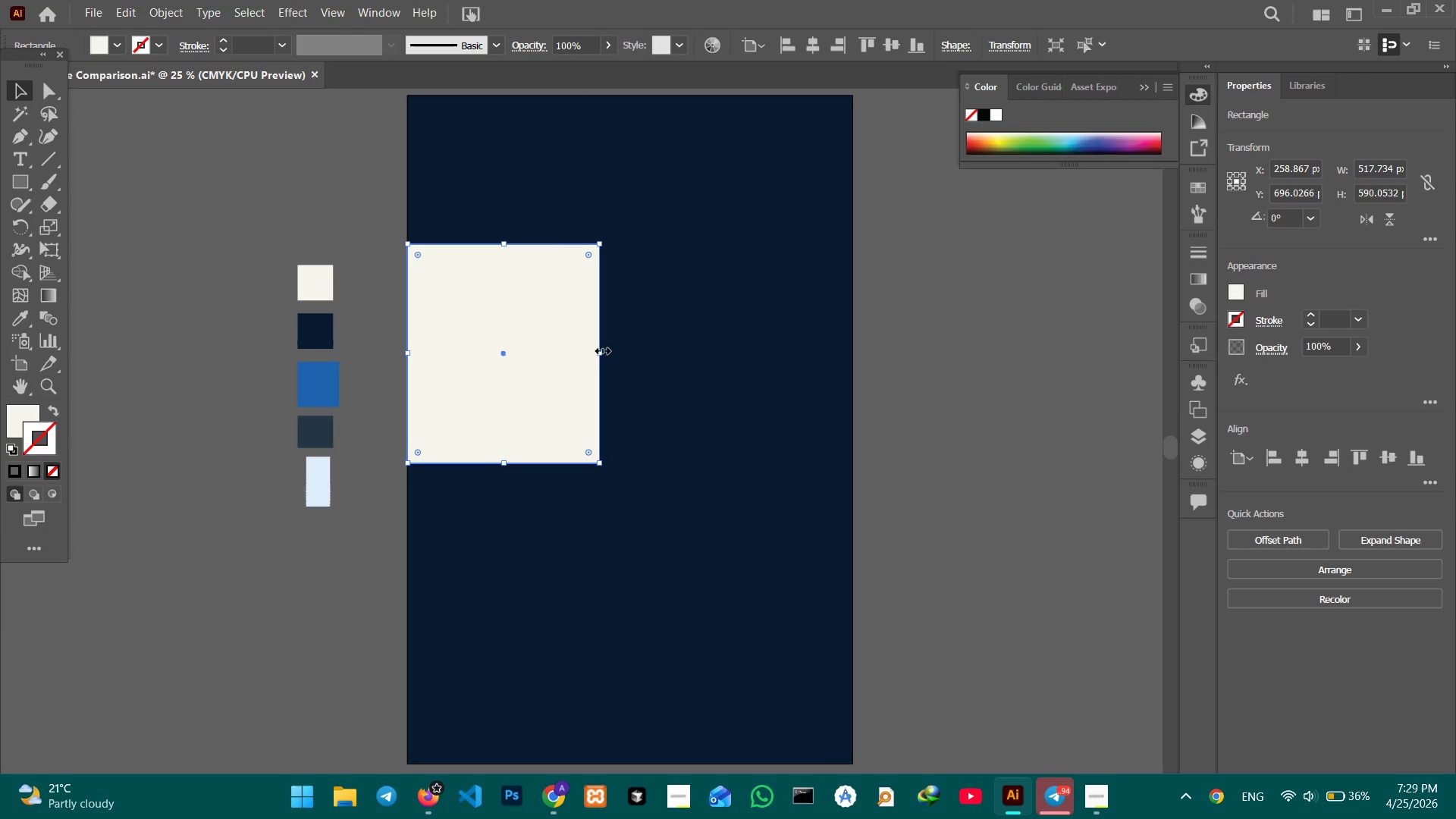 
left_click_drag(start_coordinate=[601, 349], to_coordinate=[630, 355])
 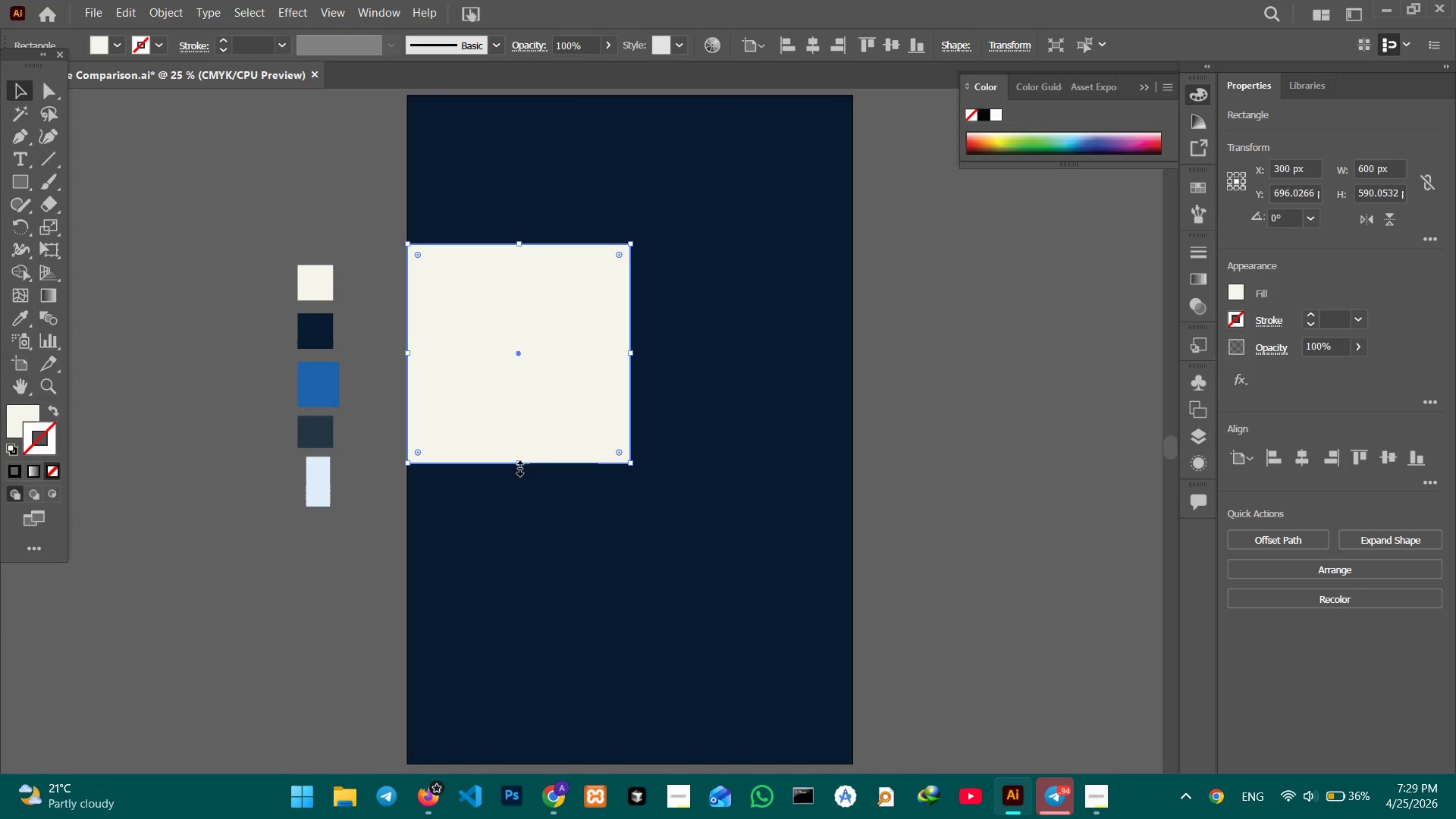 
left_click_drag(start_coordinate=[517, 465], to_coordinate=[544, 635])
 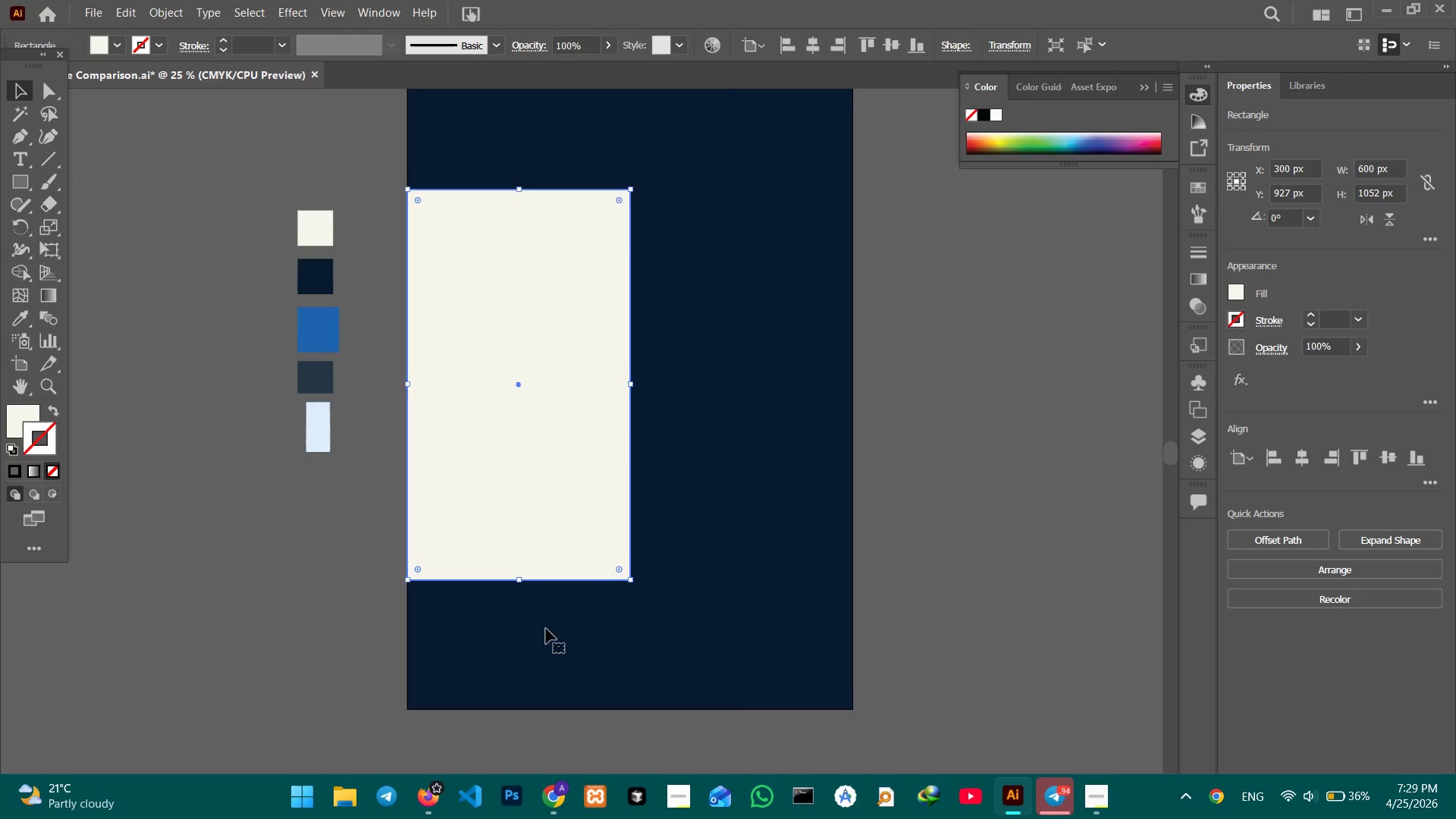 
scroll: coordinate [546, 629], scroll_direction: down, amount: 4.0
 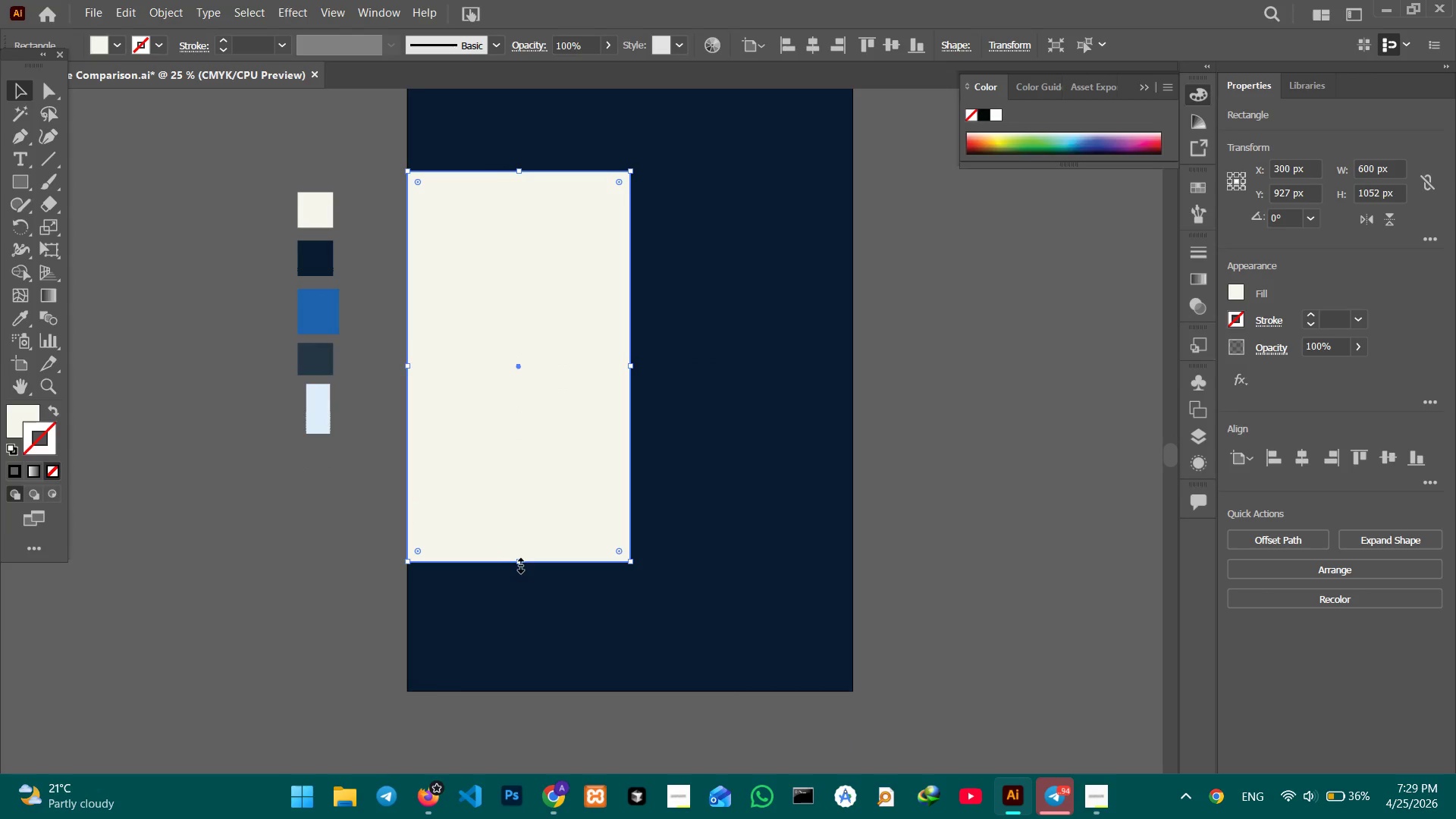 
left_click_drag(start_coordinate=[519, 563], to_coordinate=[520, 652])
 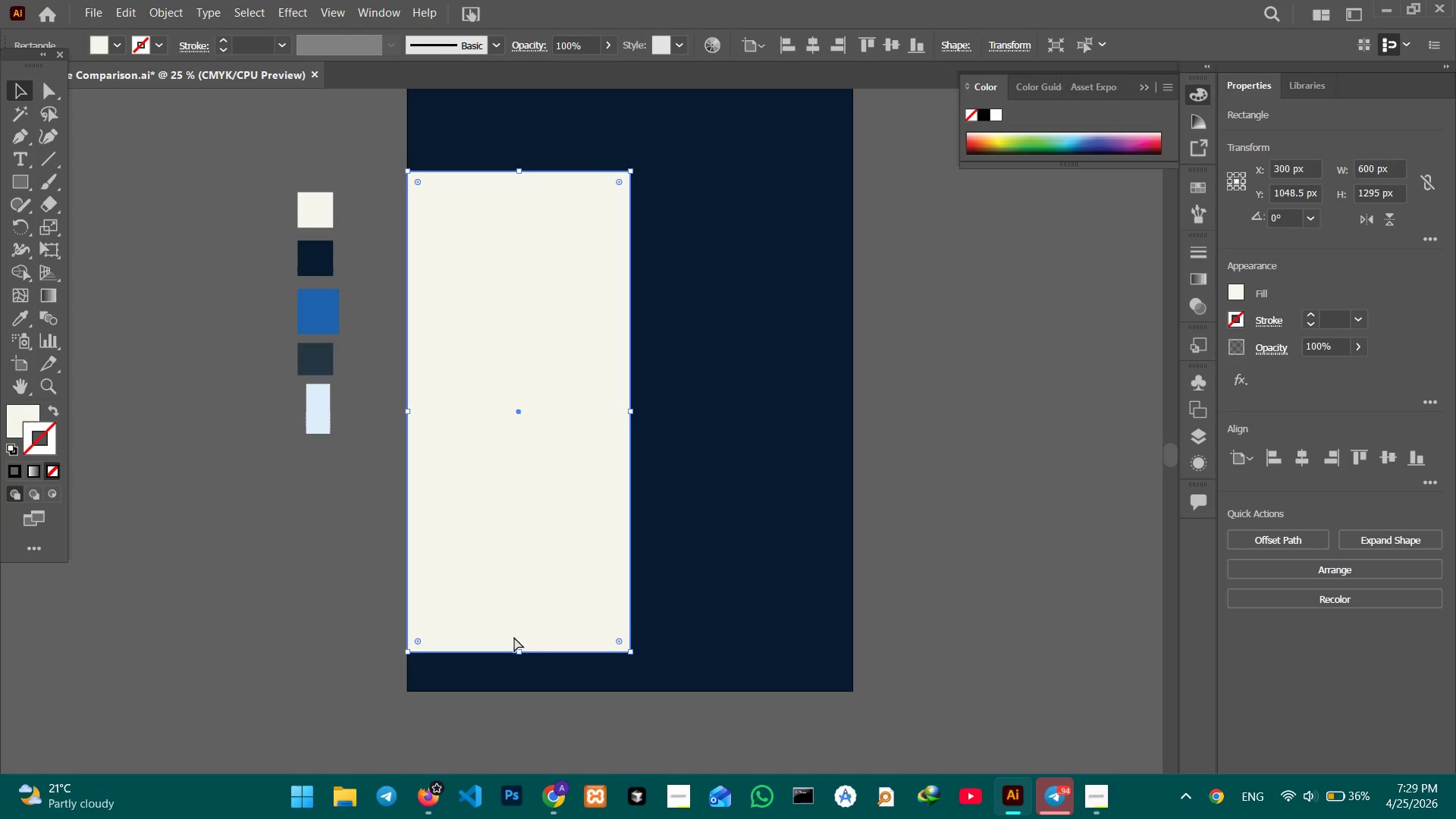 
key(Control+C)
 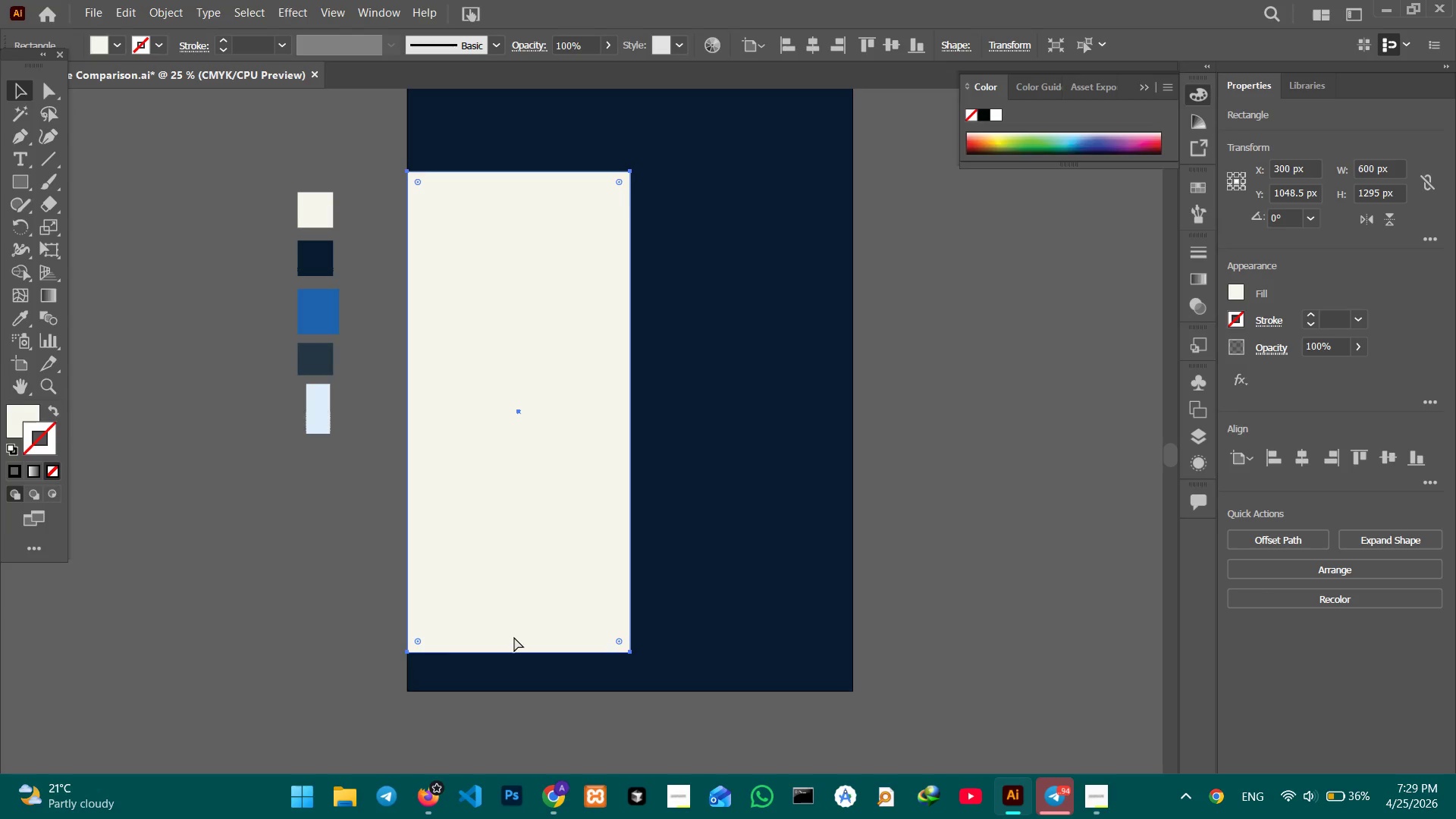 
key(Control+V)
 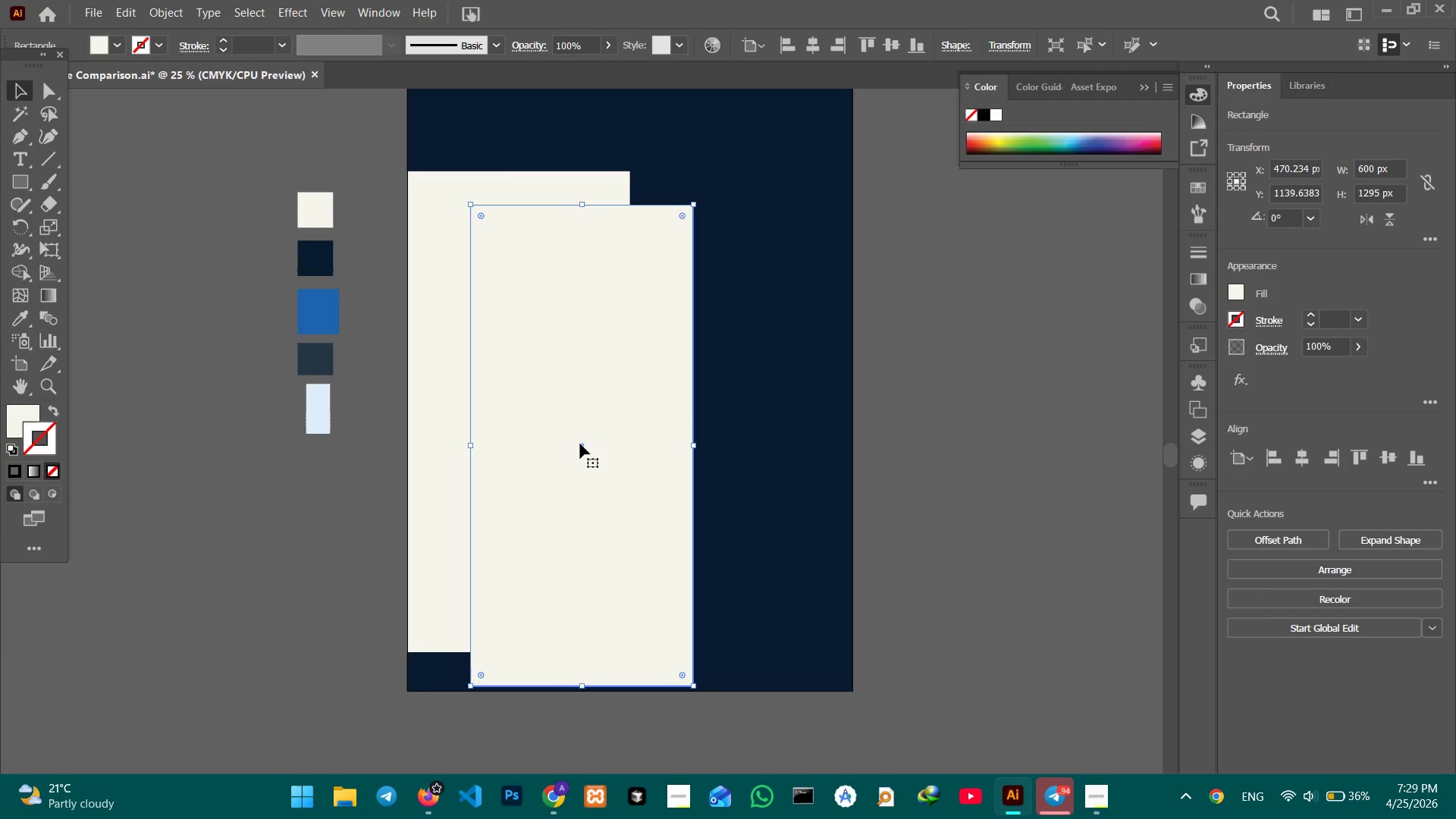 
left_click_drag(start_coordinate=[582, 447], to_coordinate=[742, 412])
 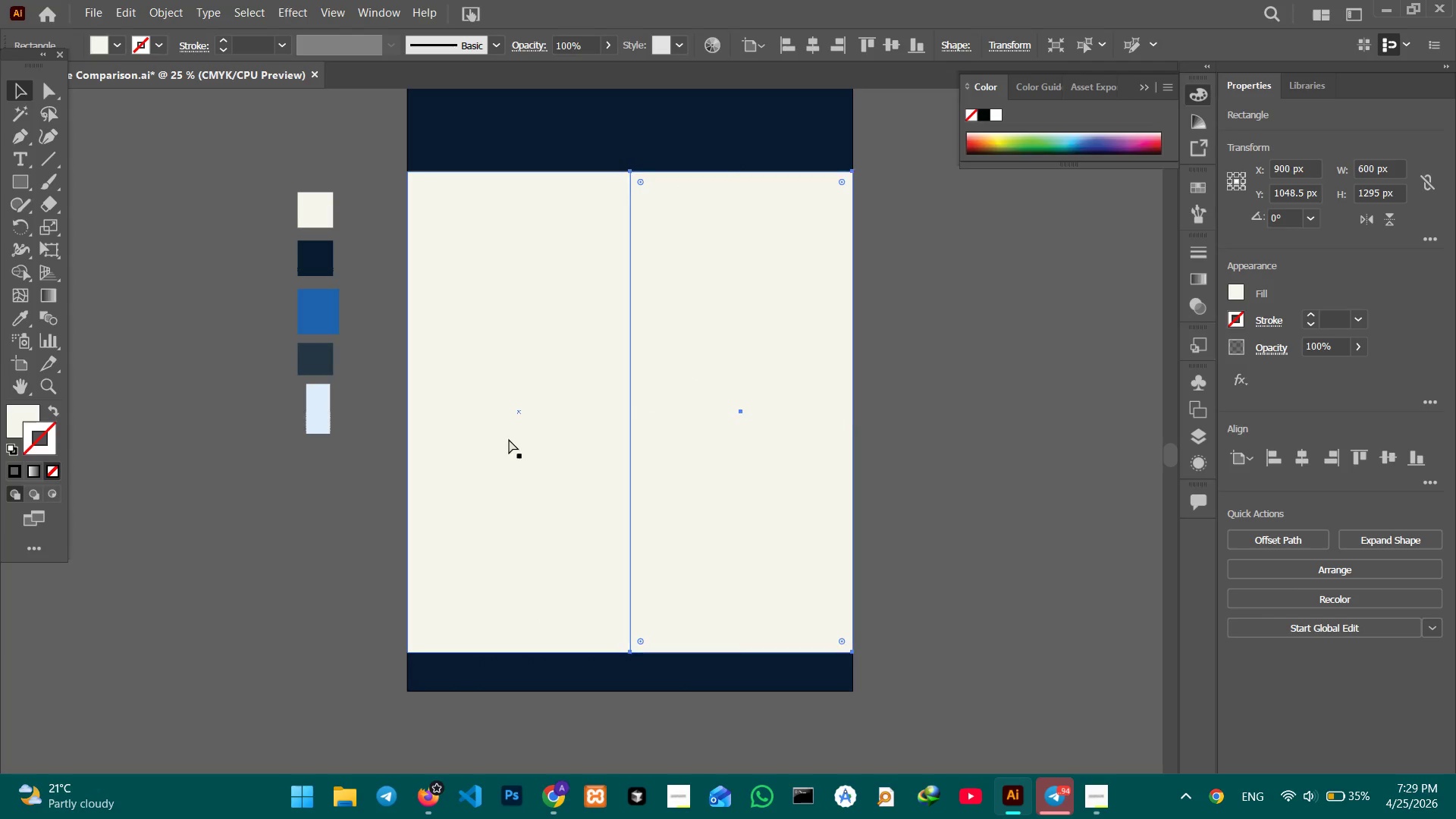 
hold_key(key=ControlLeft, duration=0.55)
left_click([509, 439])
 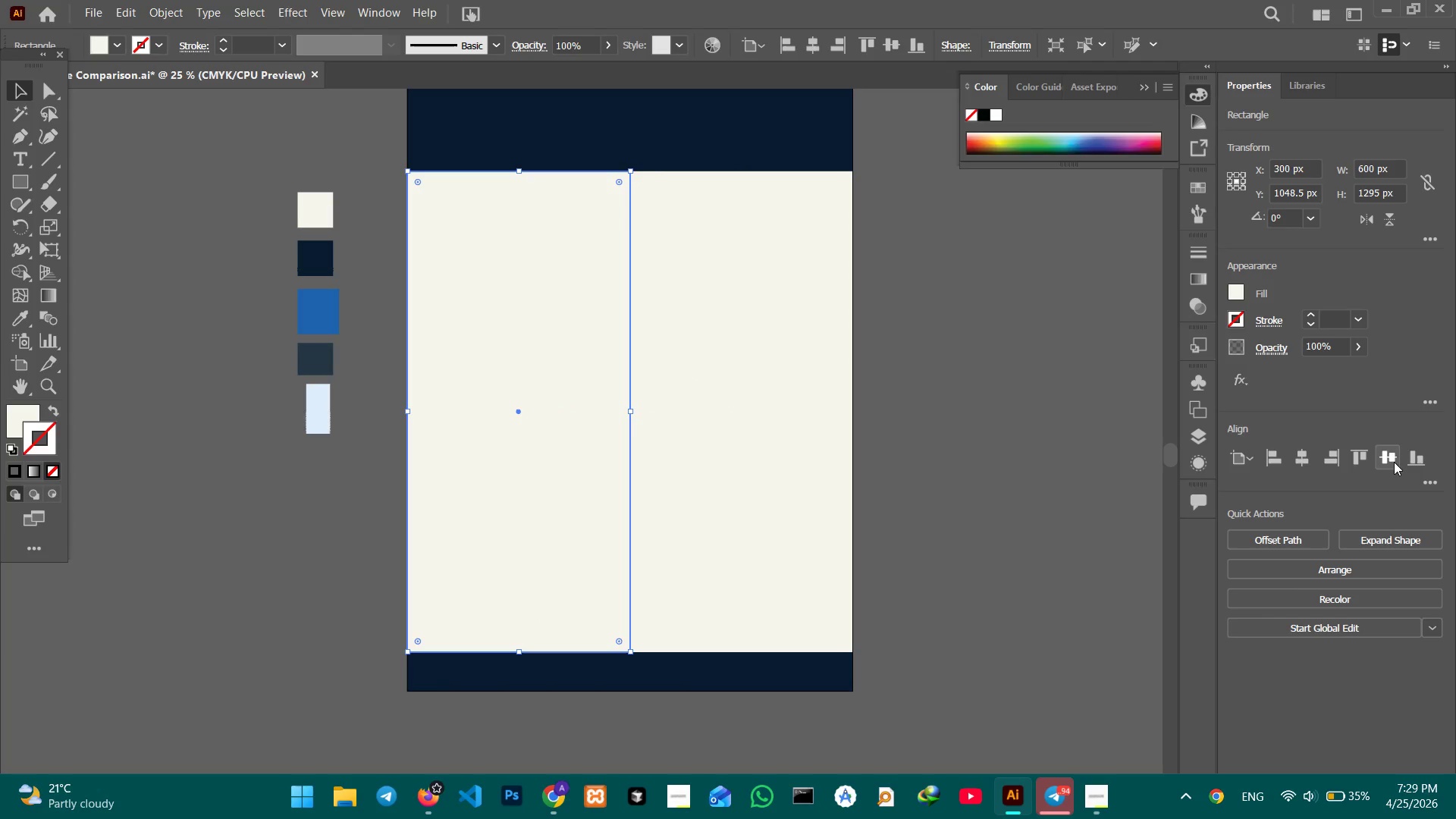 
left_click([1389, 461])
 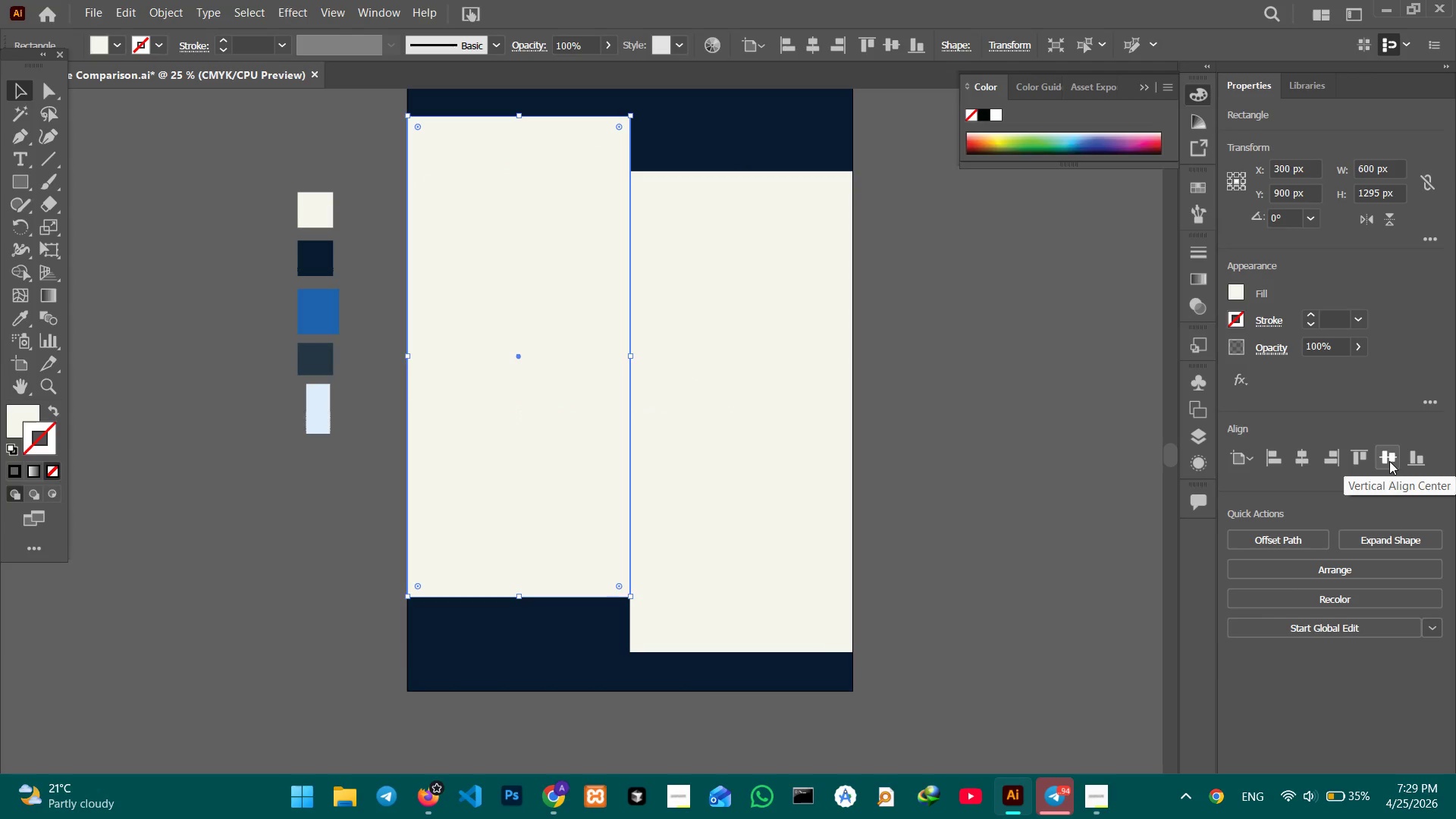 
key(Control+Z)
 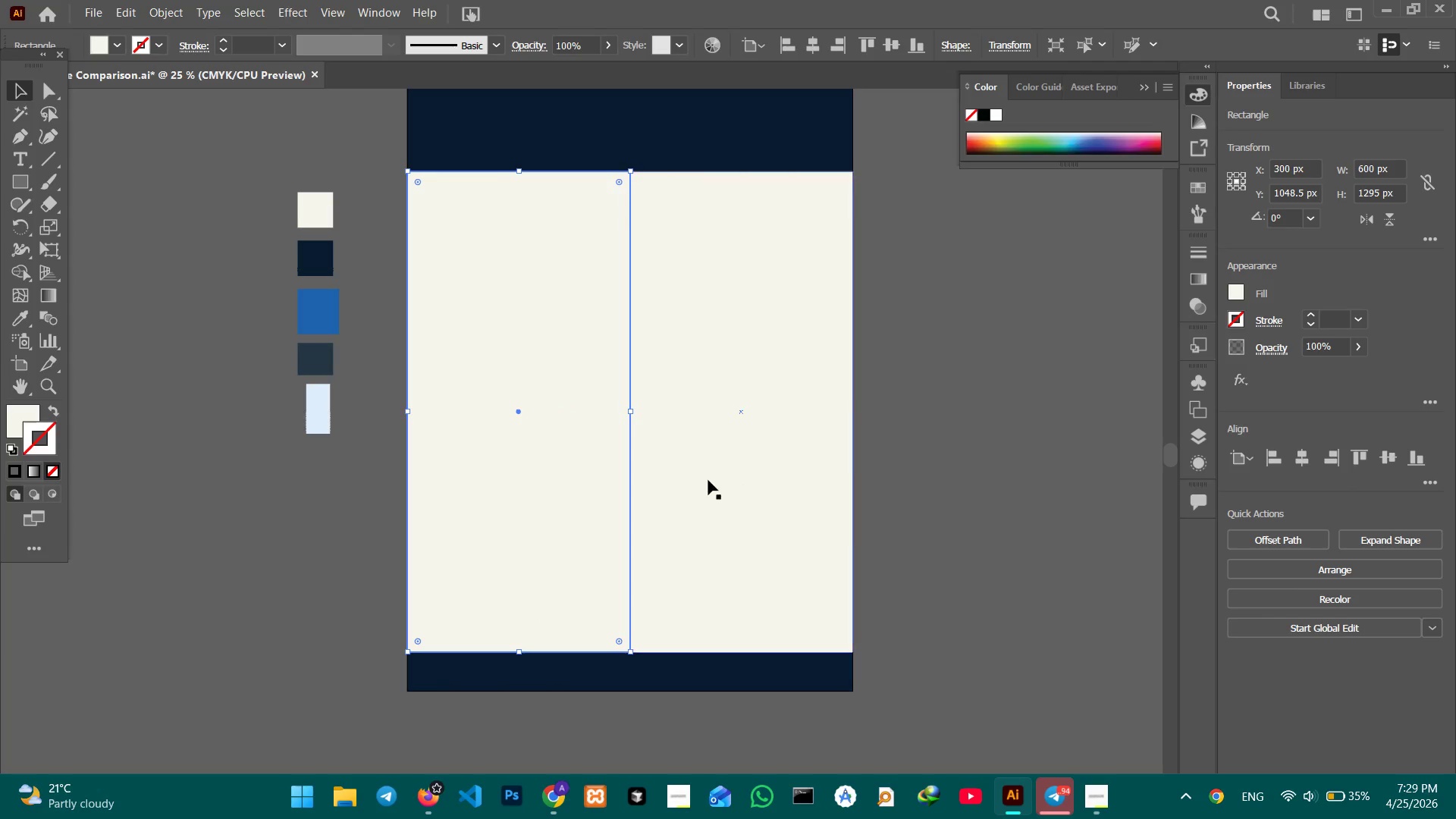 
hold_key(key=ShiftLeft, duration=0.42)
 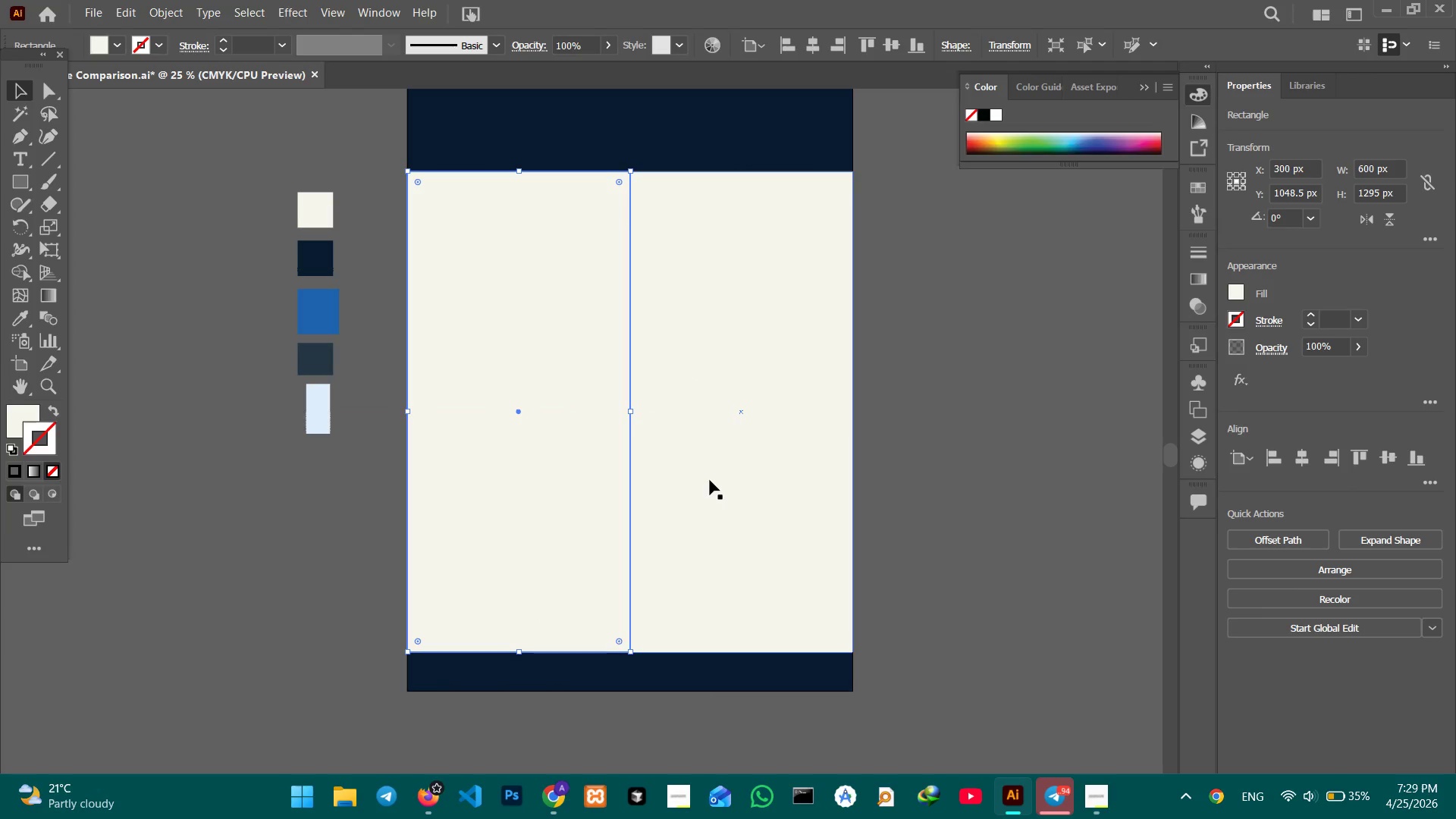 
hold_key(key=ShiftLeft, duration=0.77)
left_click([710, 480])
 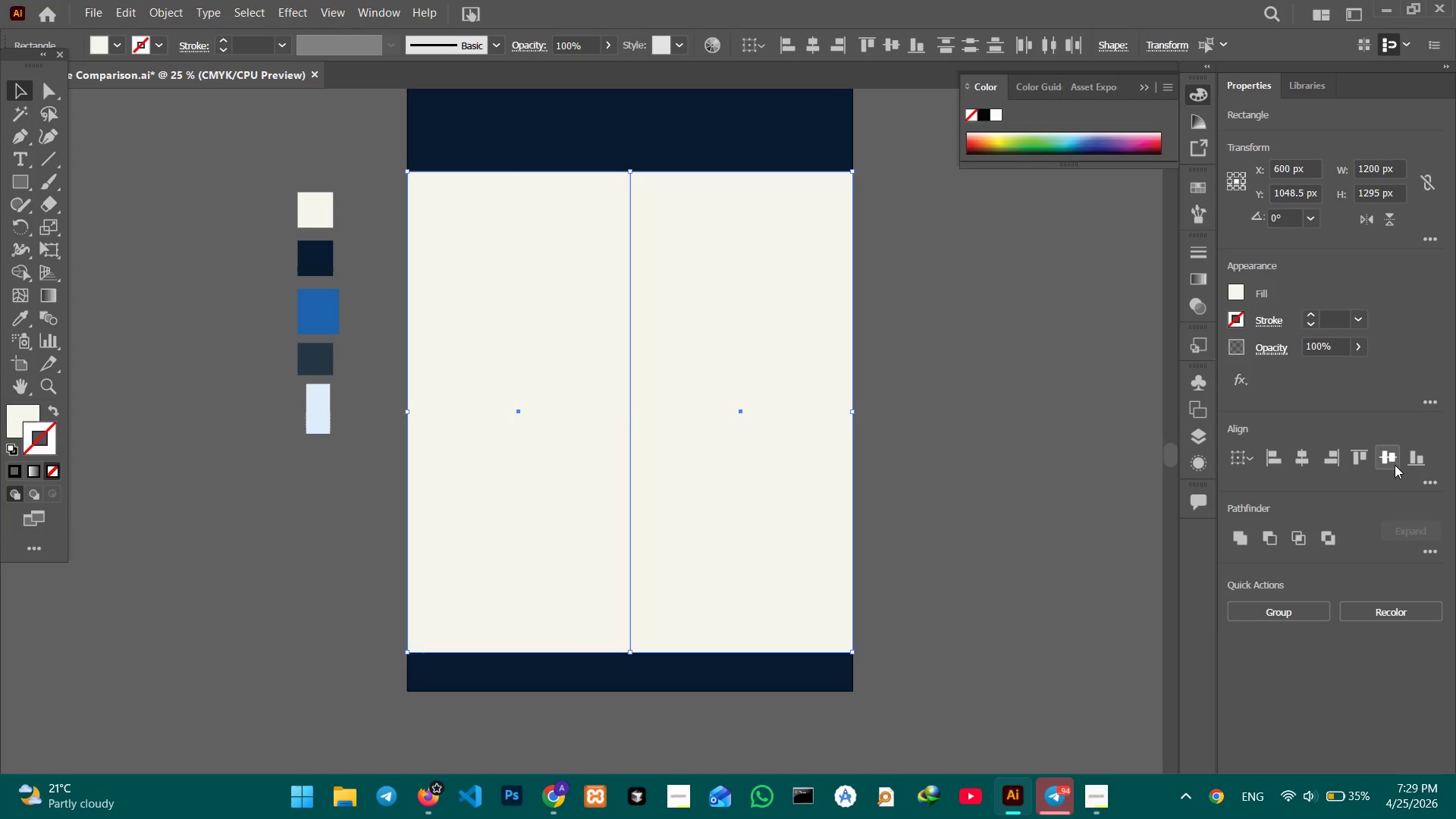 
left_click([1391, 463])
 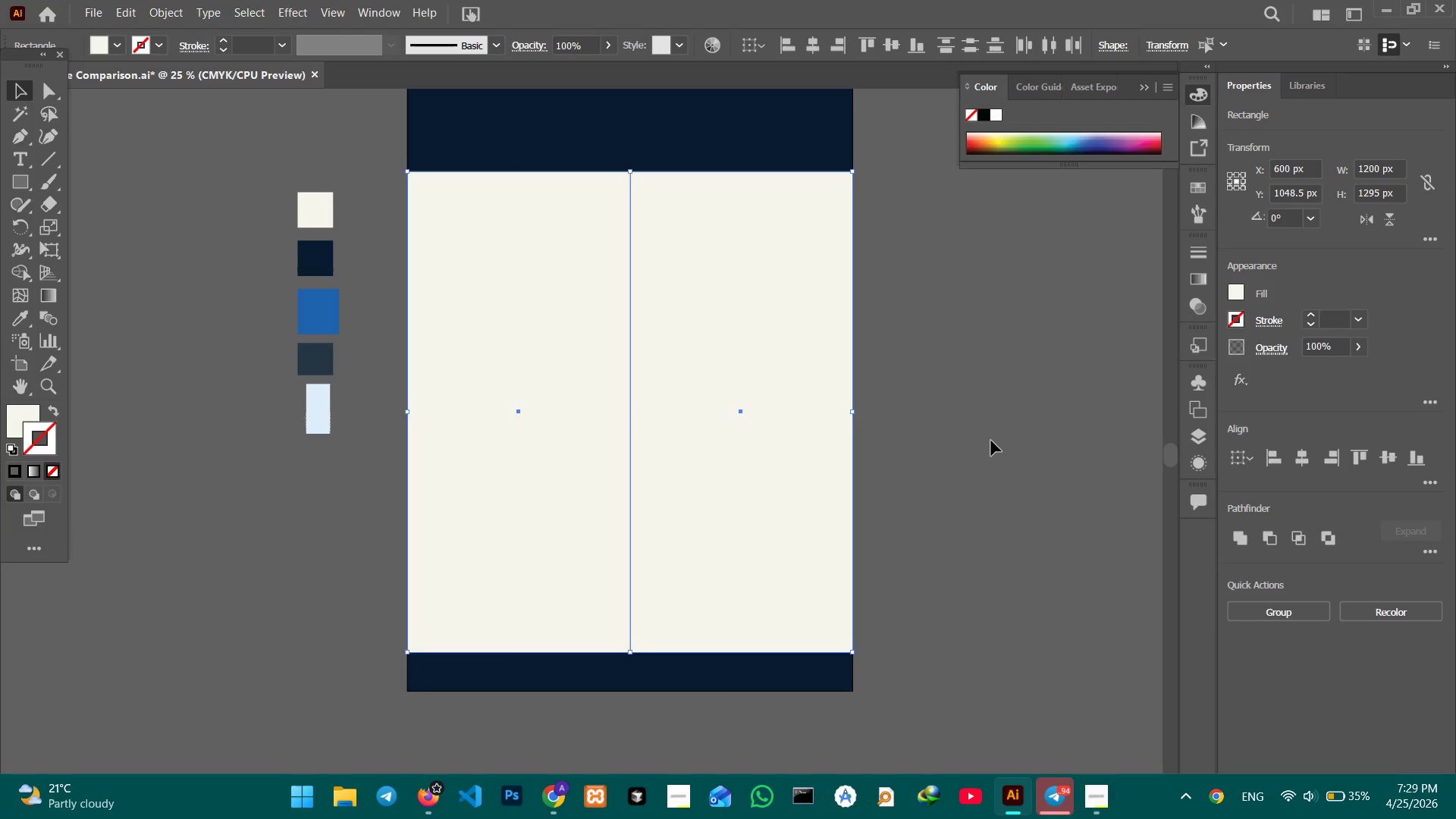 
left_click([990, 441])
 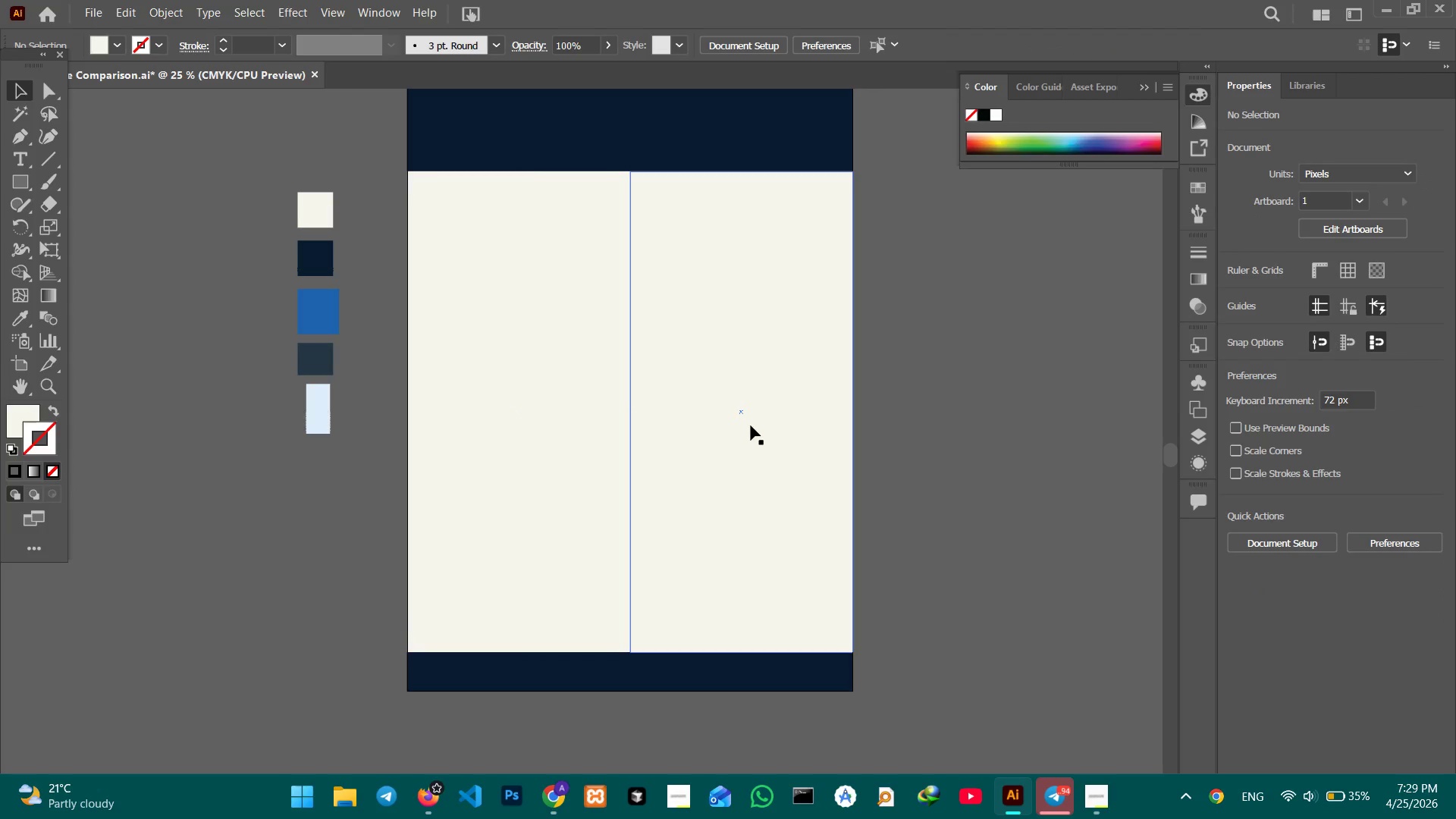 
double_click([751, 425])
 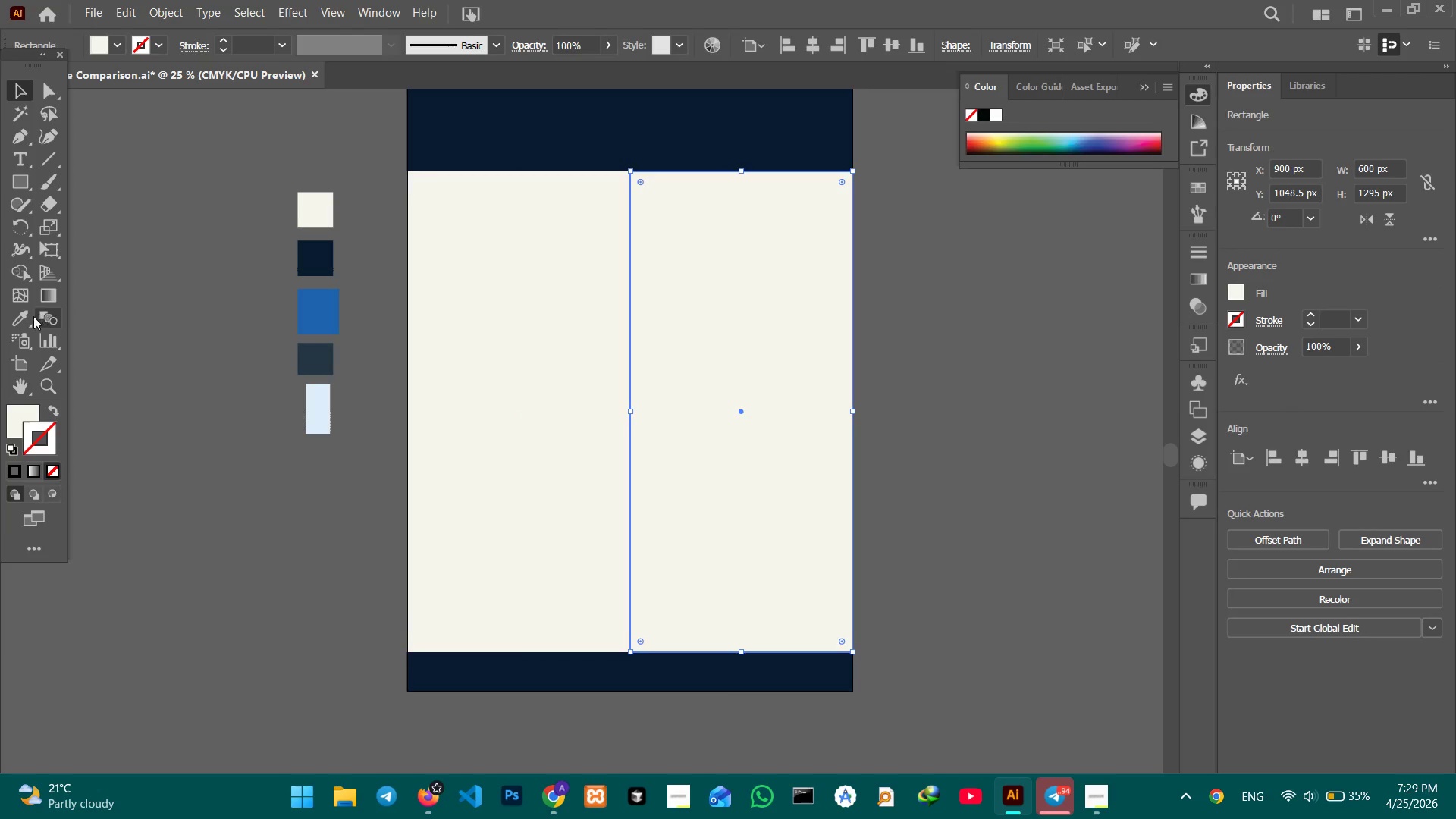 
left_click([19, 322])
 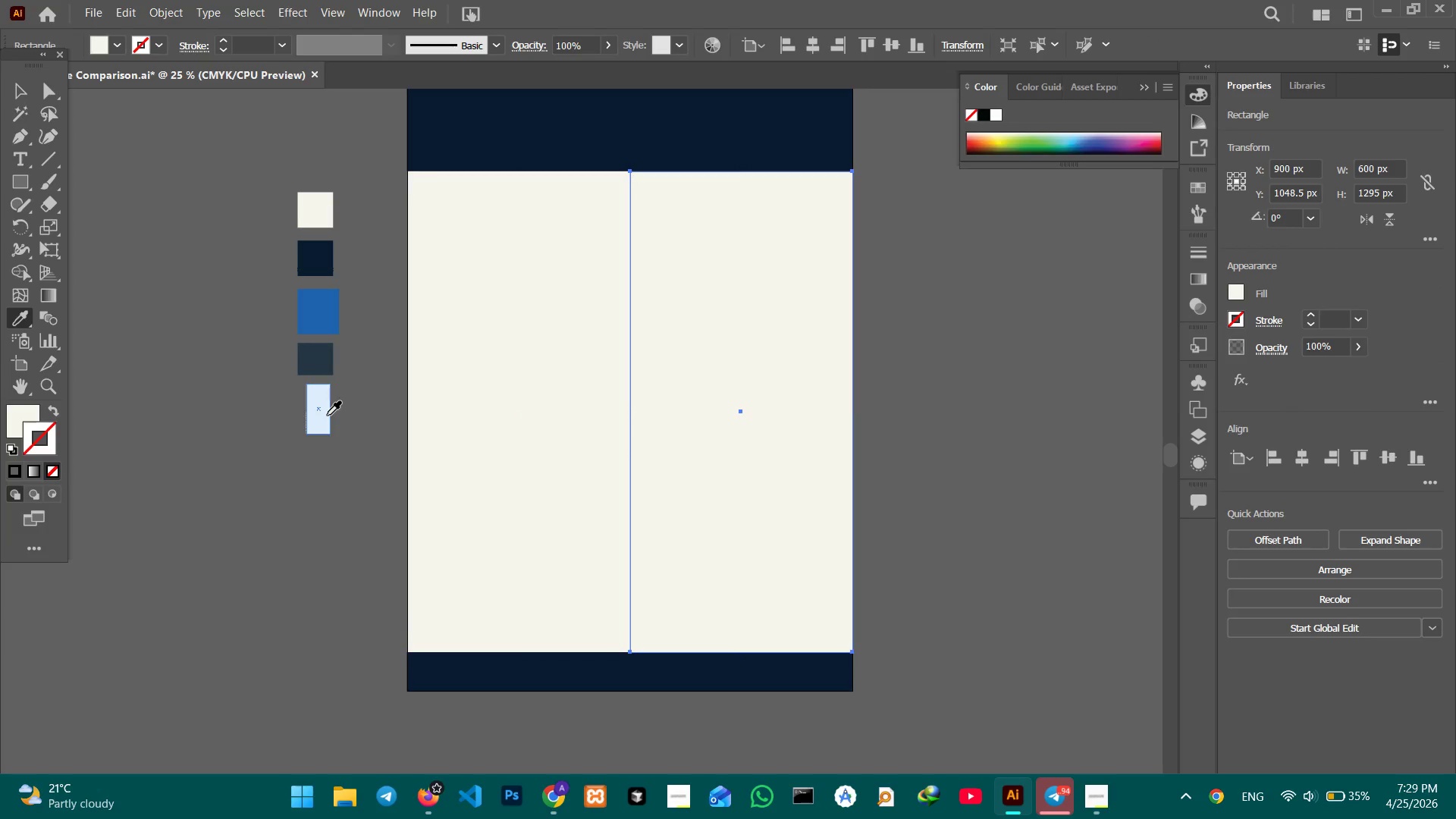 
left_click([327, 416])
 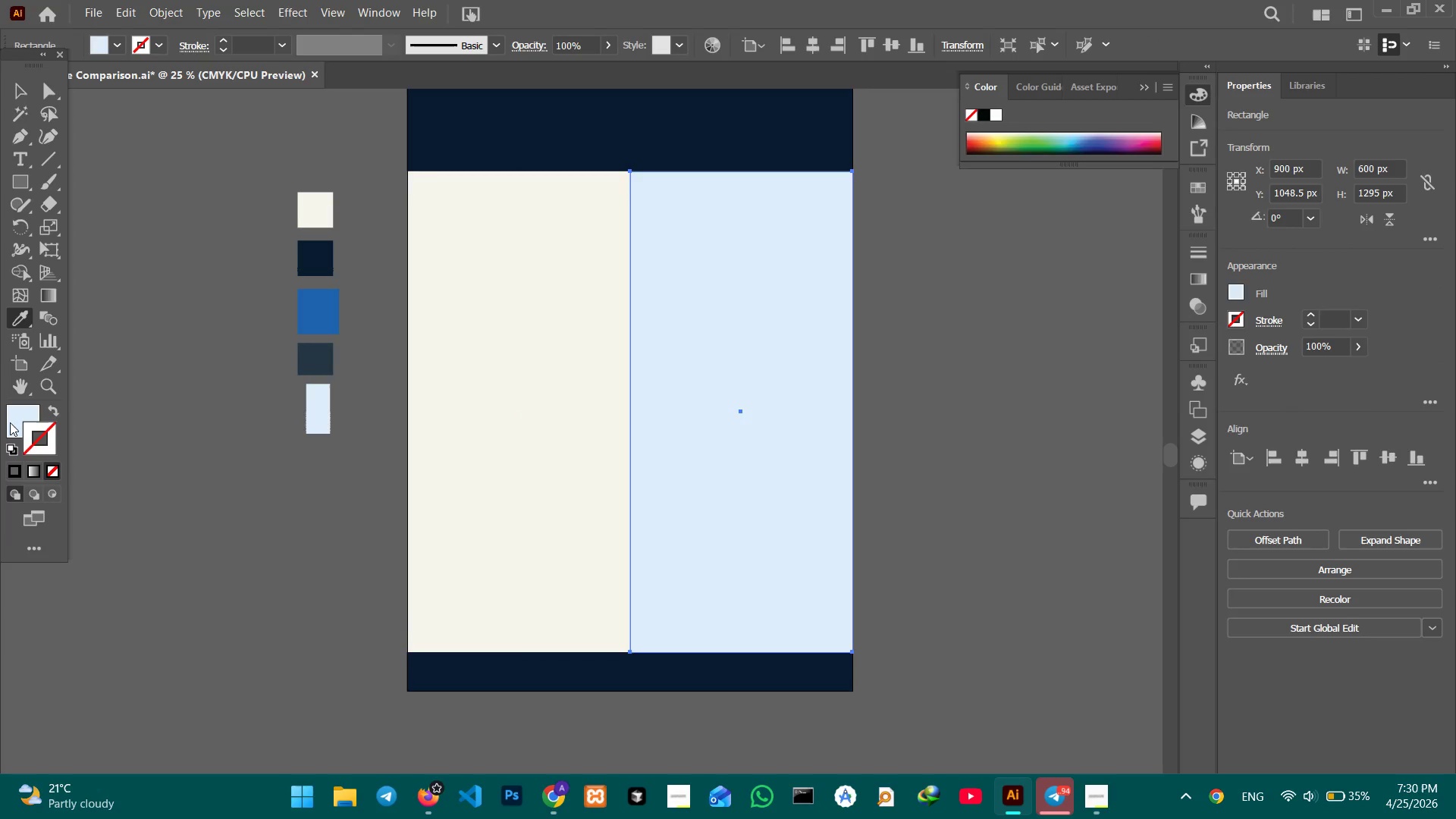 
double_click([10, 422])
 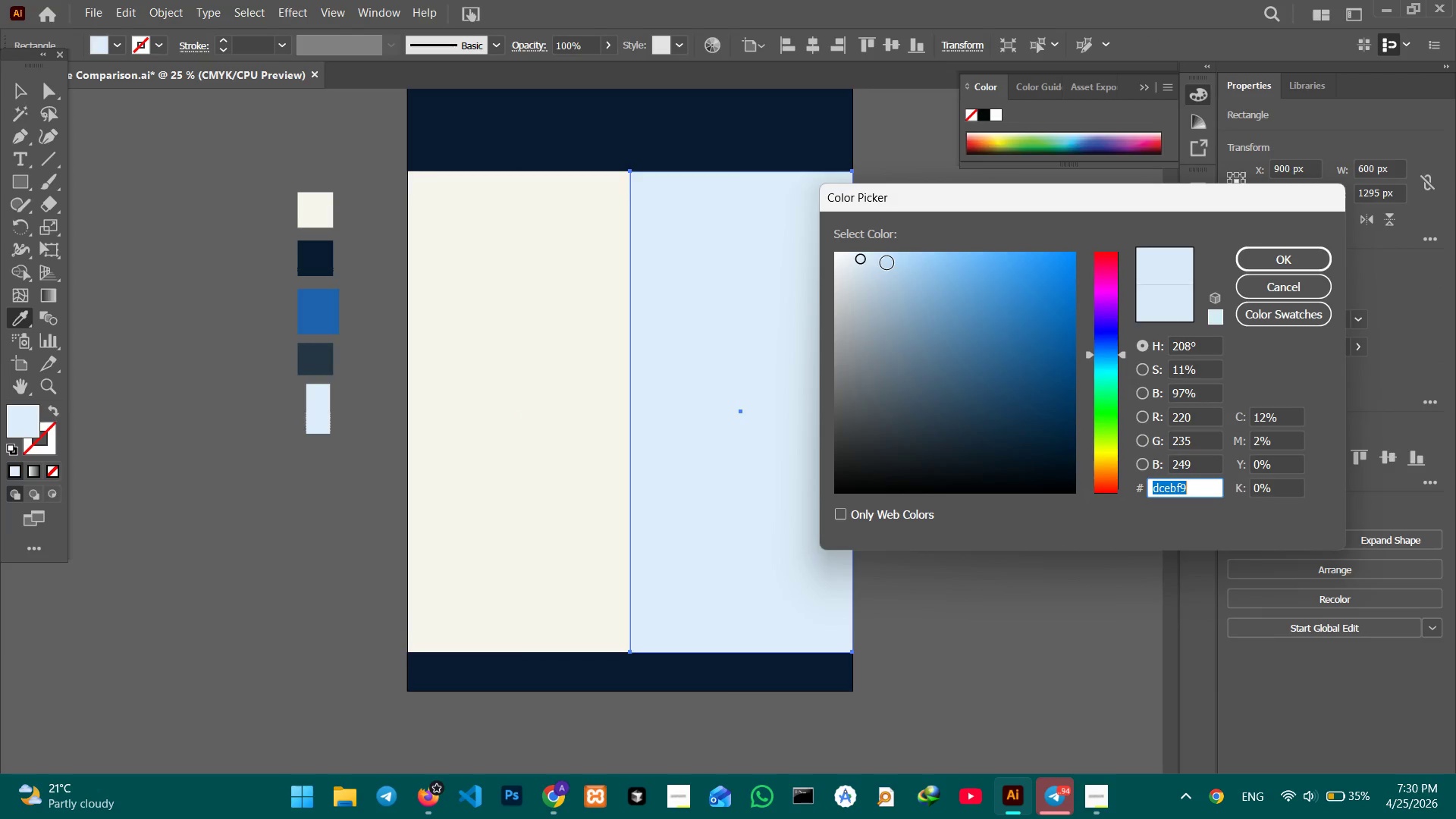 
left_click([880, 263])
 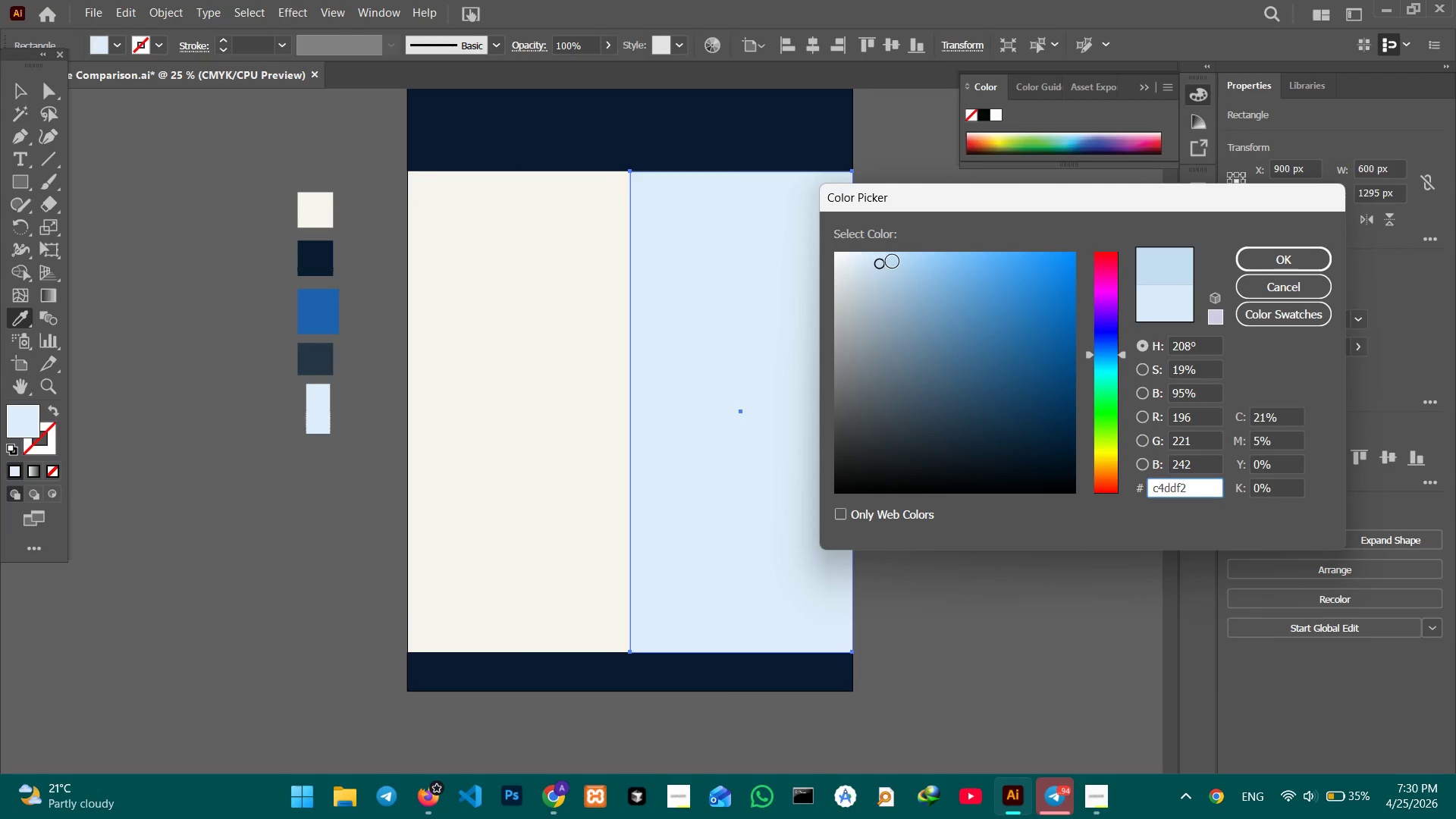 
left_click([893, 262])
 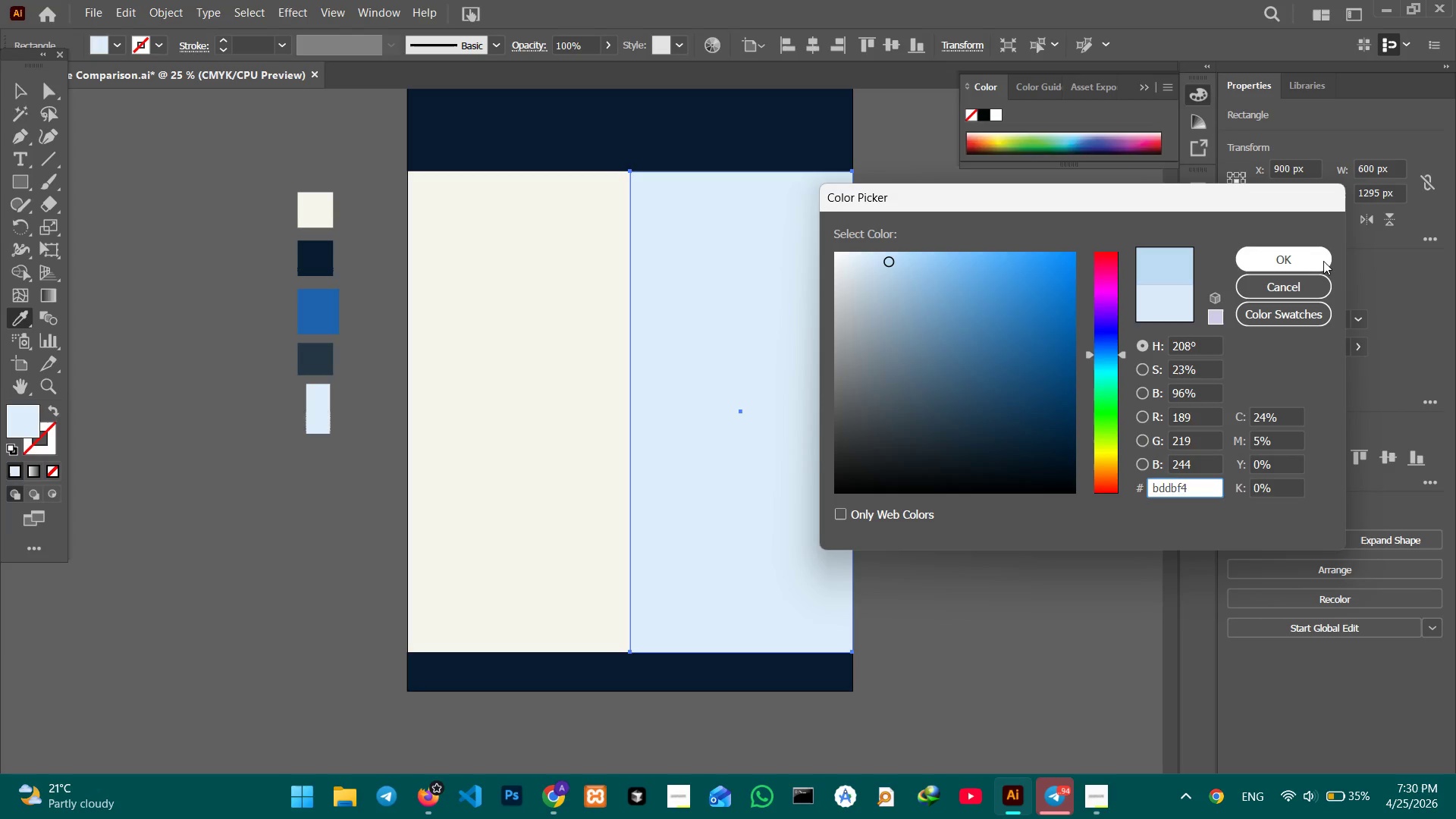 
left_click([1323, 261])
 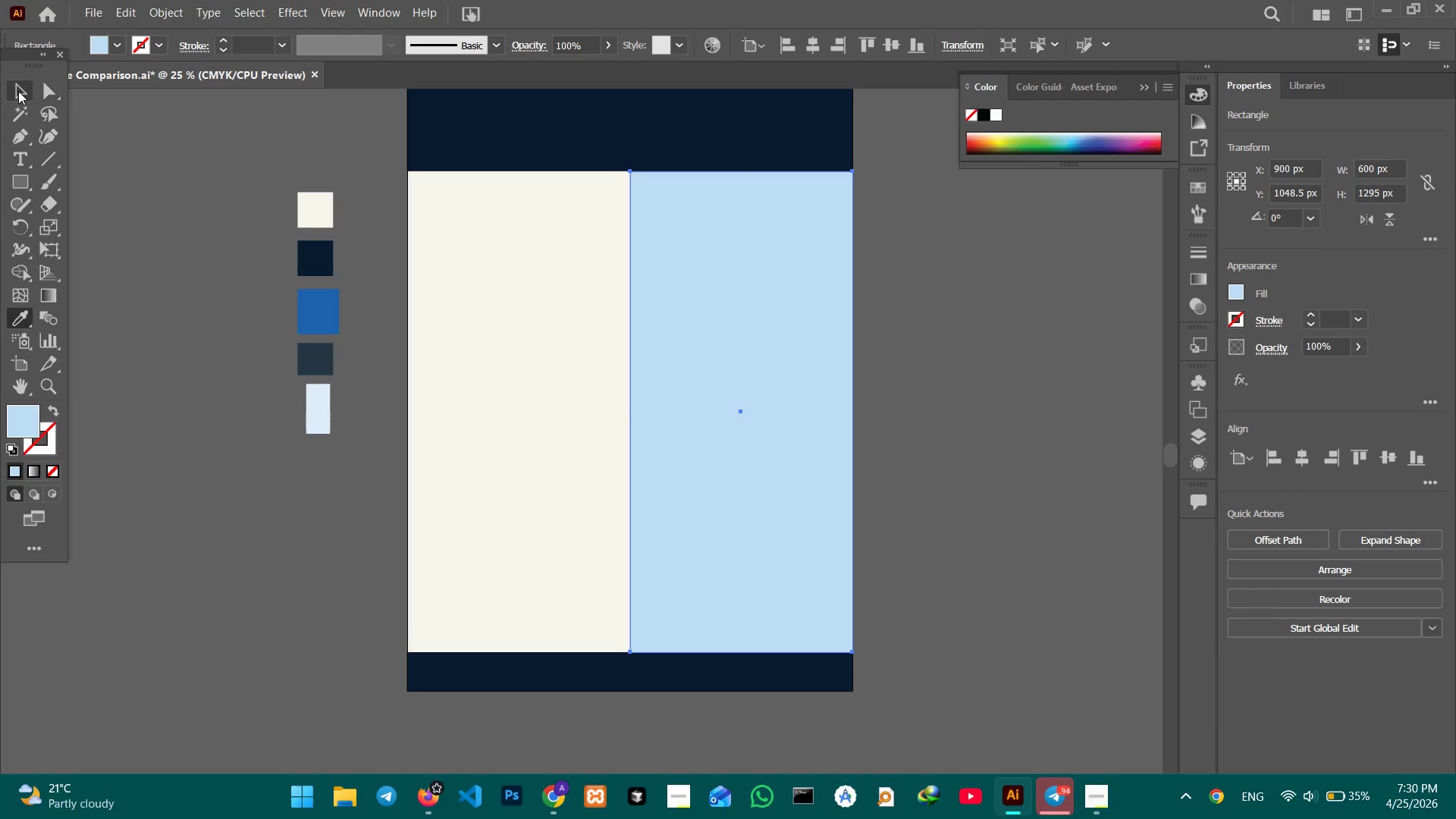 
double_click([192, 115])
 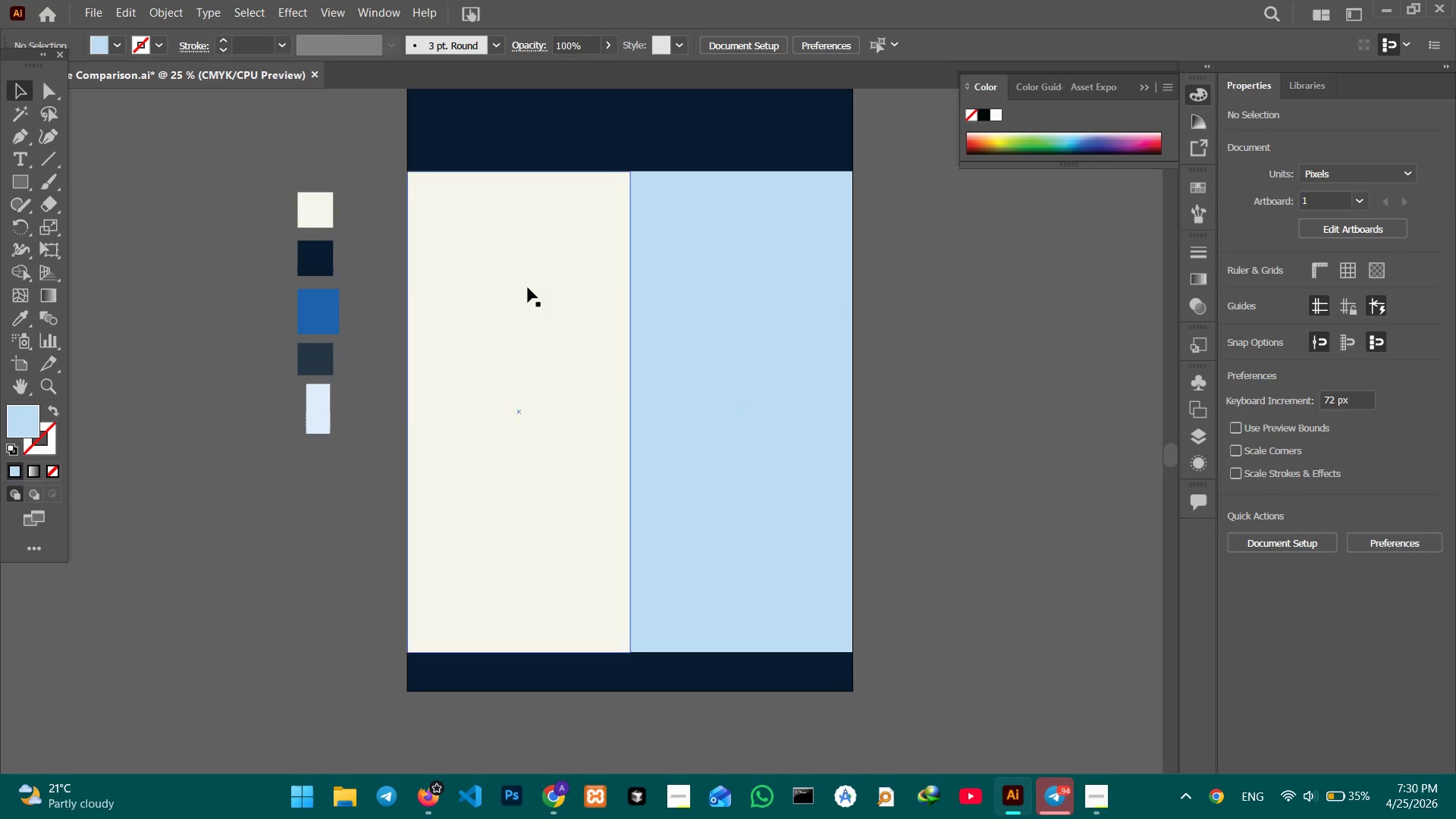 
scroll: coordinate [444, 397], scroll_direction: up, amount: 8.0
 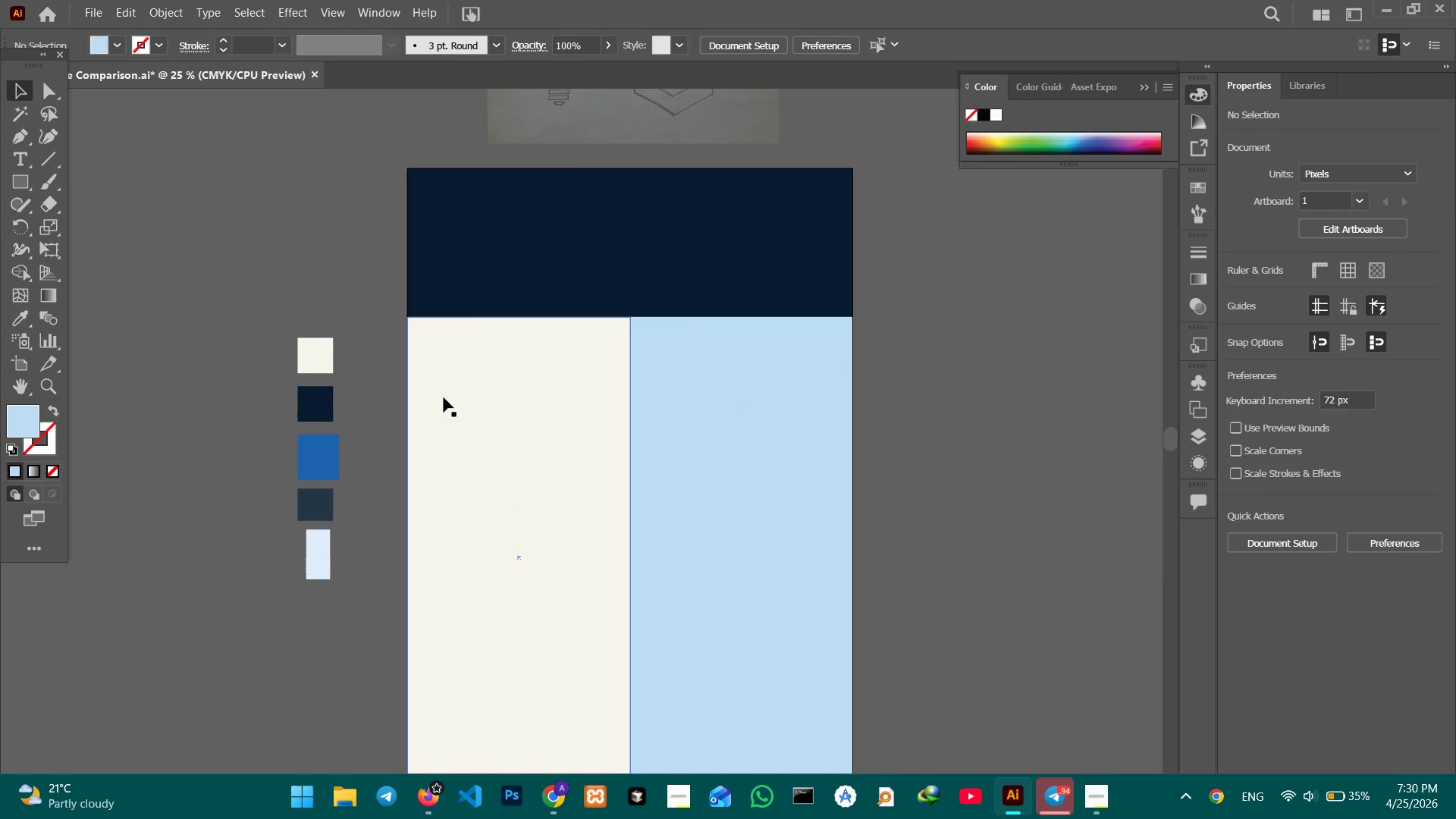 
scroll: coordinate [444, 397], scroll_direction: down, amount: 9.0
 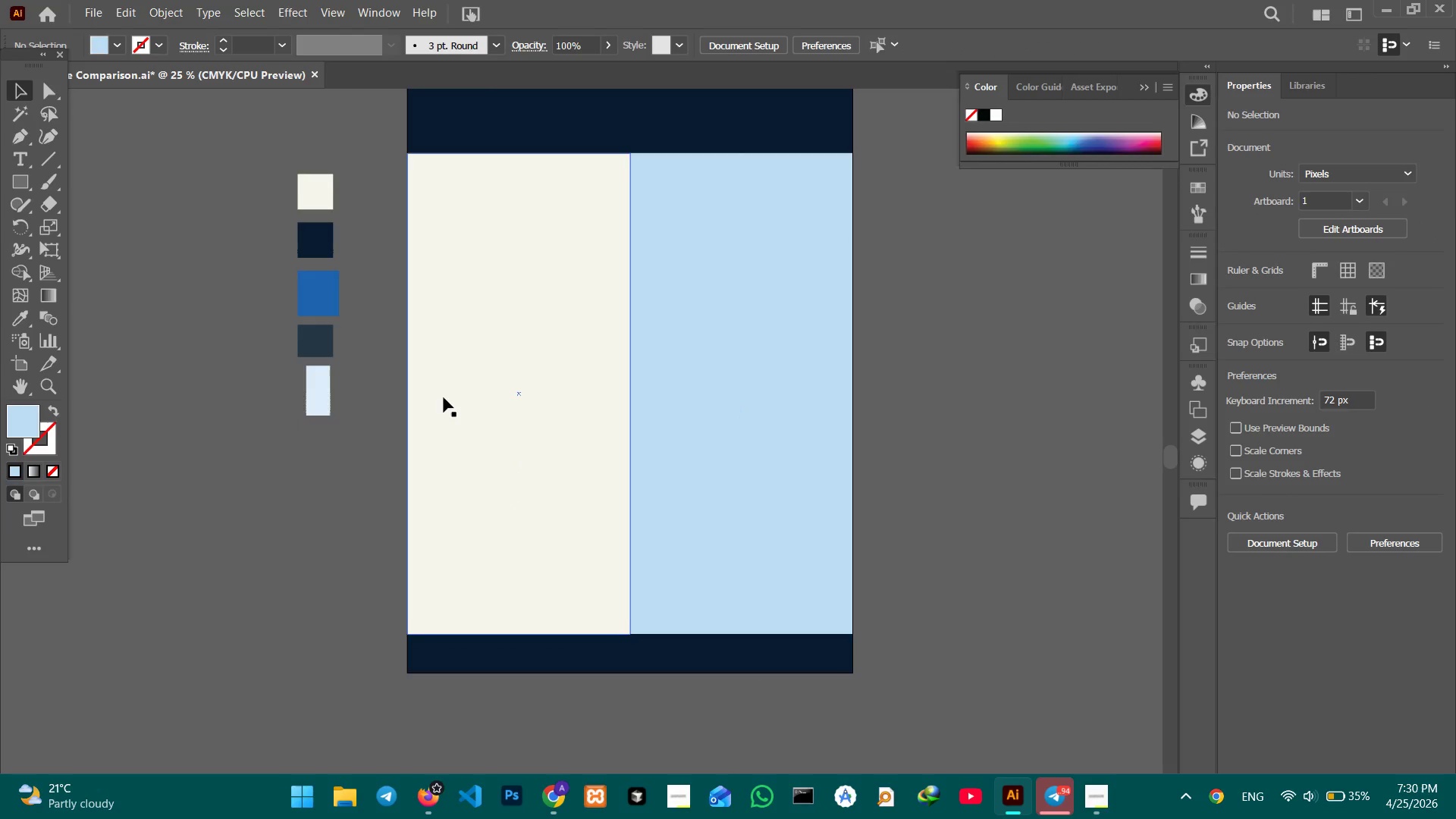 
scroll: coordinate [444, 397], scroll_direction: up, amount: 8.0
 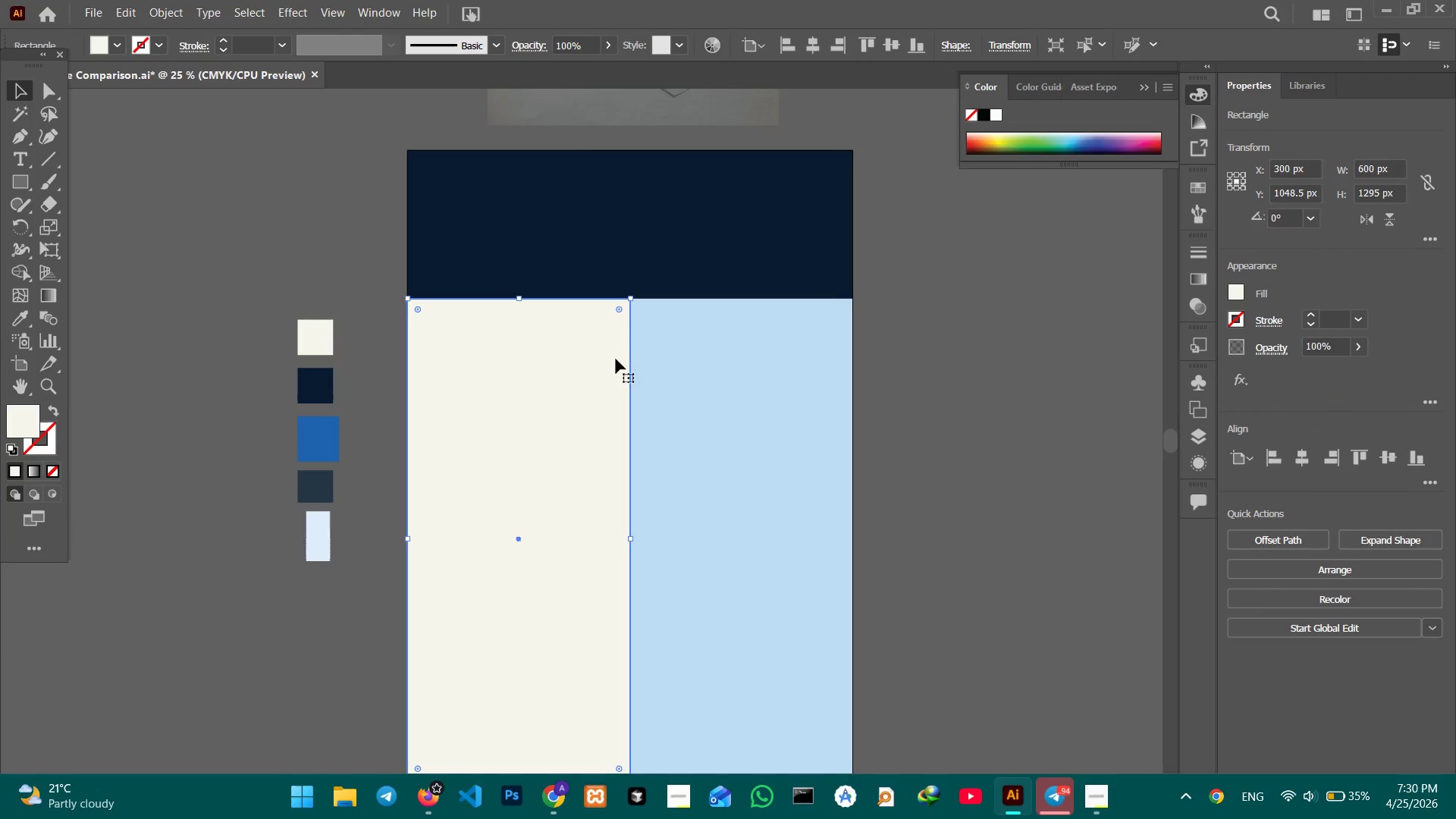 
hold_key(key=ShiftLeft, duration=0.58)
 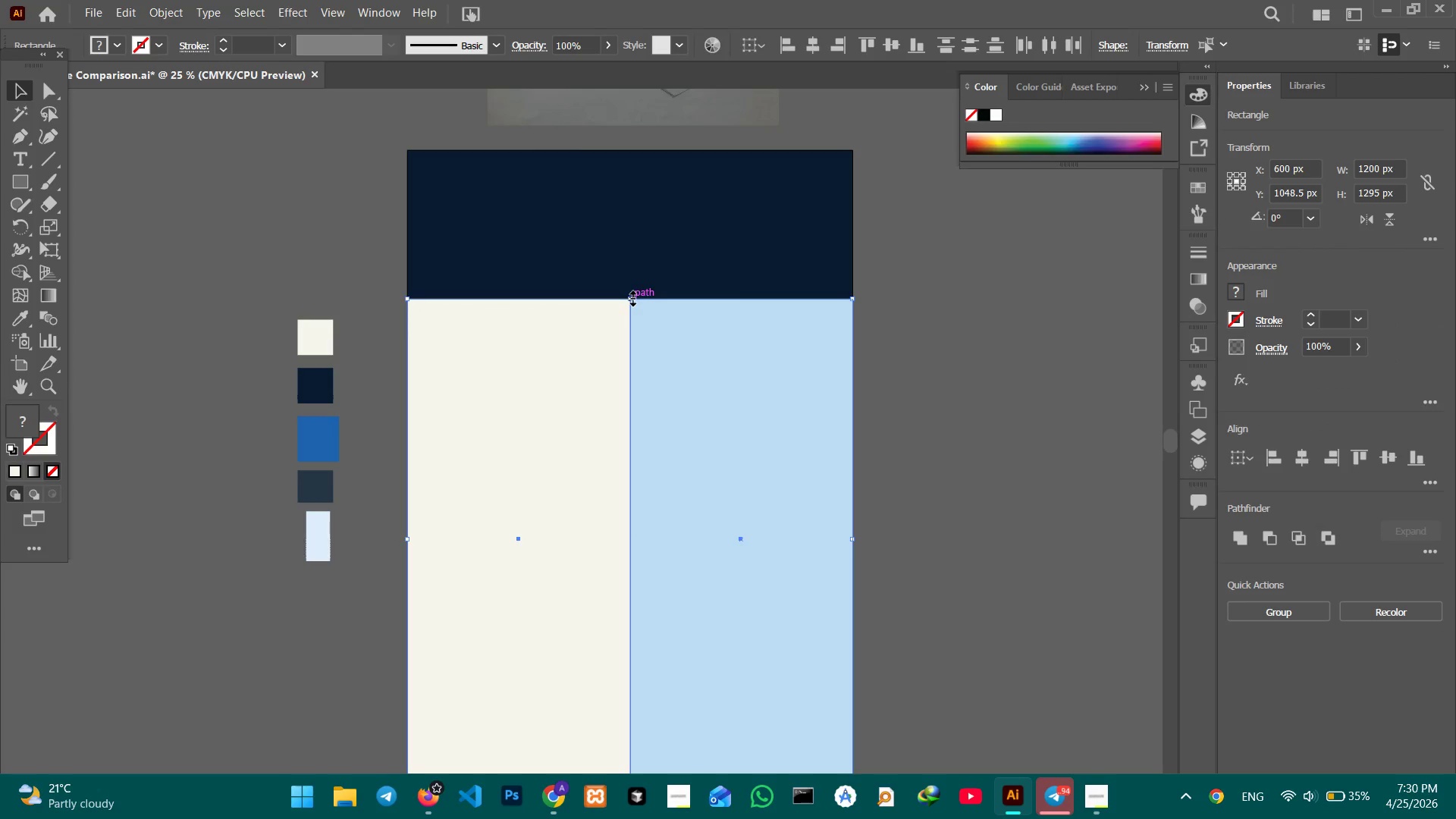 
left_click_drag(start_coordinate=[631, 297], to_coordinate=[631, 275])
 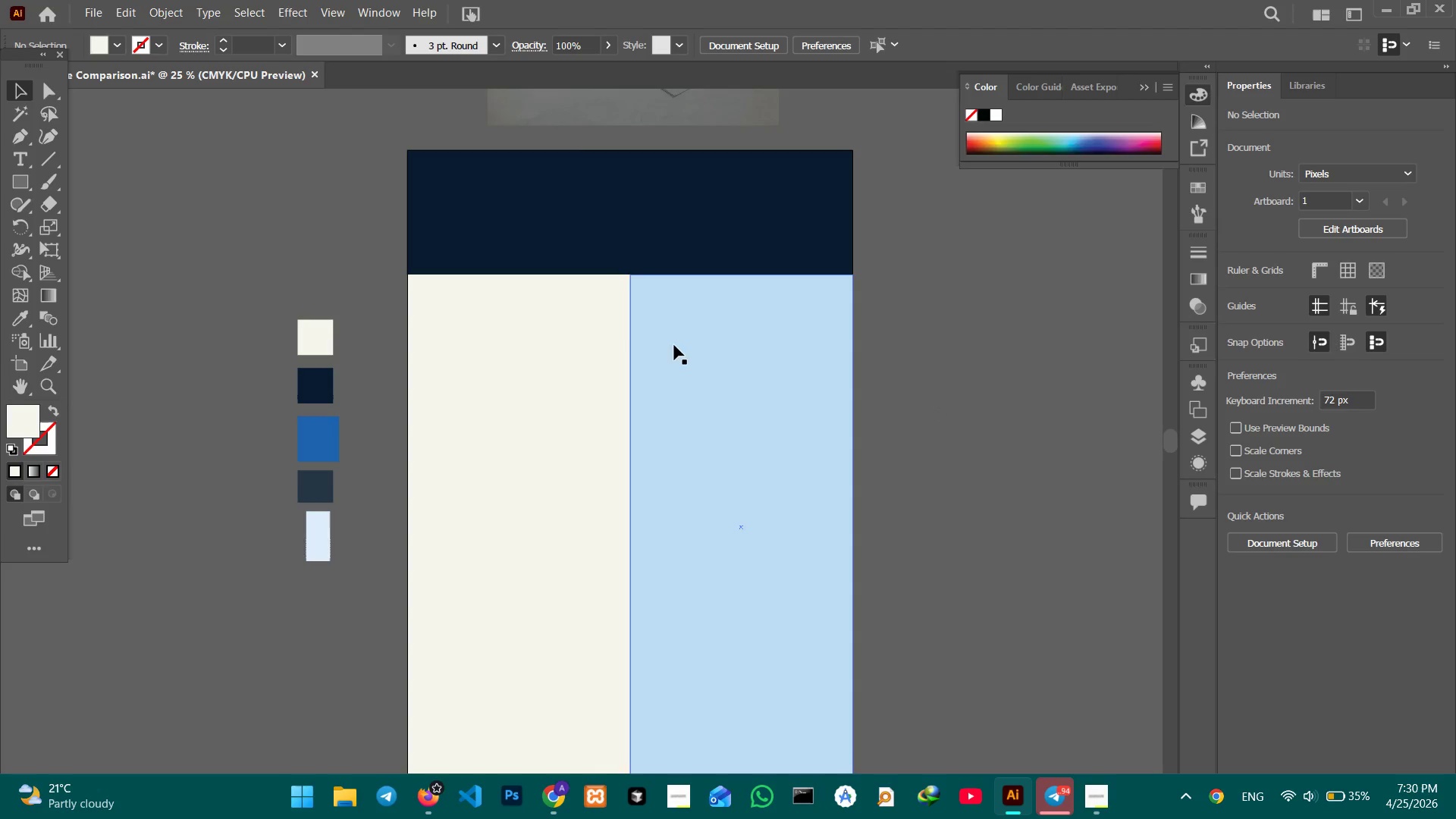 
wait(8.45)
 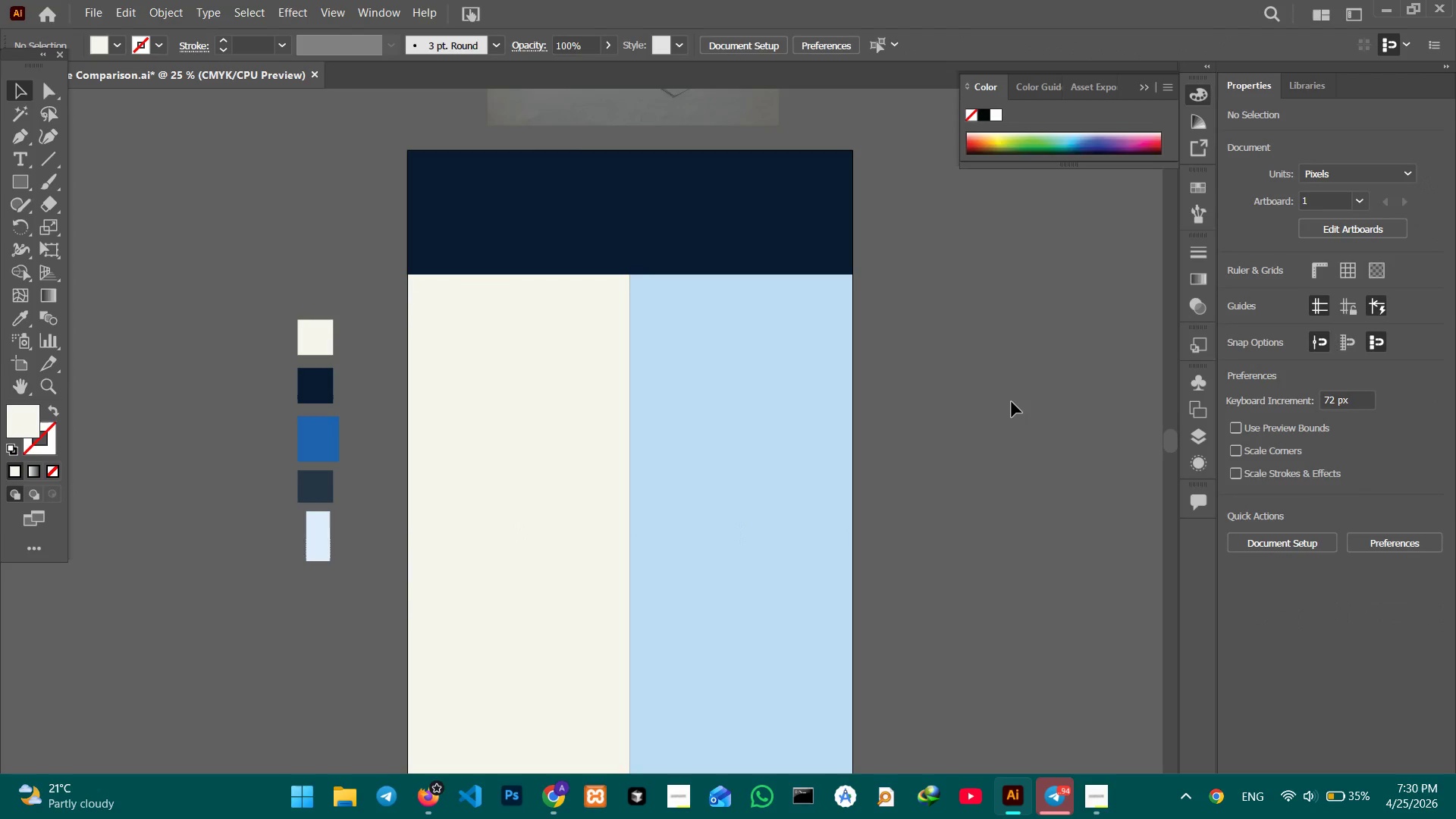 
key(Control+Equal)
 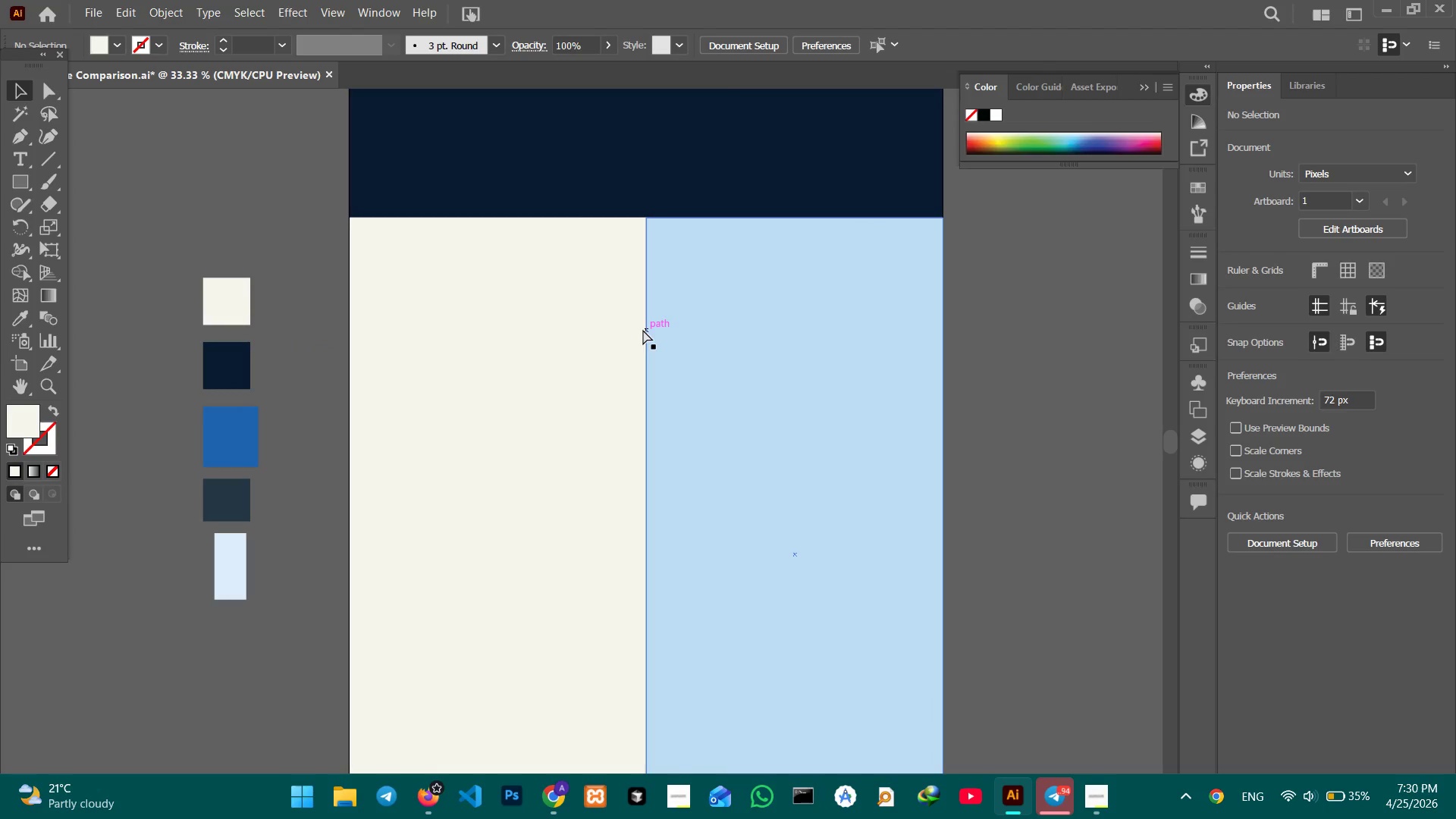 
key(Control+Equal)
 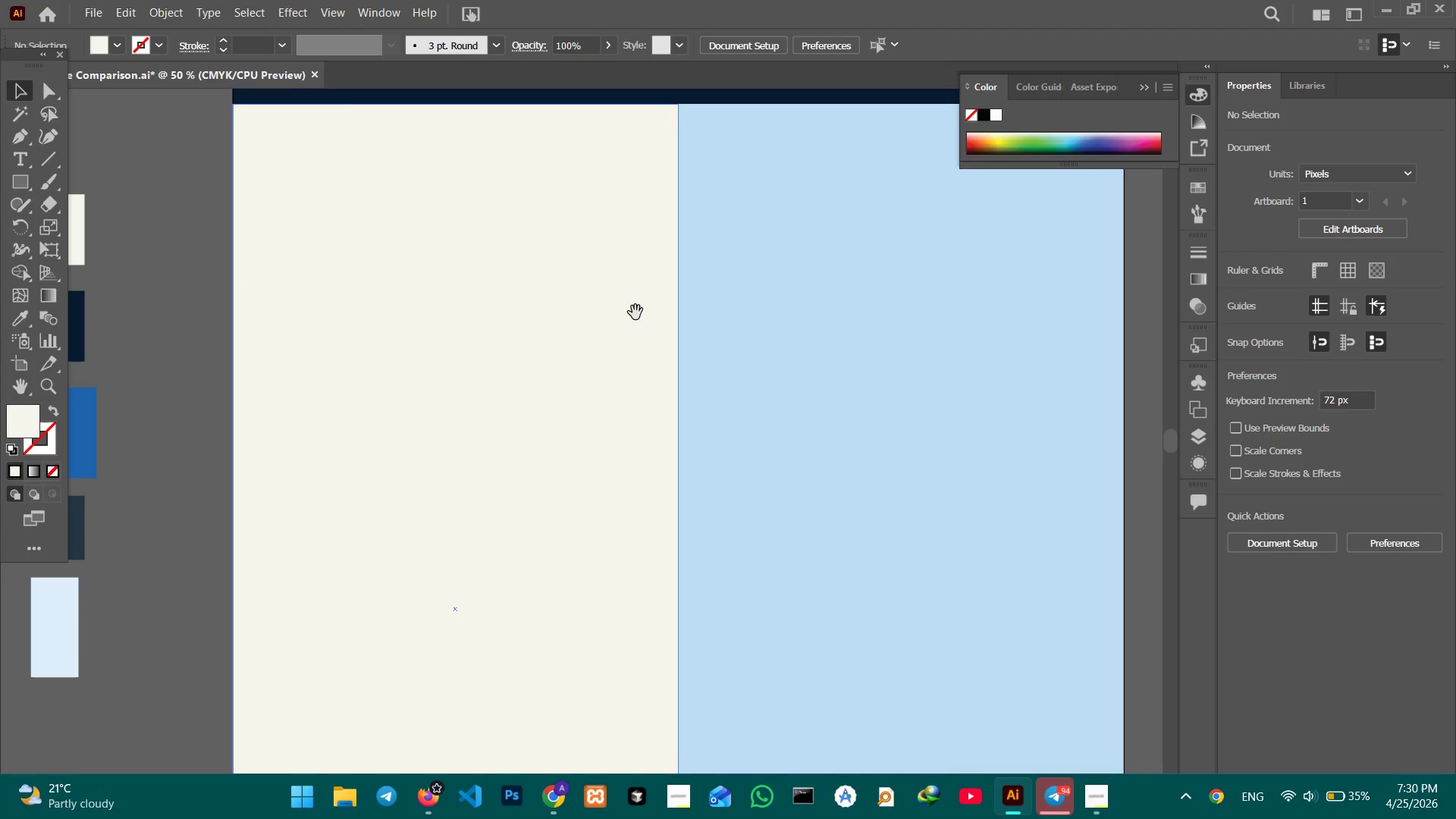 
hold_key(key=Space, duration=0.69)
 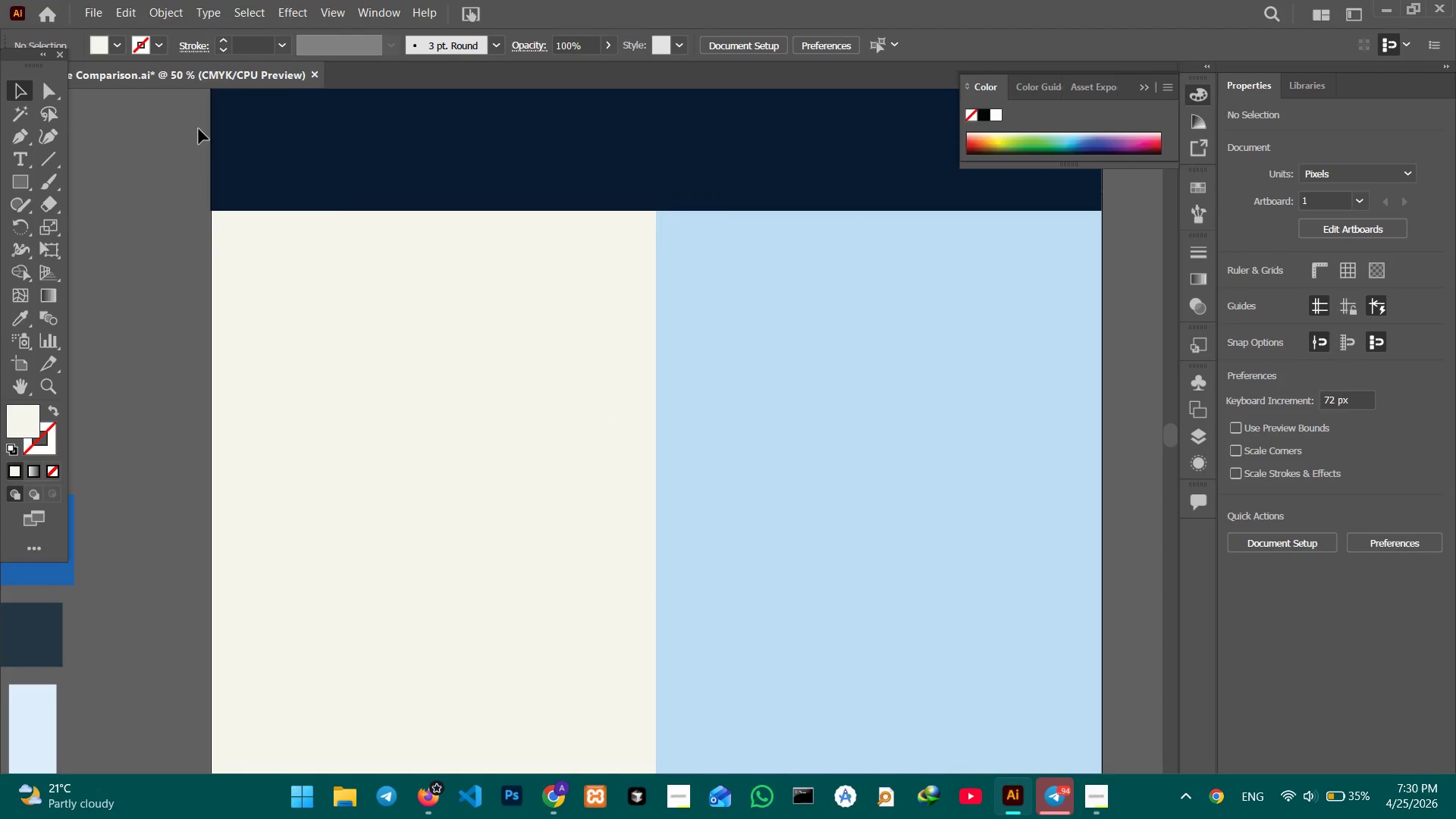 
left_click_drag(start_coordinate=[632, 315], to_coordinate=[610, 421])
 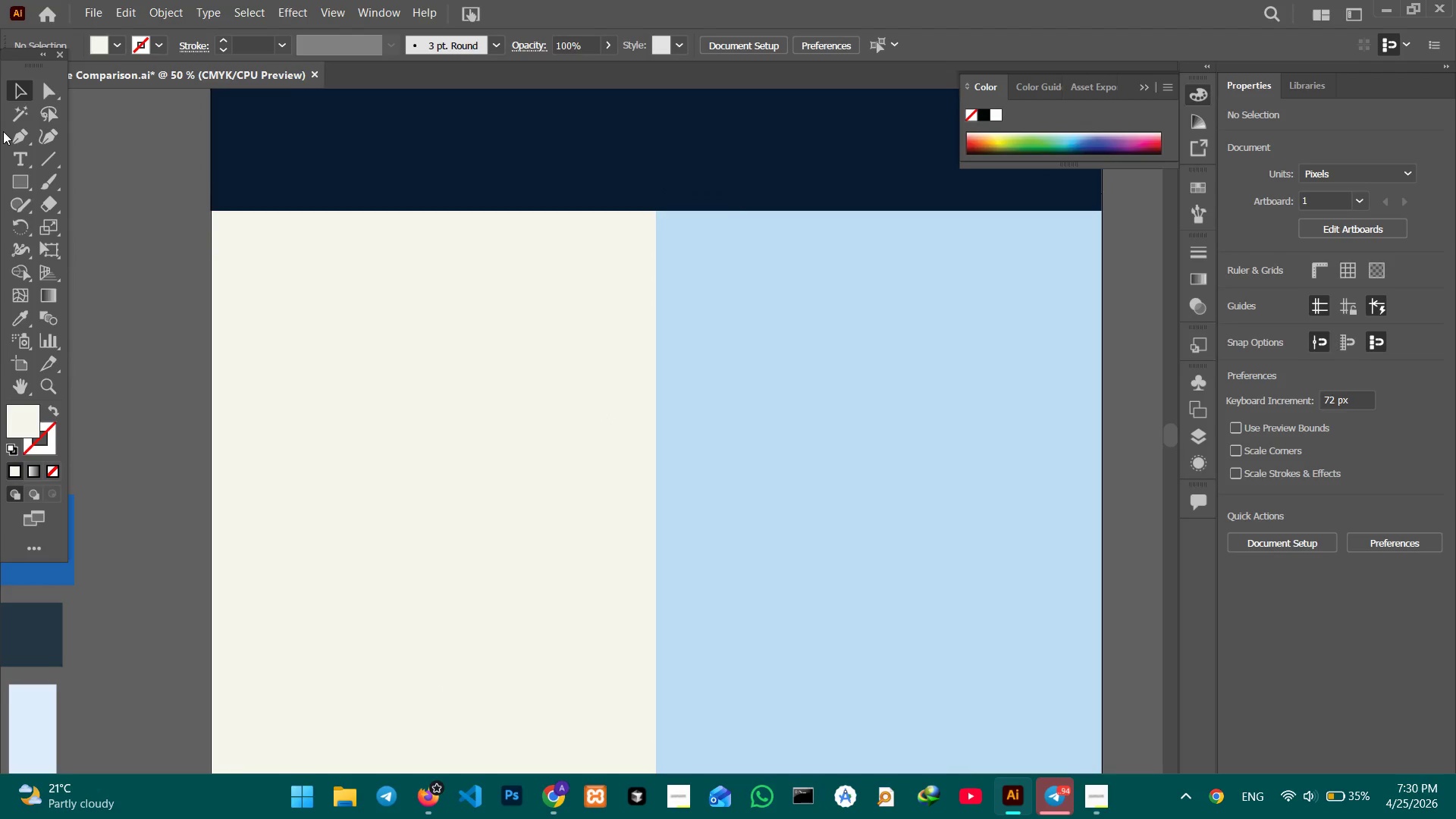 
double_click([9, 133])
 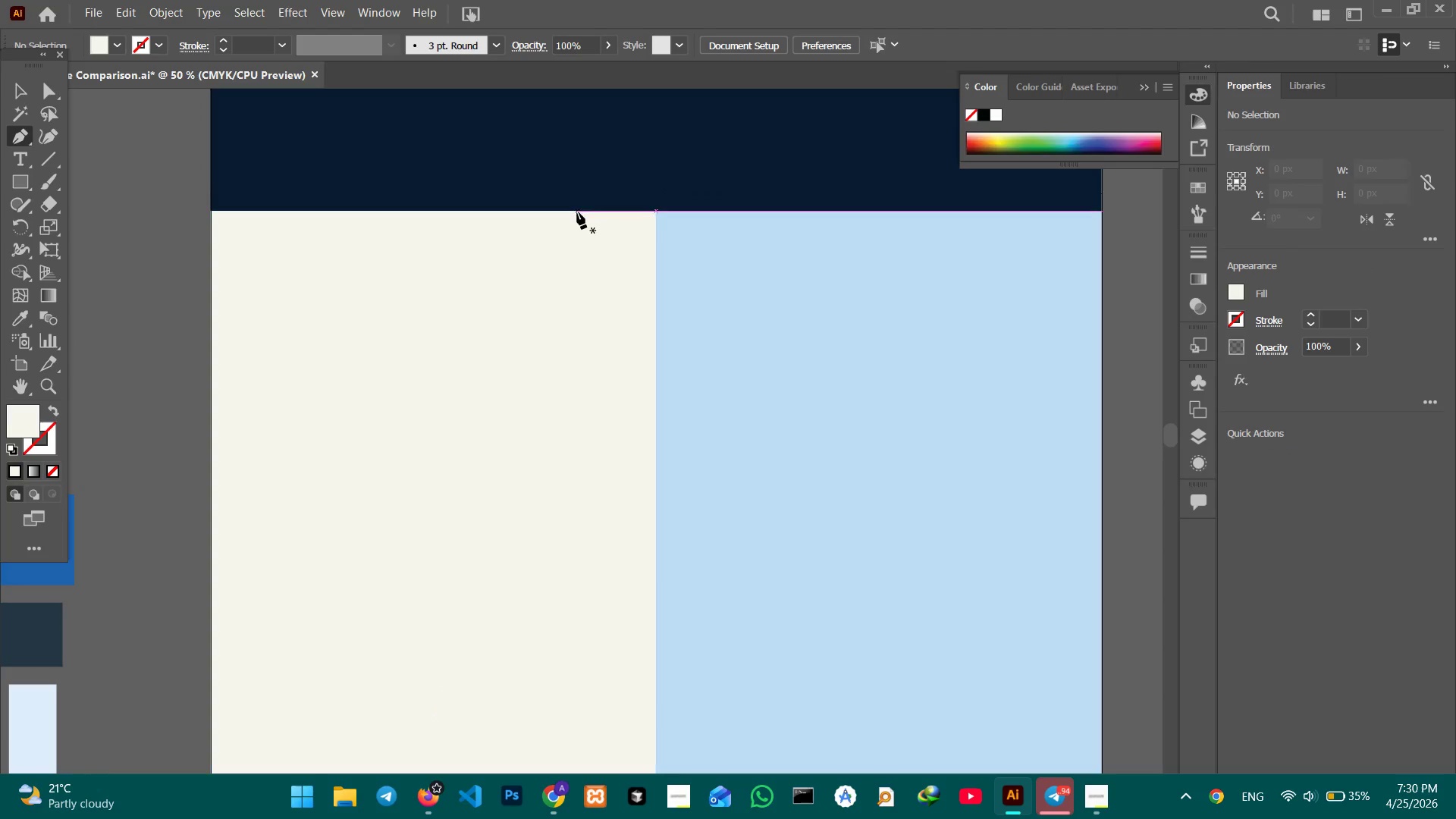 
left_click([577, 213])
 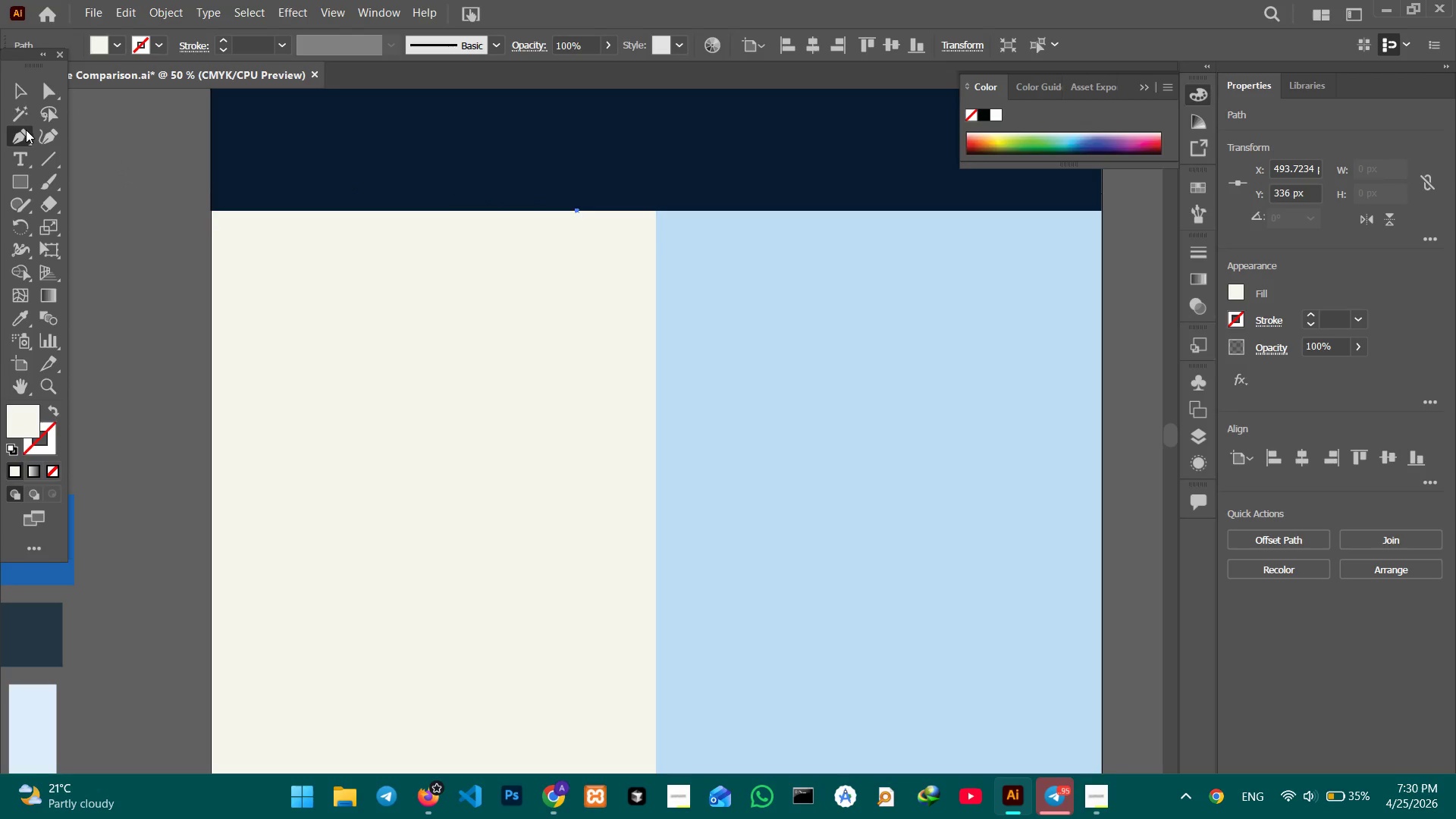 
left_click([19, 93])
 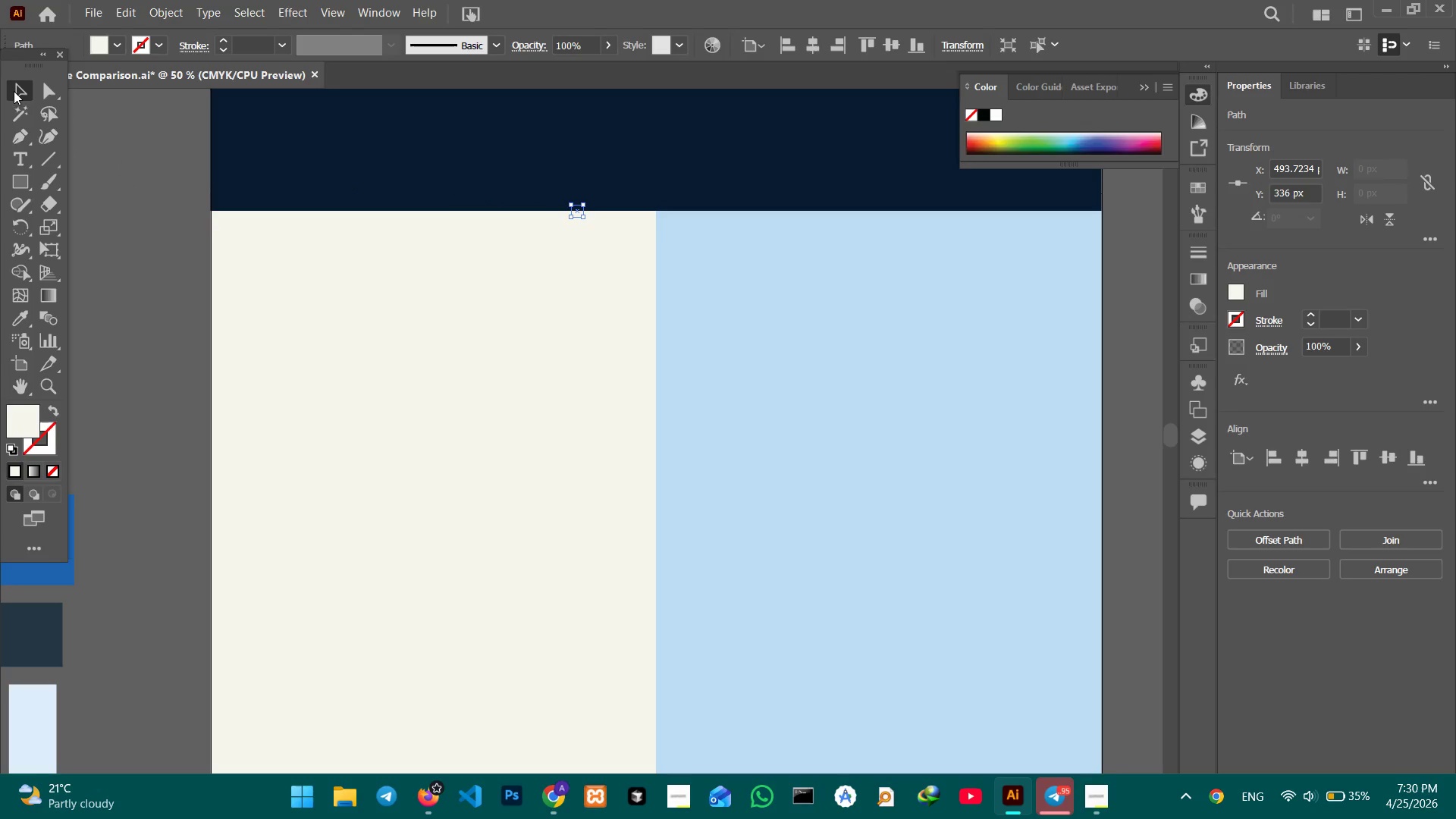 
key(Backspace)
 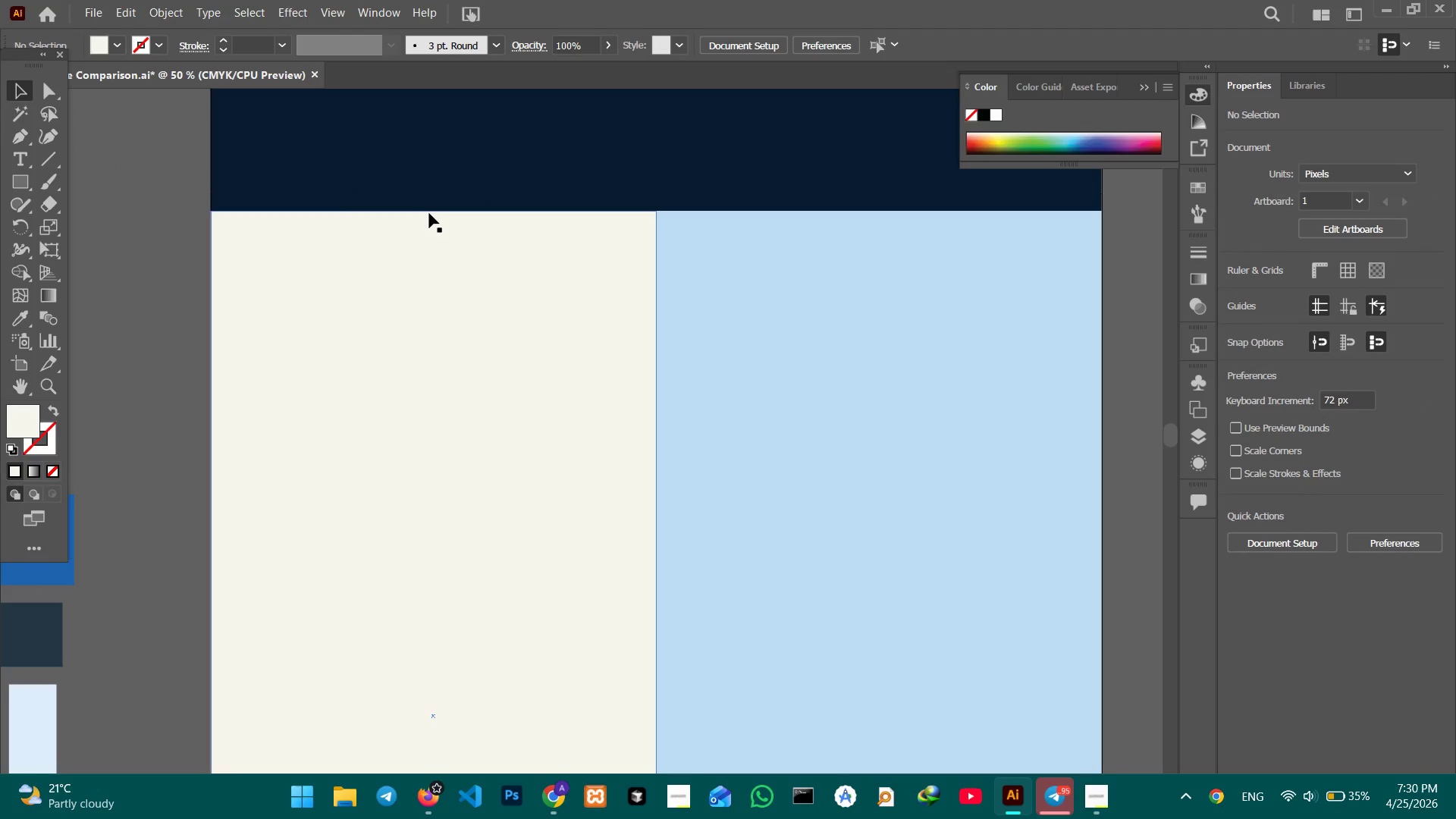 
left_click([429, 212])
 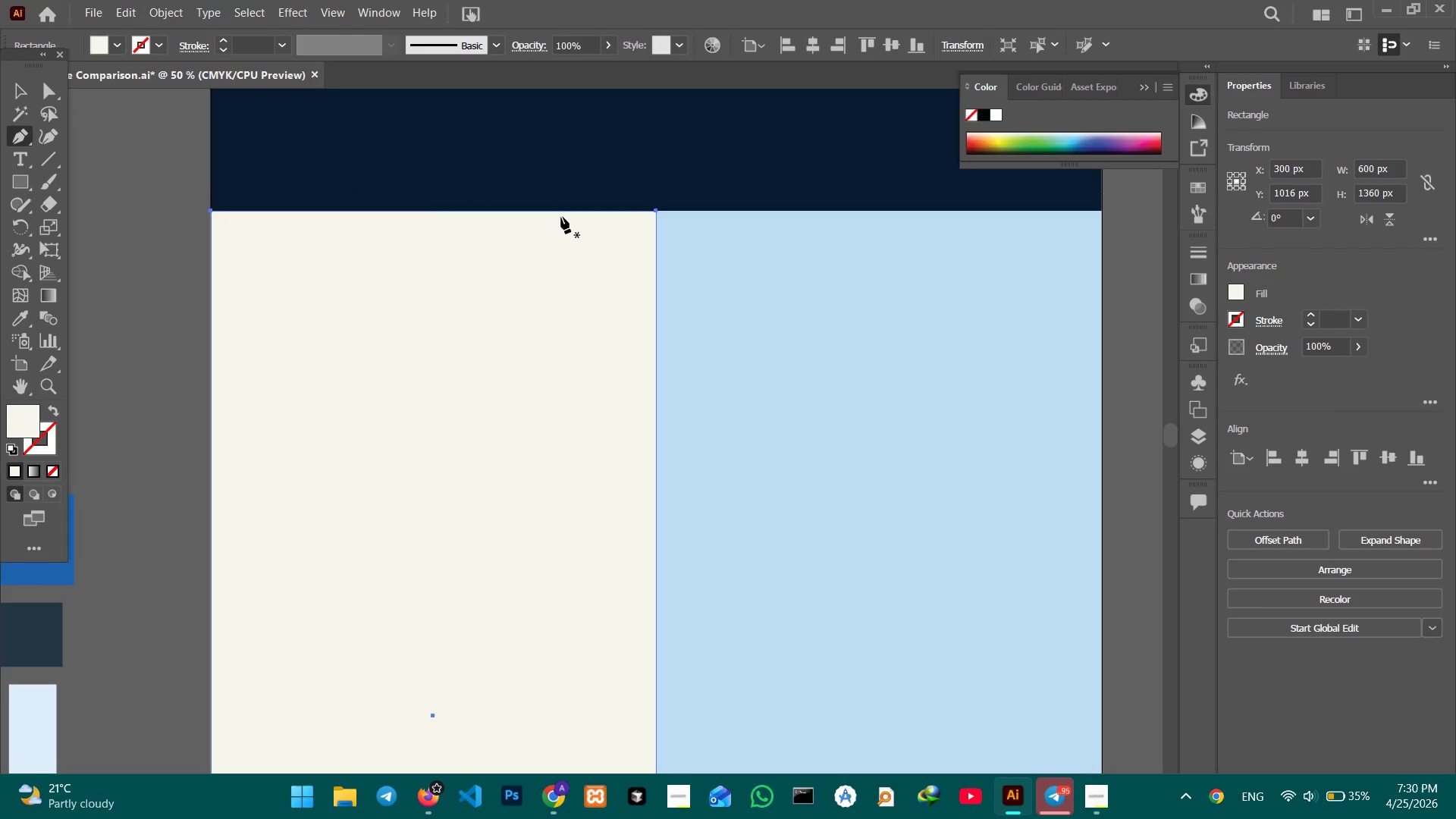 
left_click([562, 212])
 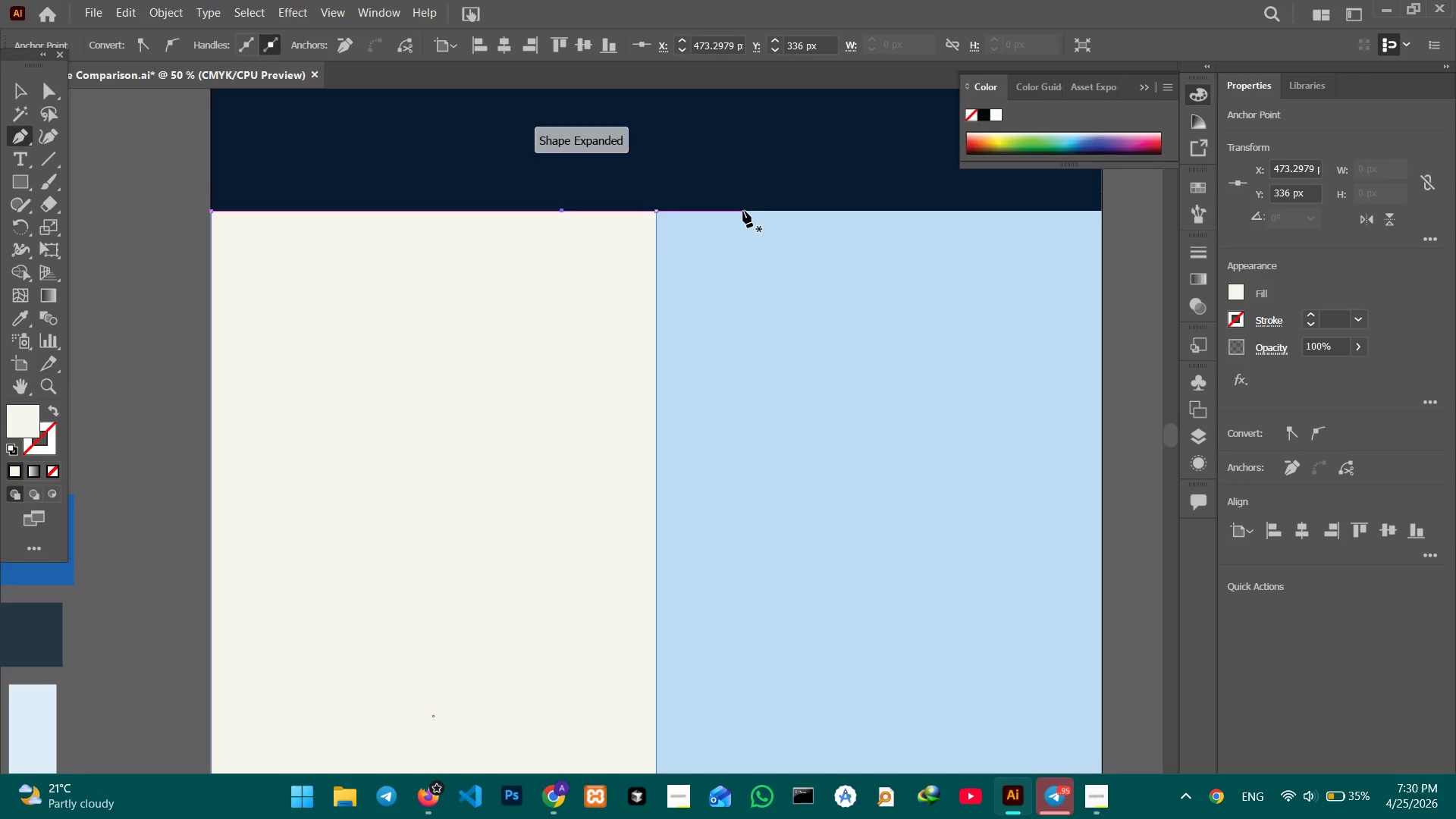 
left_click([743, 211])
 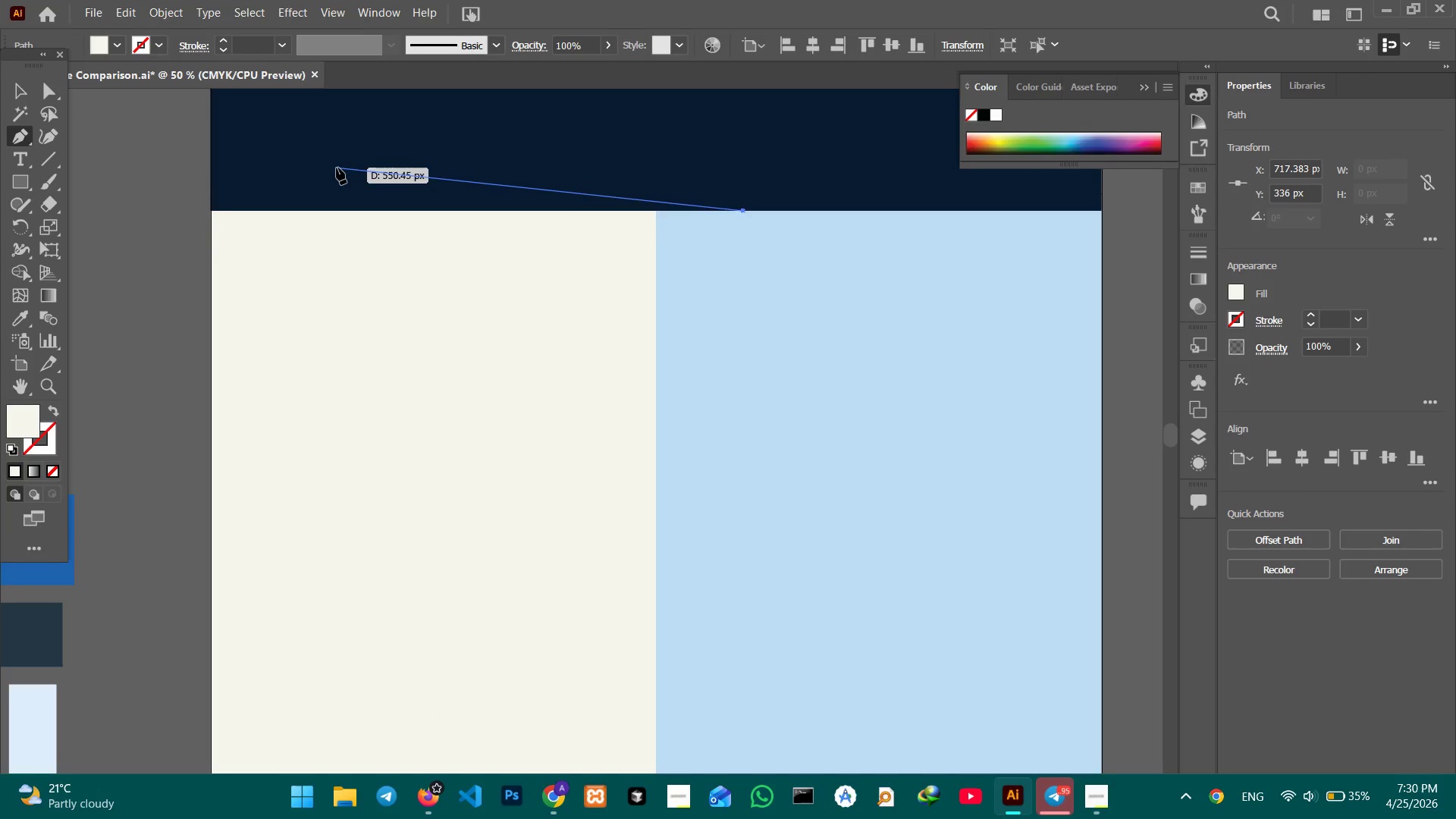 
key(Control+Z)
 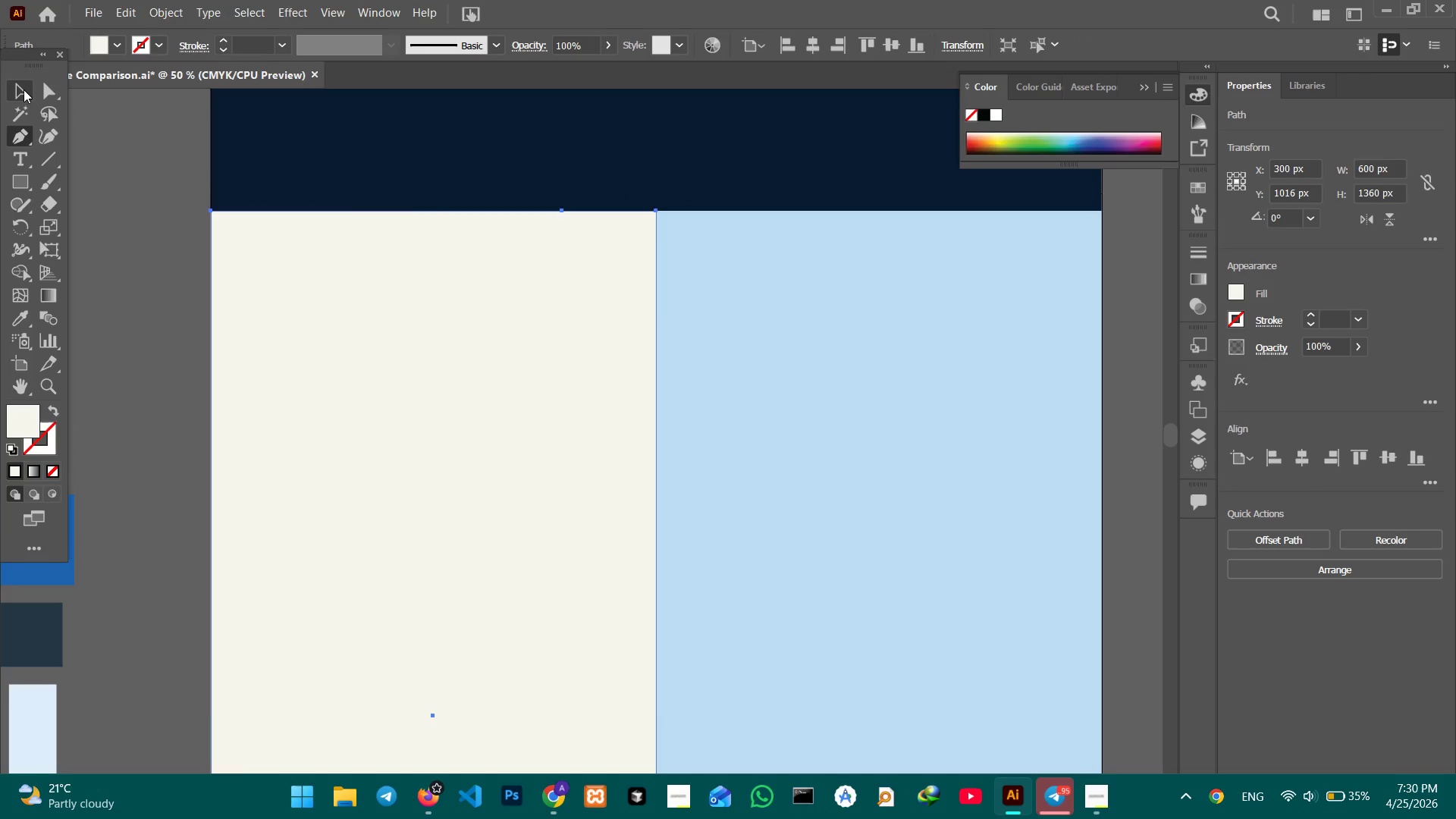 
left_click([23, 90])
 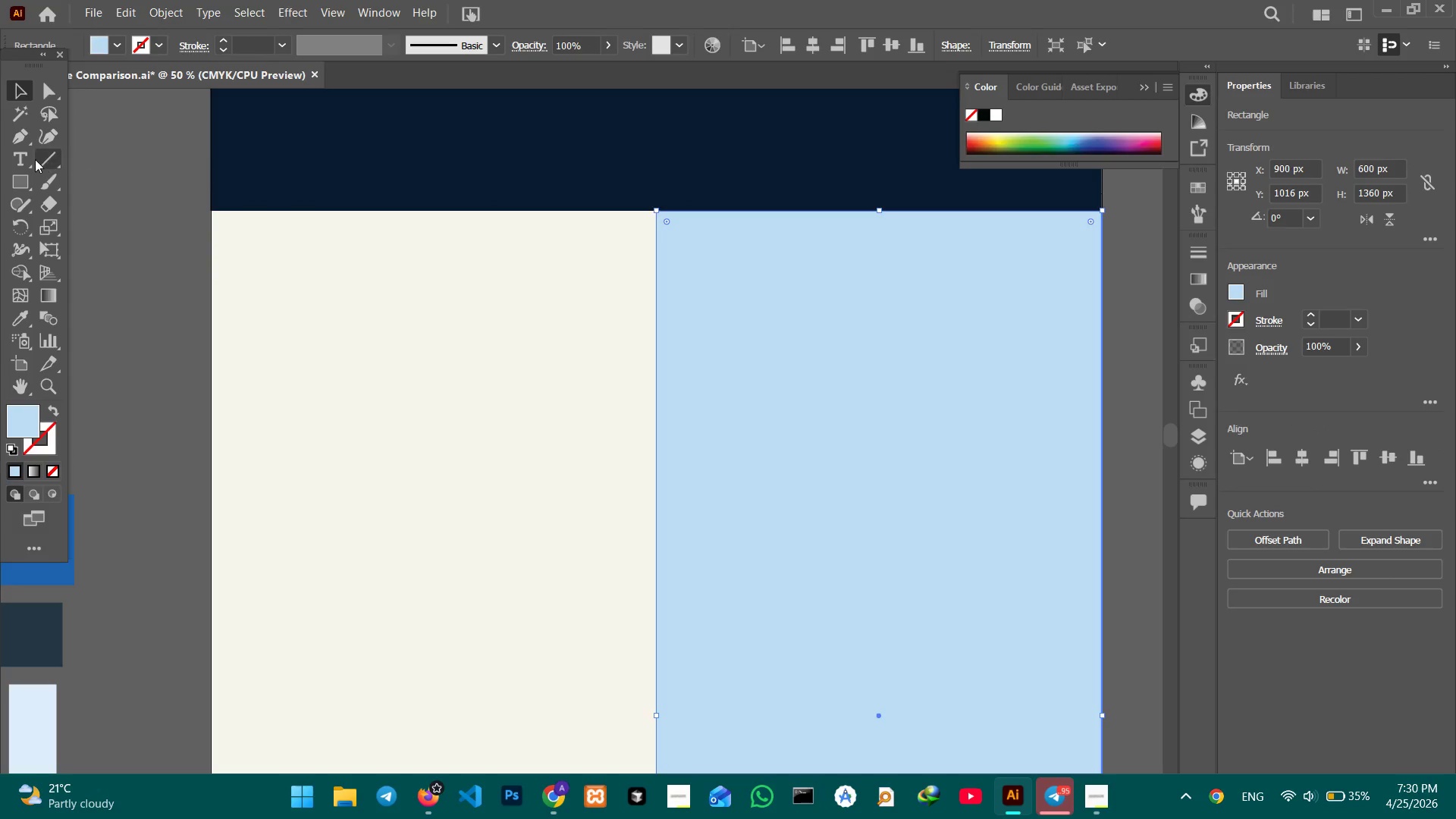 
left_click([24, 140])
 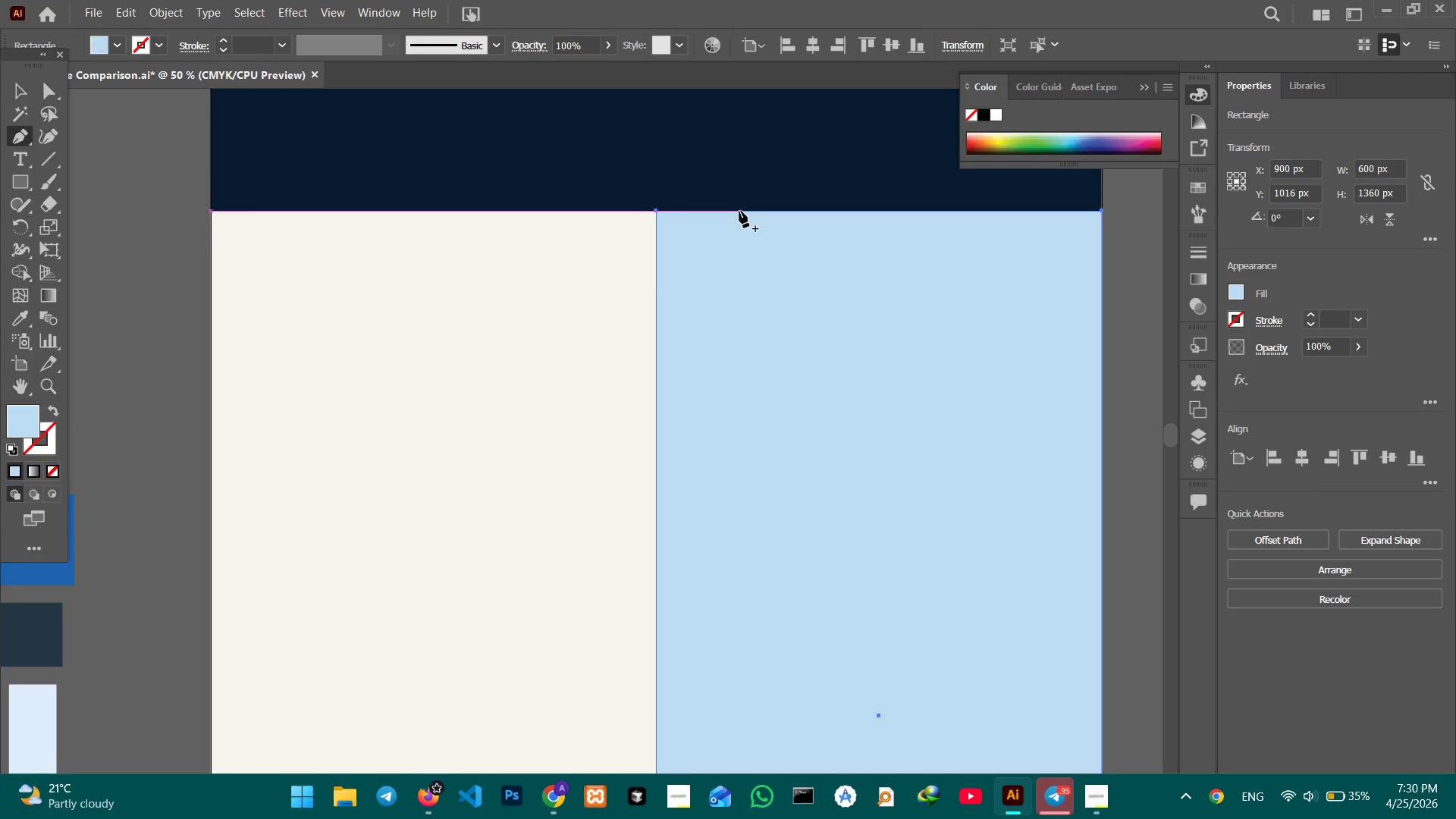 
left_click([742, 211])
 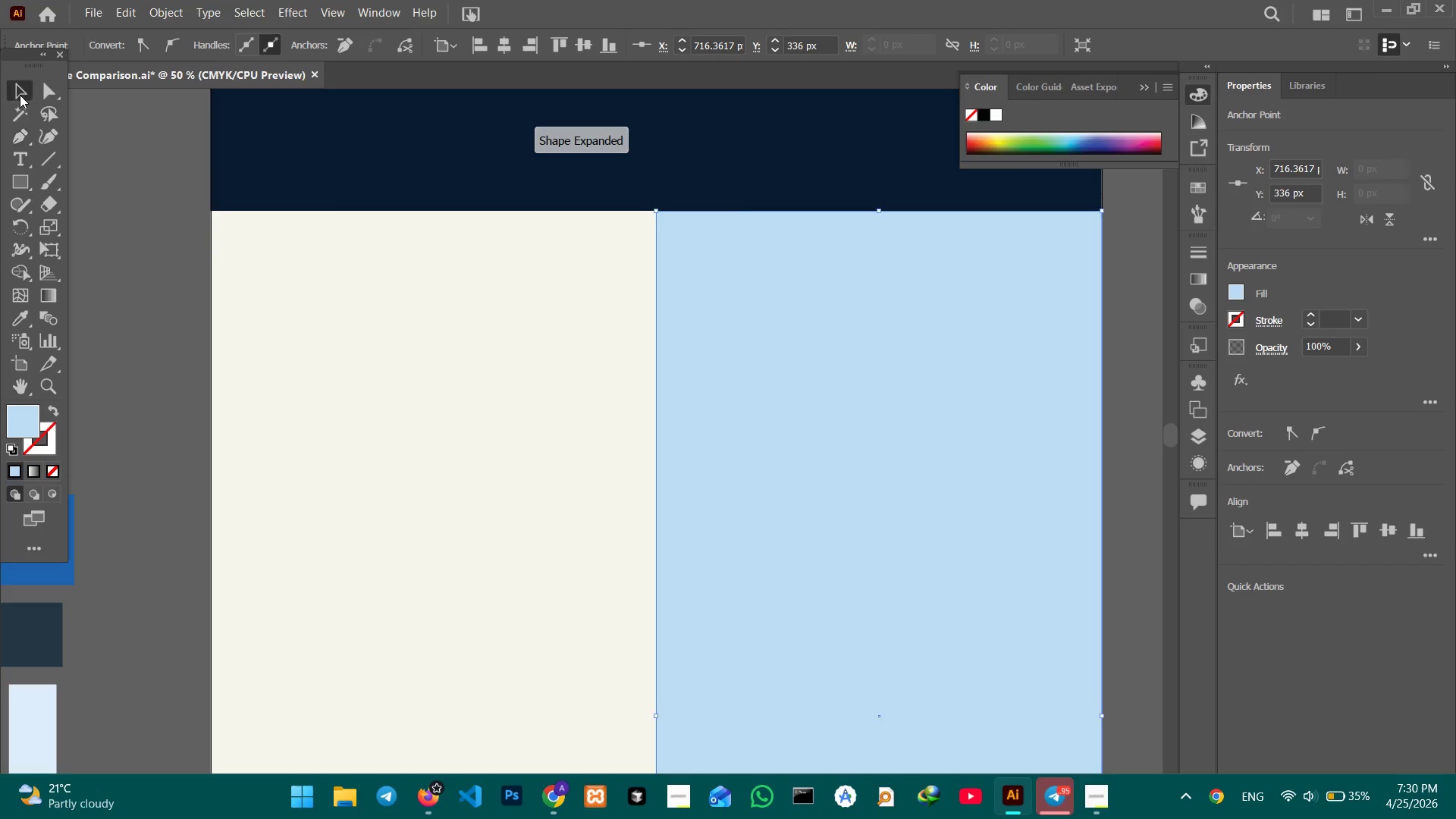 
double_click([129, 143])
 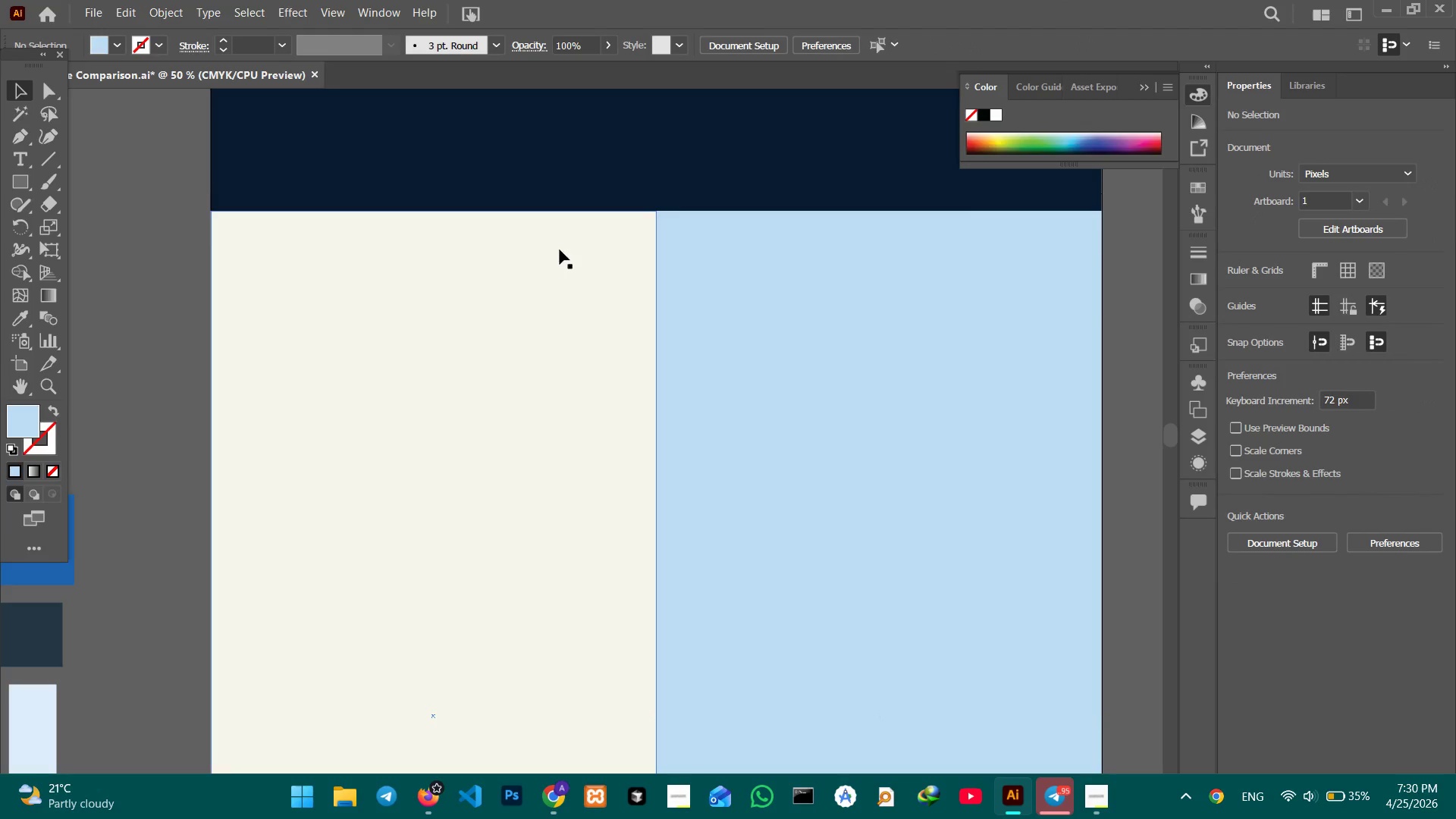 
left_click([560, 249])
 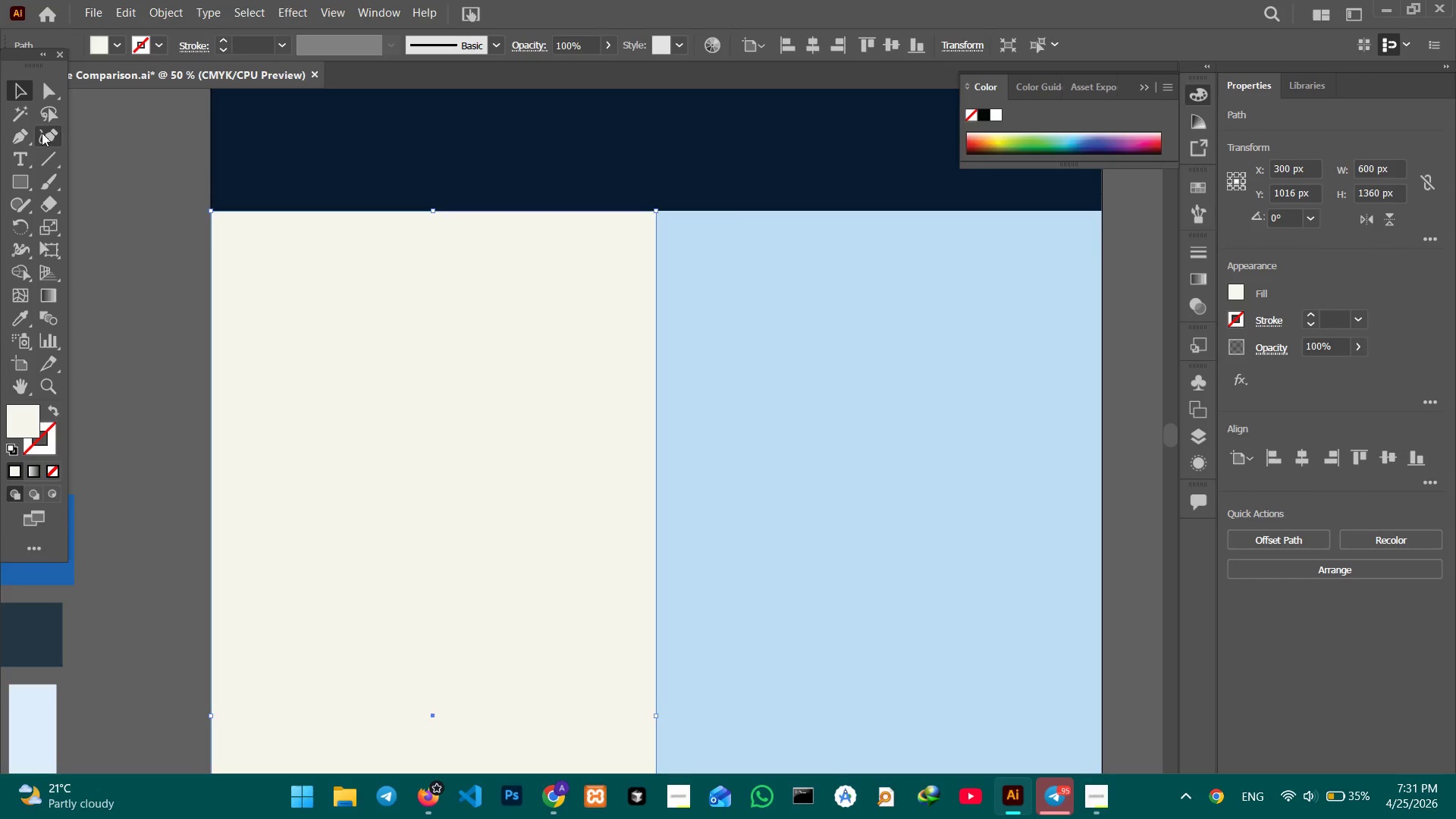 
left_click([42, 133])
 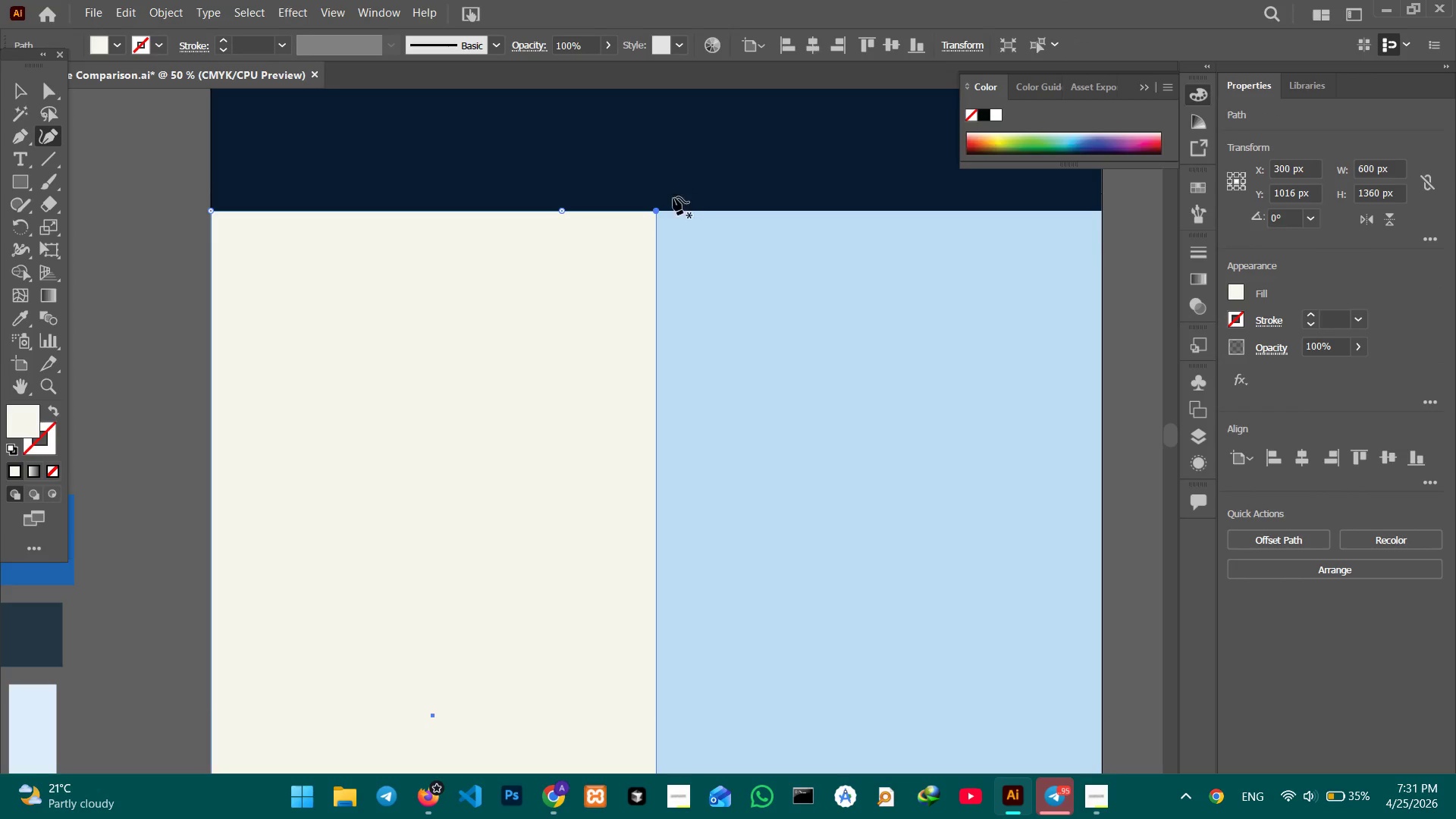 
wait(6.19)
 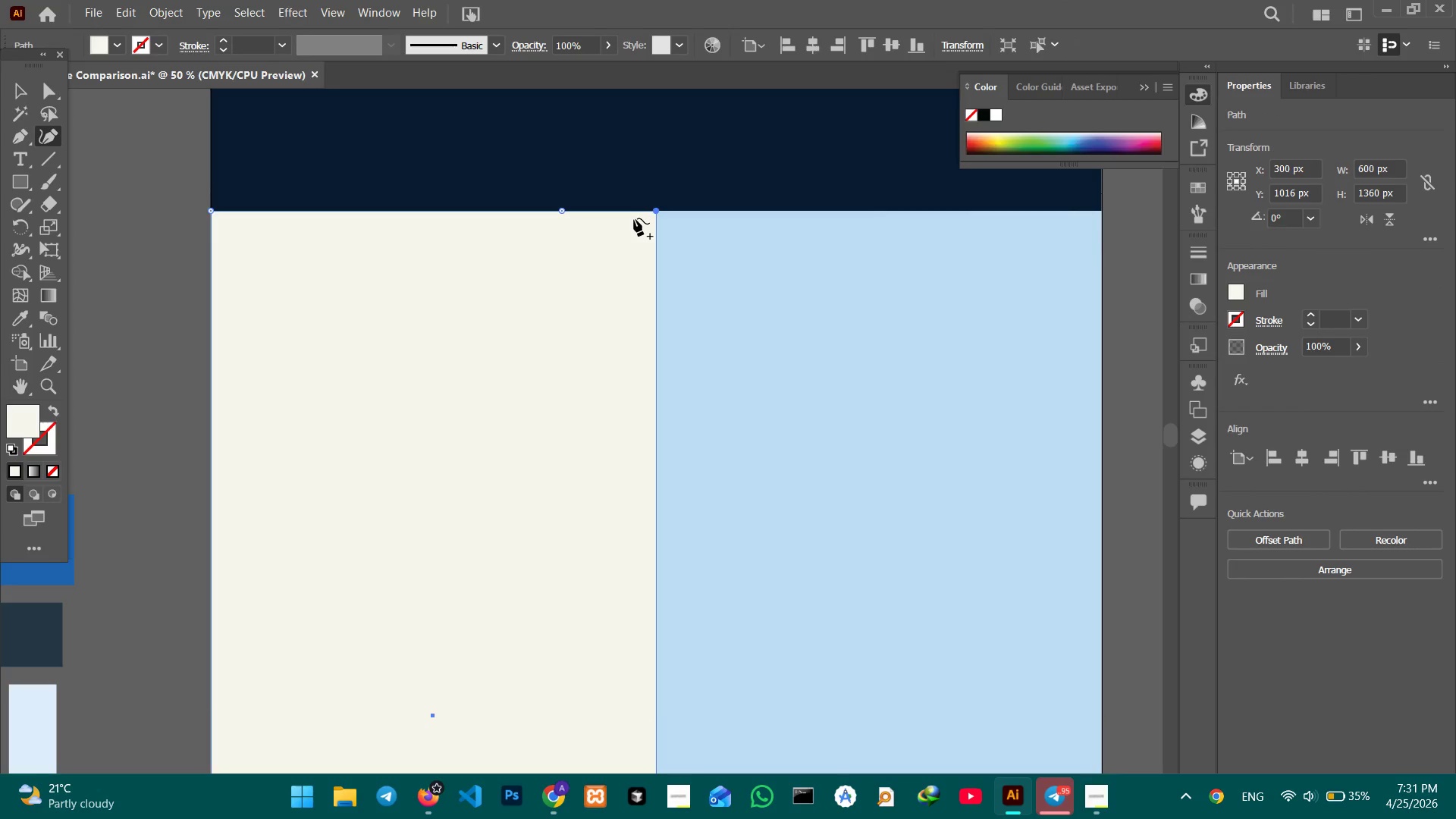 
left_click_drag(start_coordinate=[656, 212], to_coordinate=[657, 262])
 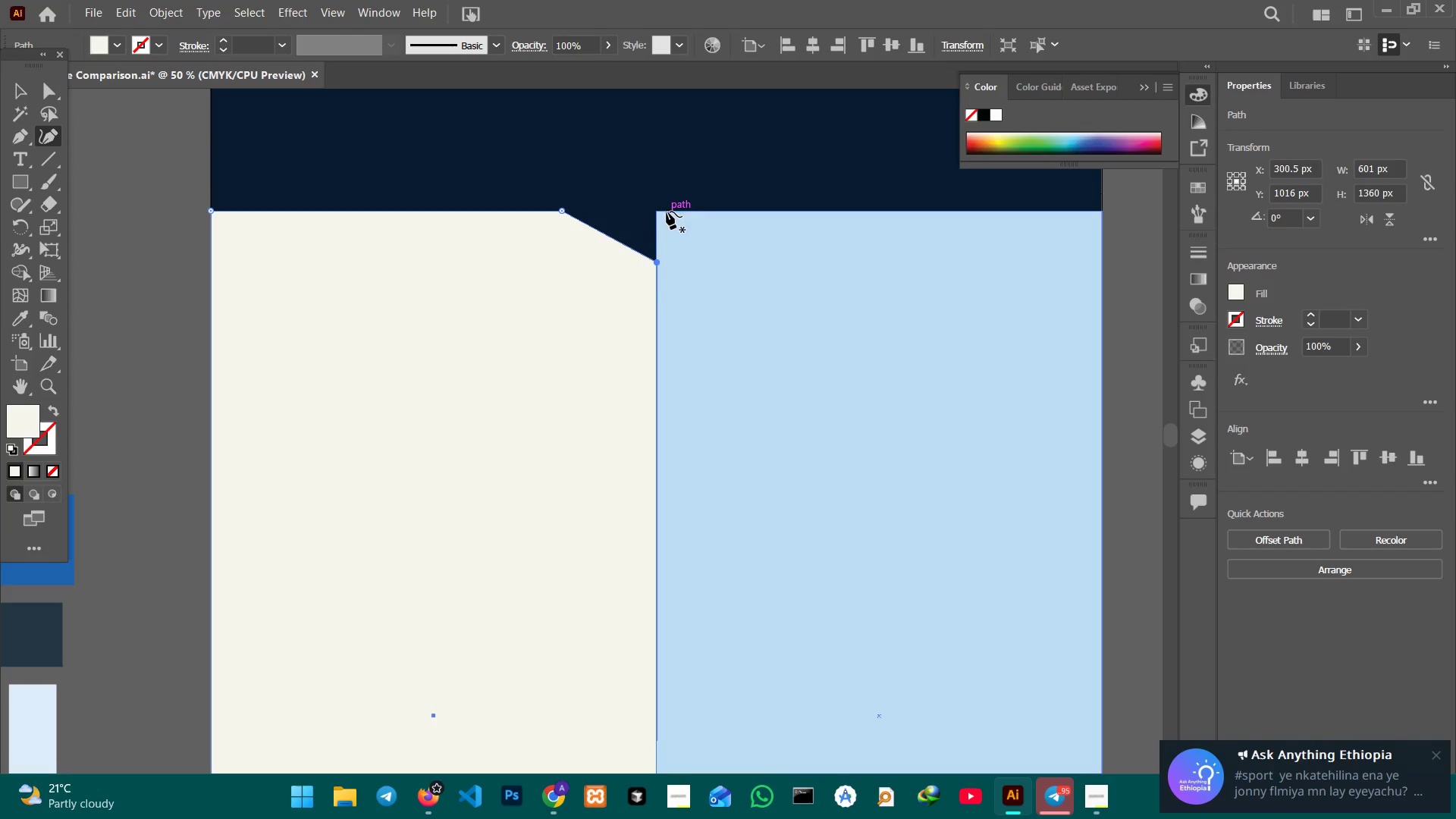 
left_click([667, 212])
 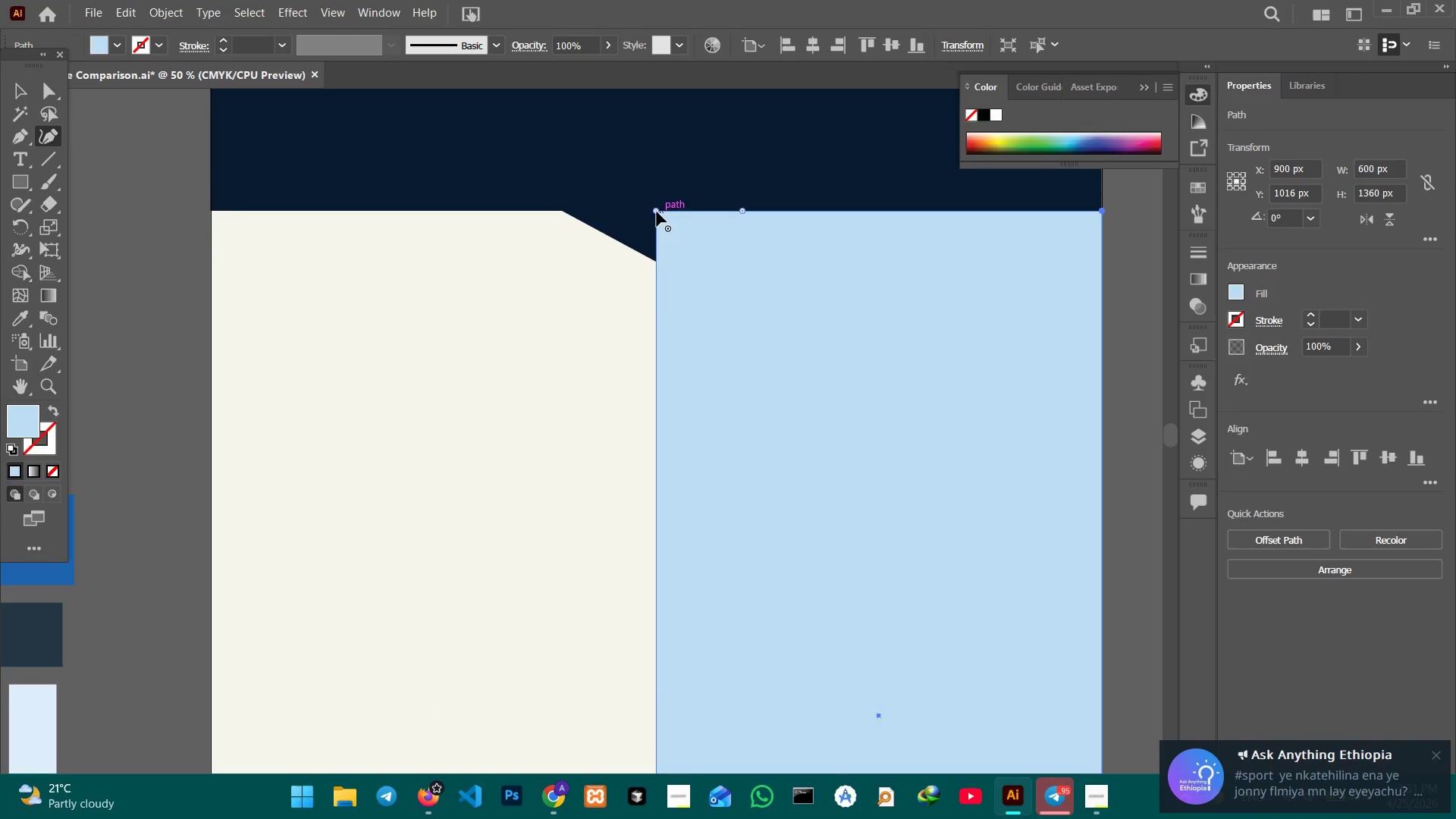 
left_click_drag(start_coordinate=[657, 212], to_coordinate=[657, 260])
 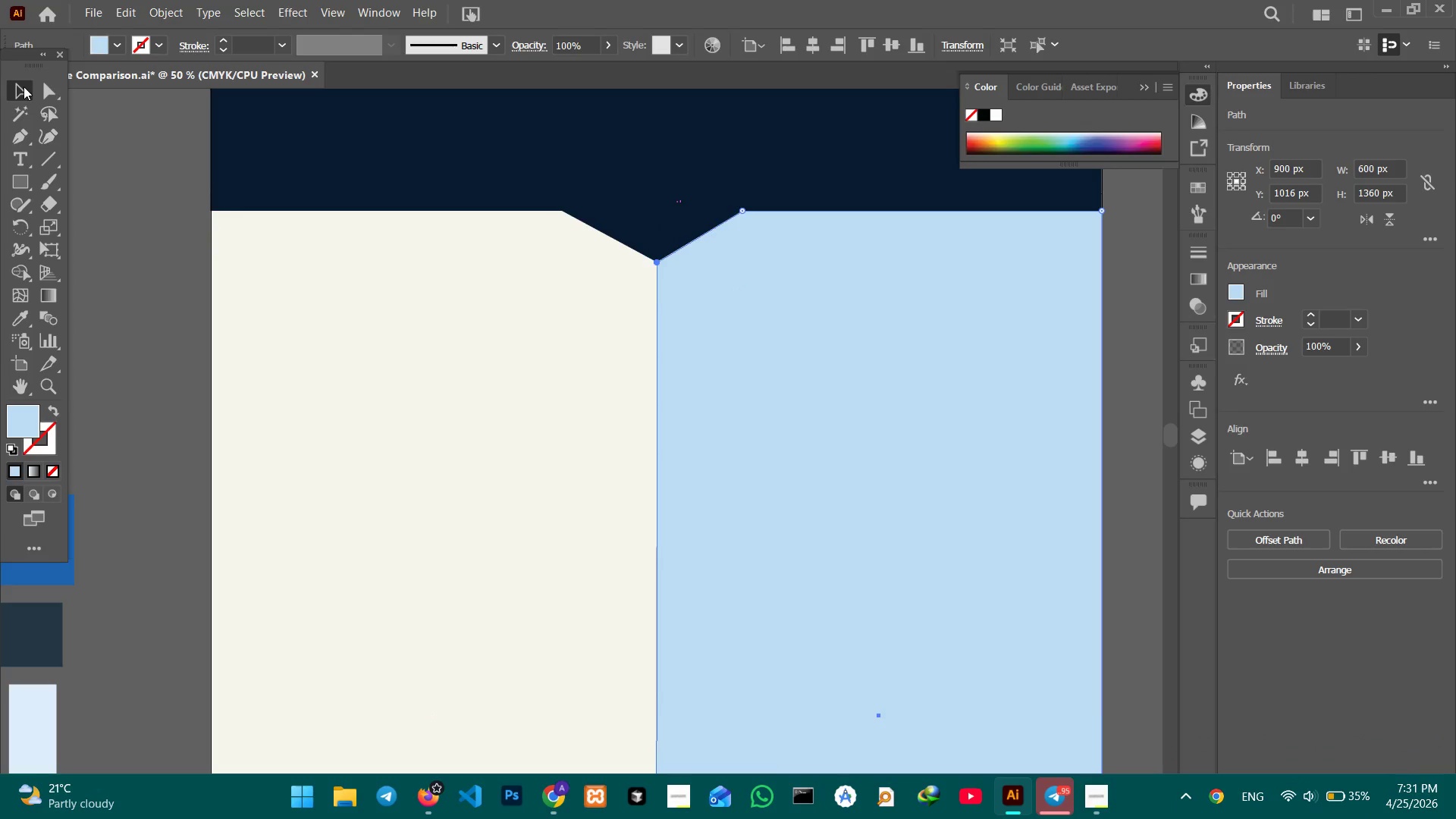 
double_click([162, 167])
 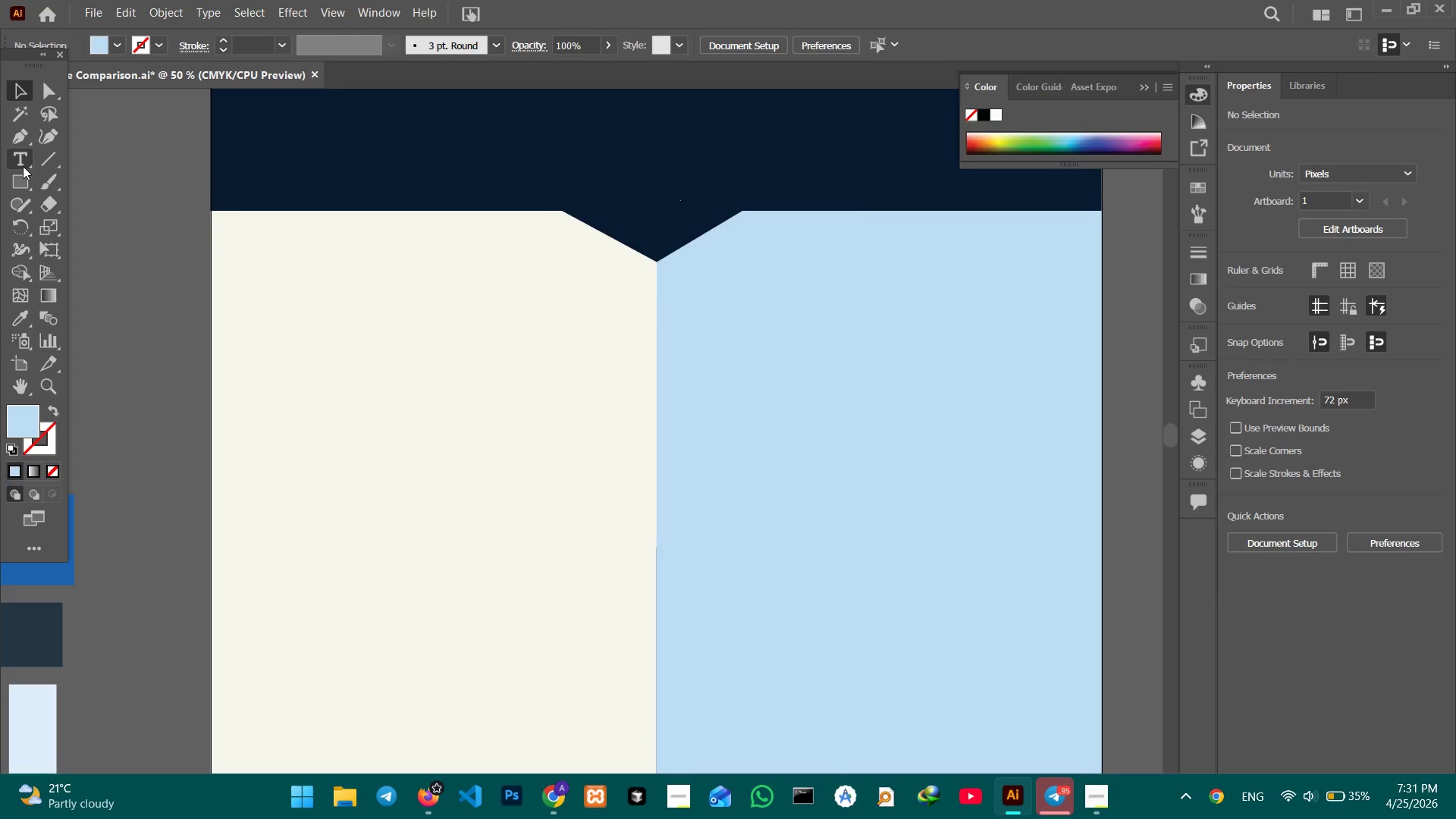 
left_click([21, 137])
 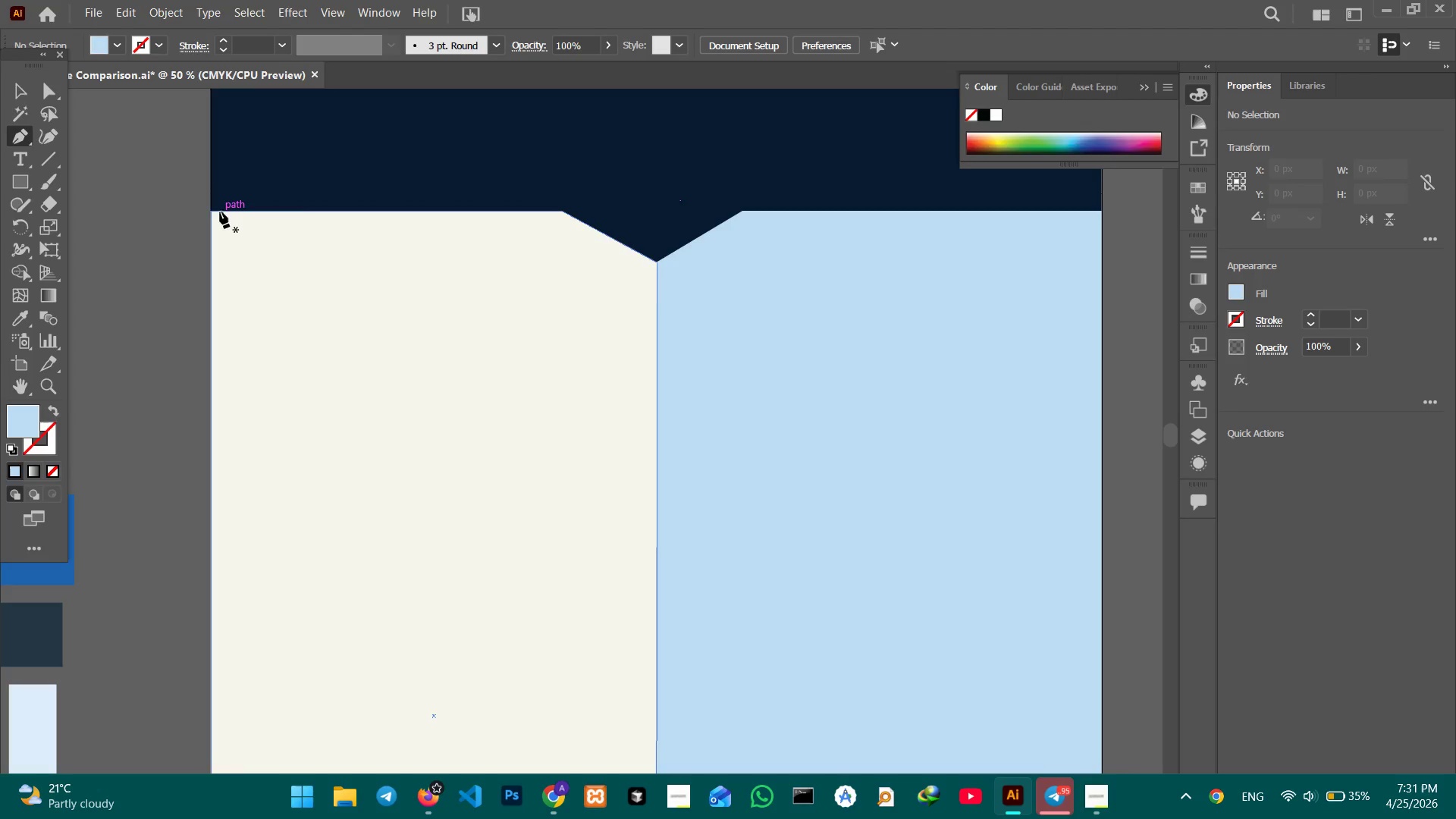 
left_click([212, 210])
 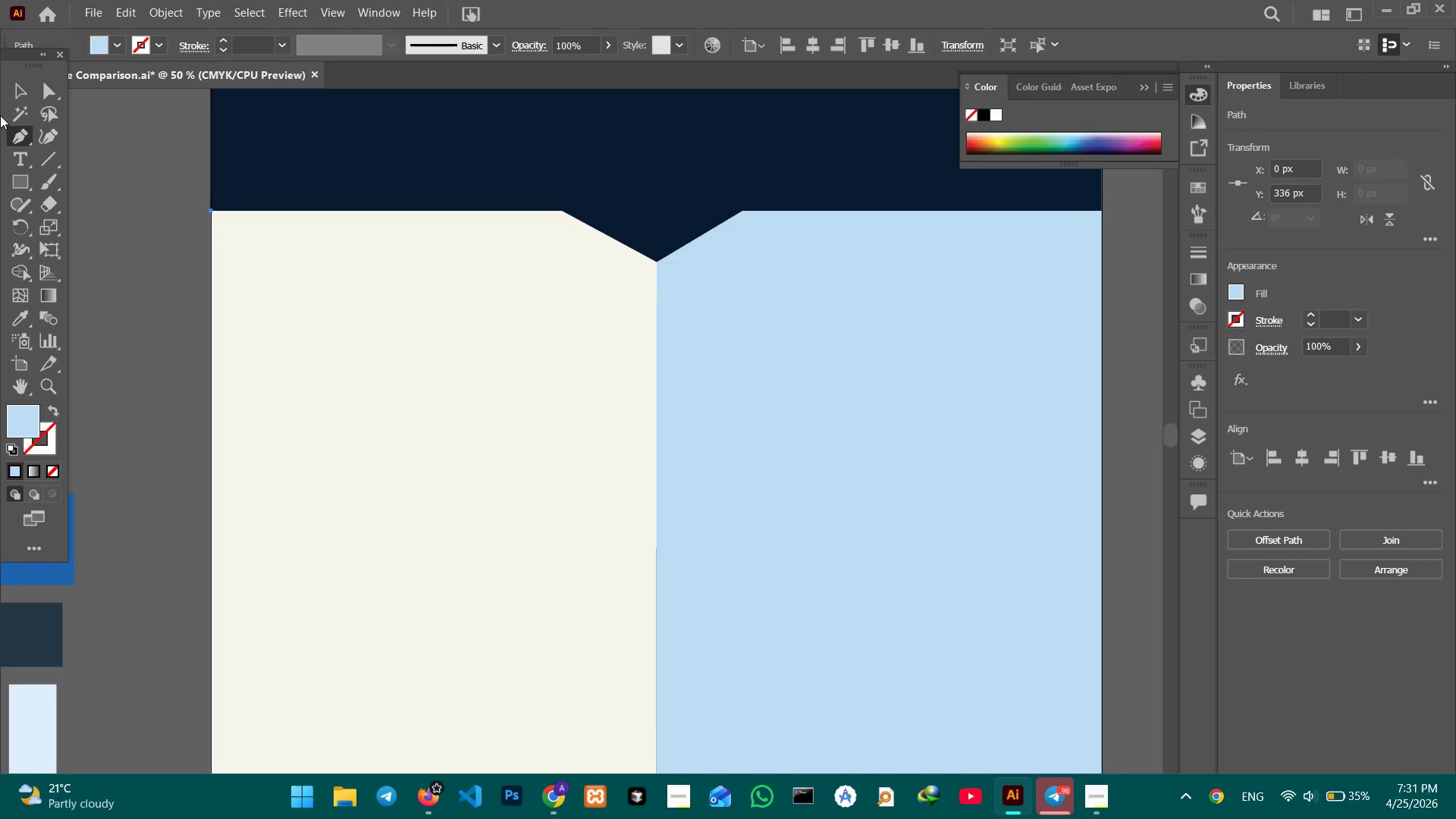 
key(Backspace)
 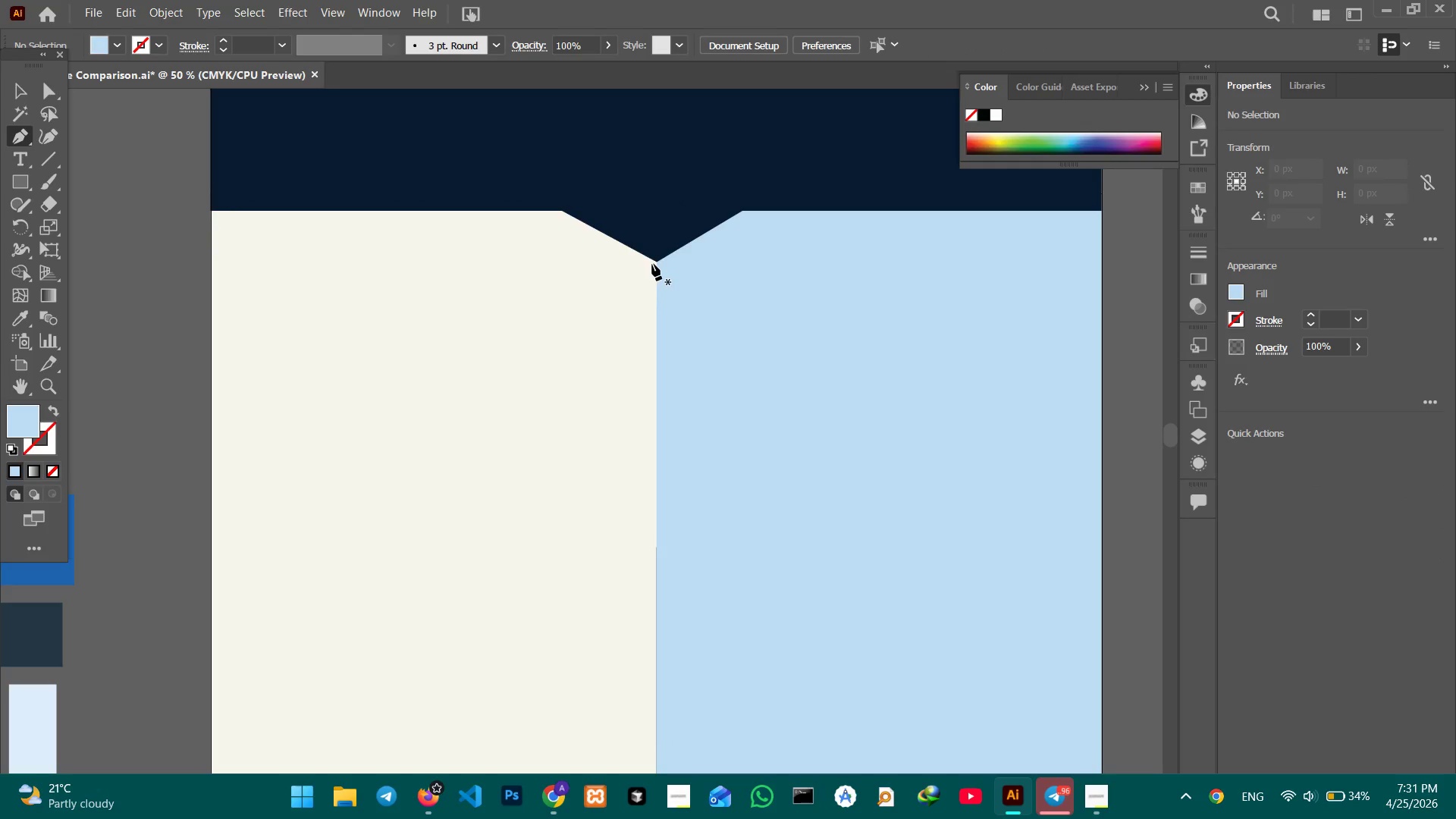 
left_click([656, 264])
 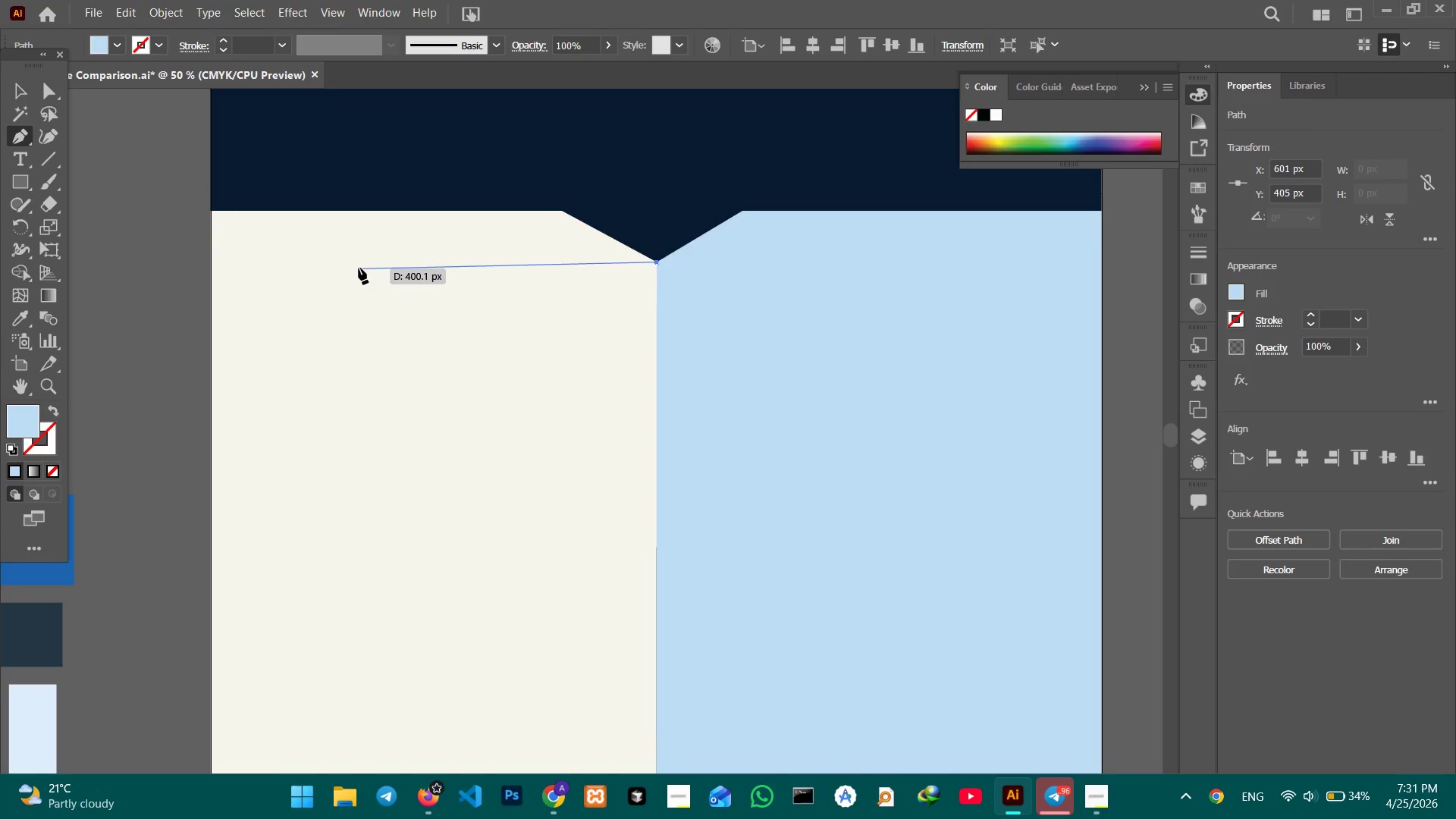 
hold_key(key=ShiftLeft, duration=3.25)
left_click([251, 259])
 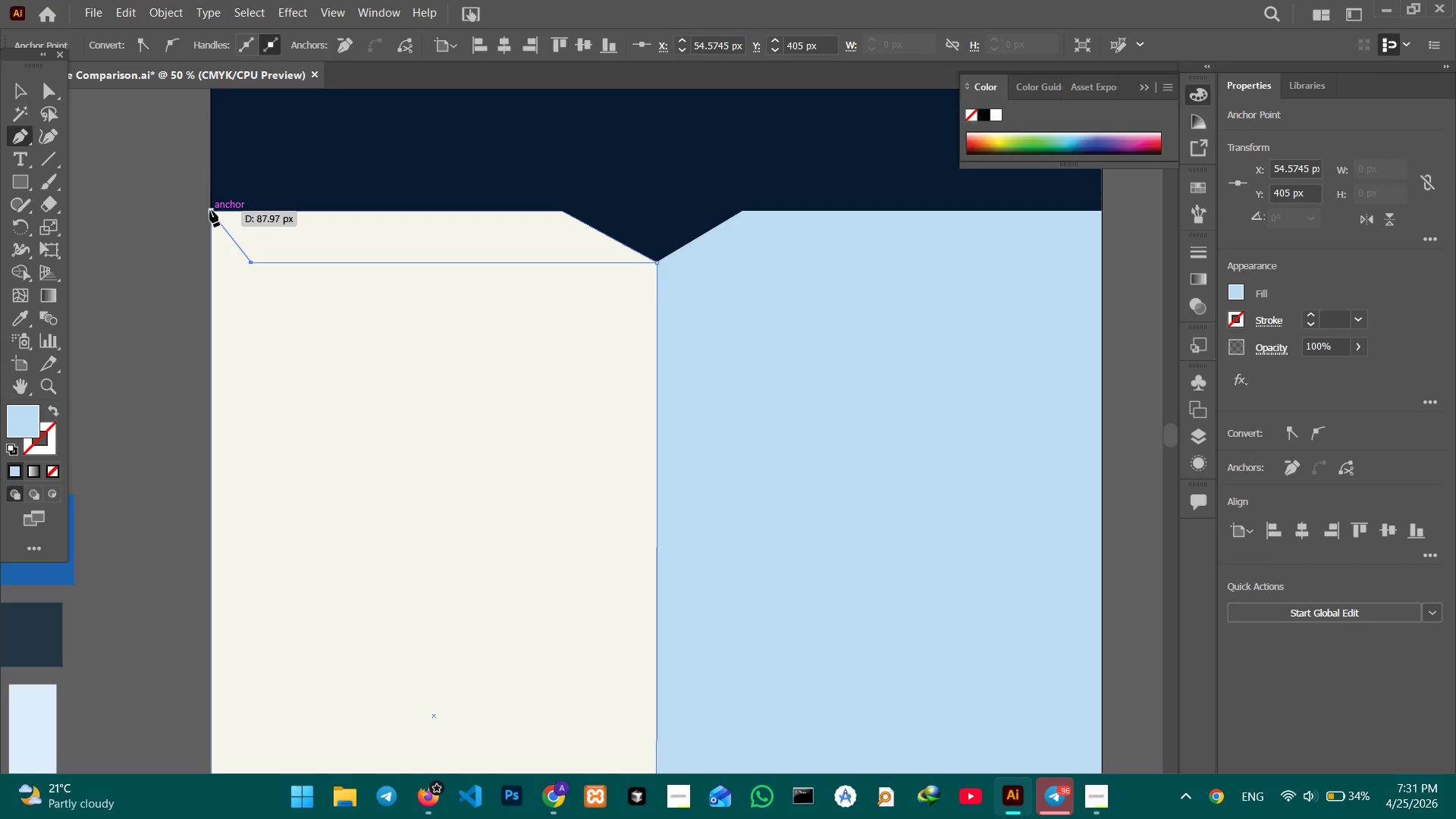 
left_click([210, 210])
 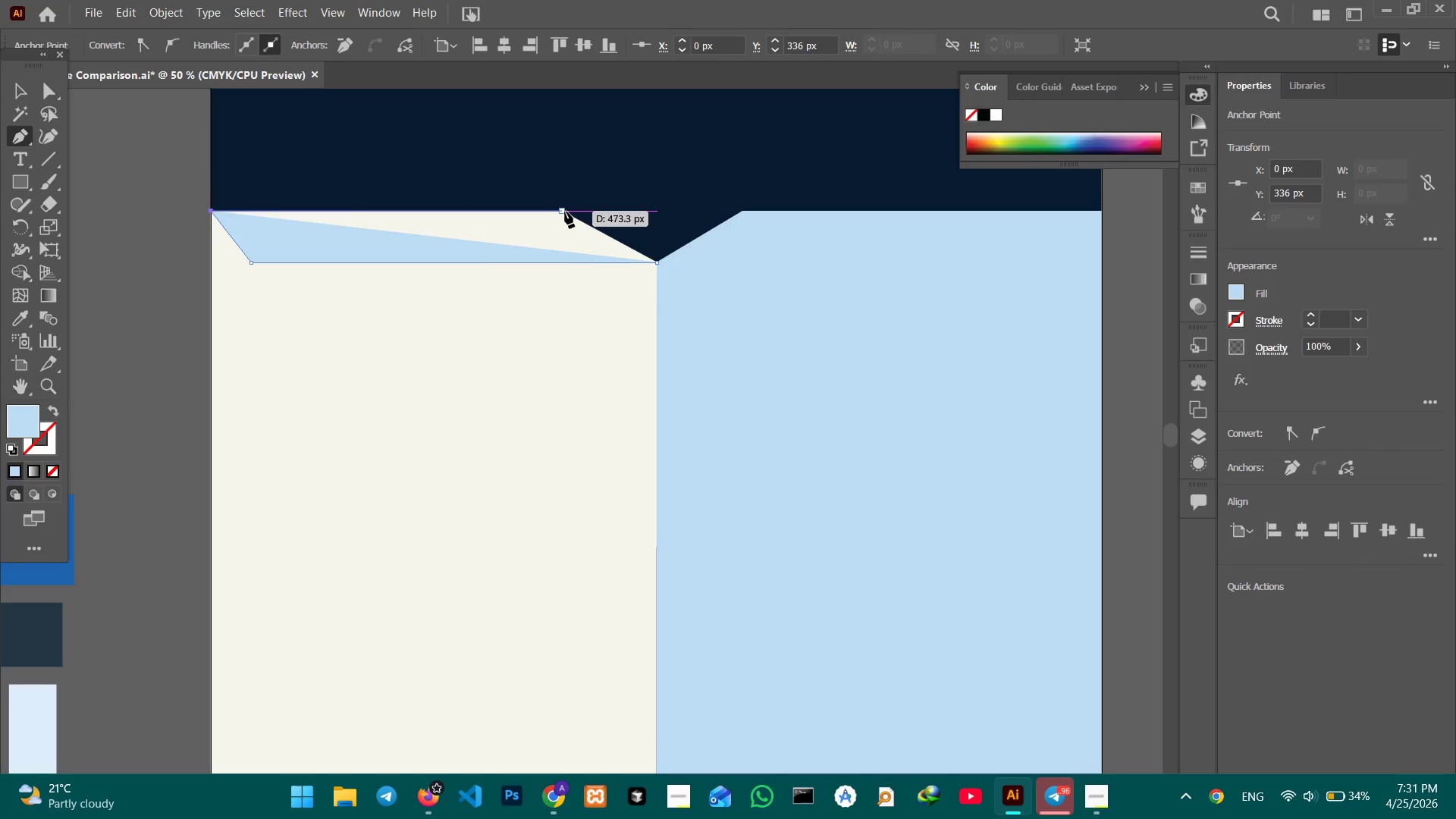 
left_click([563, 212])
 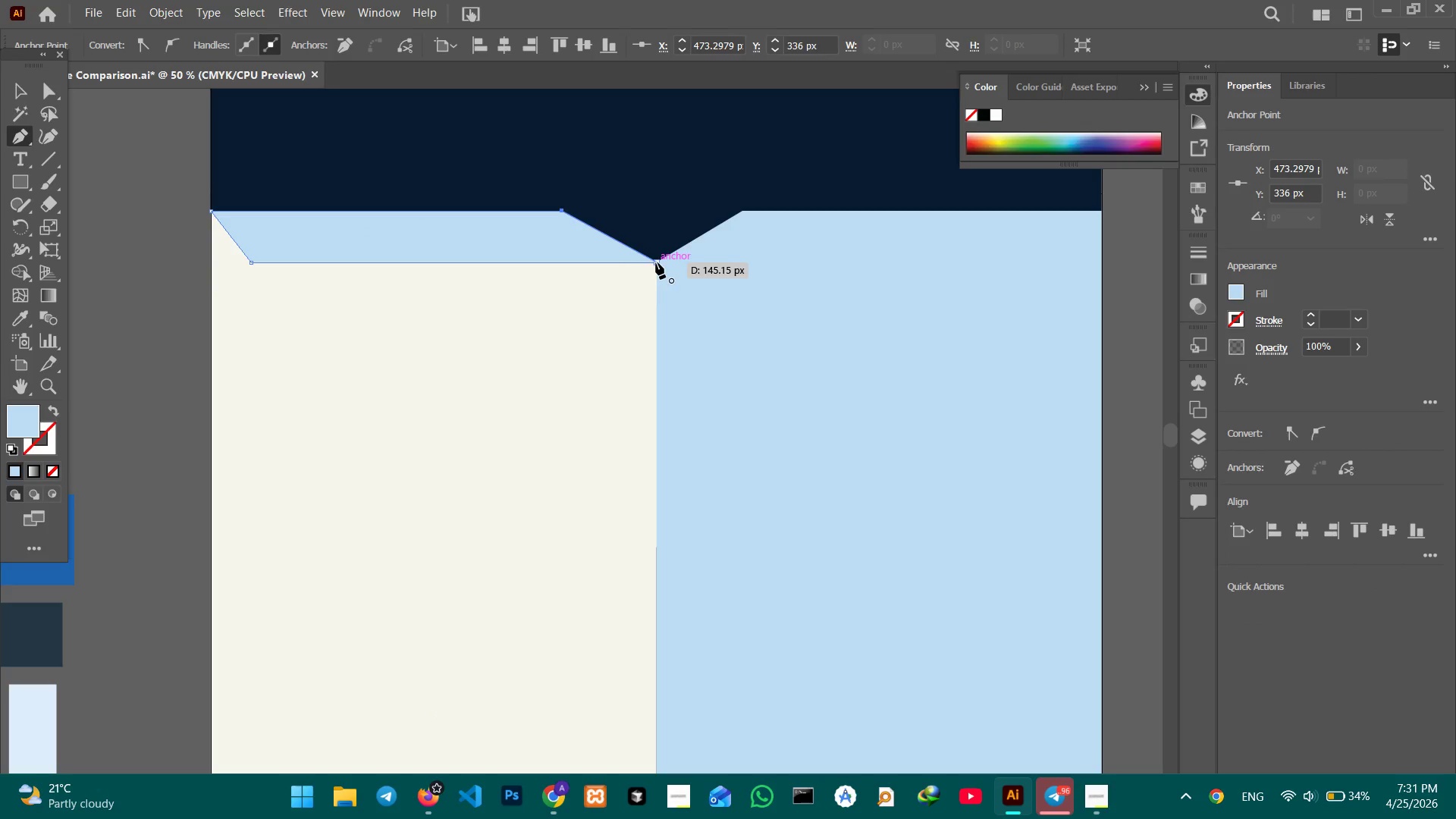 
left_click([656, 262])
 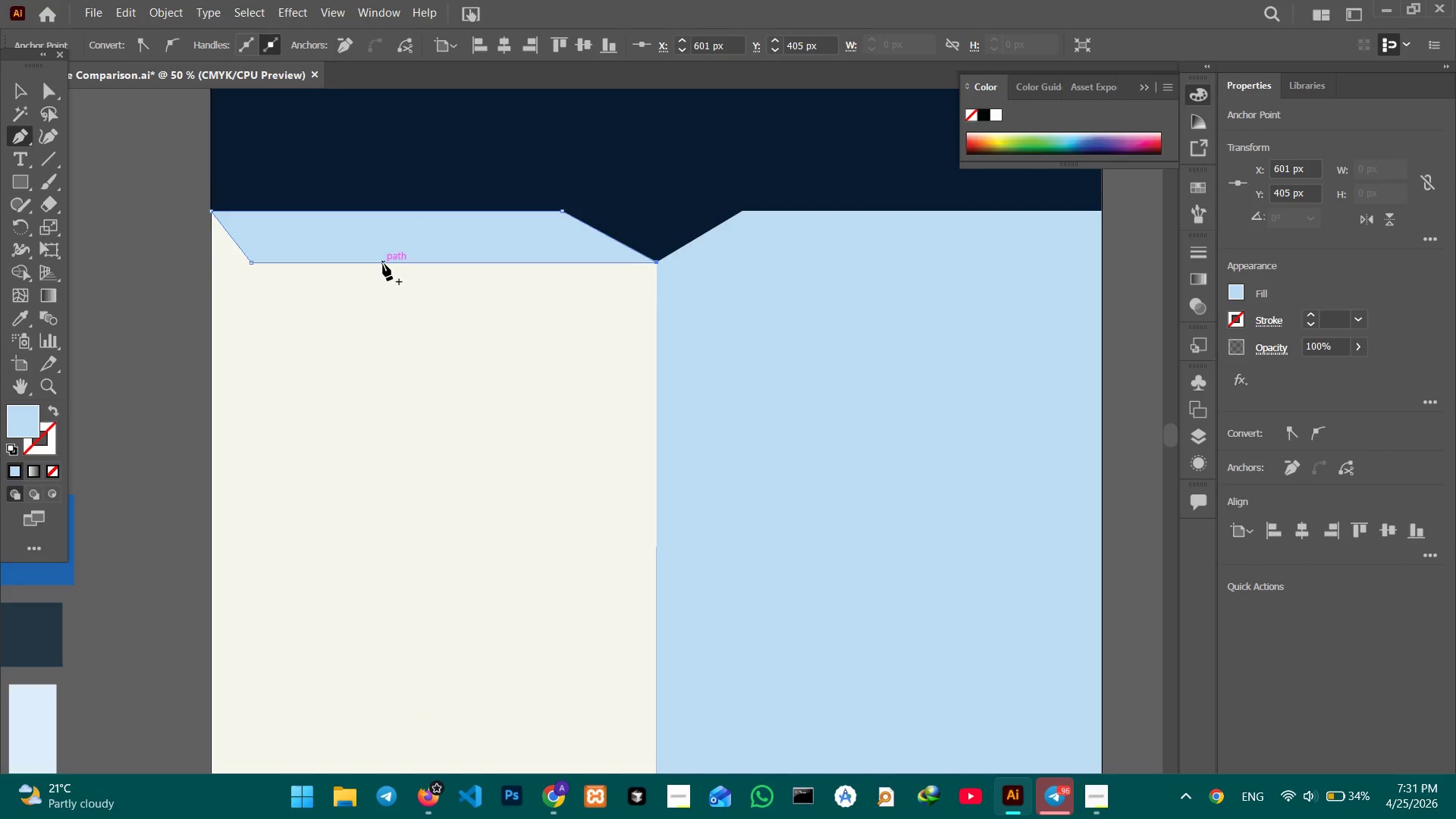 
key(Control+C)
 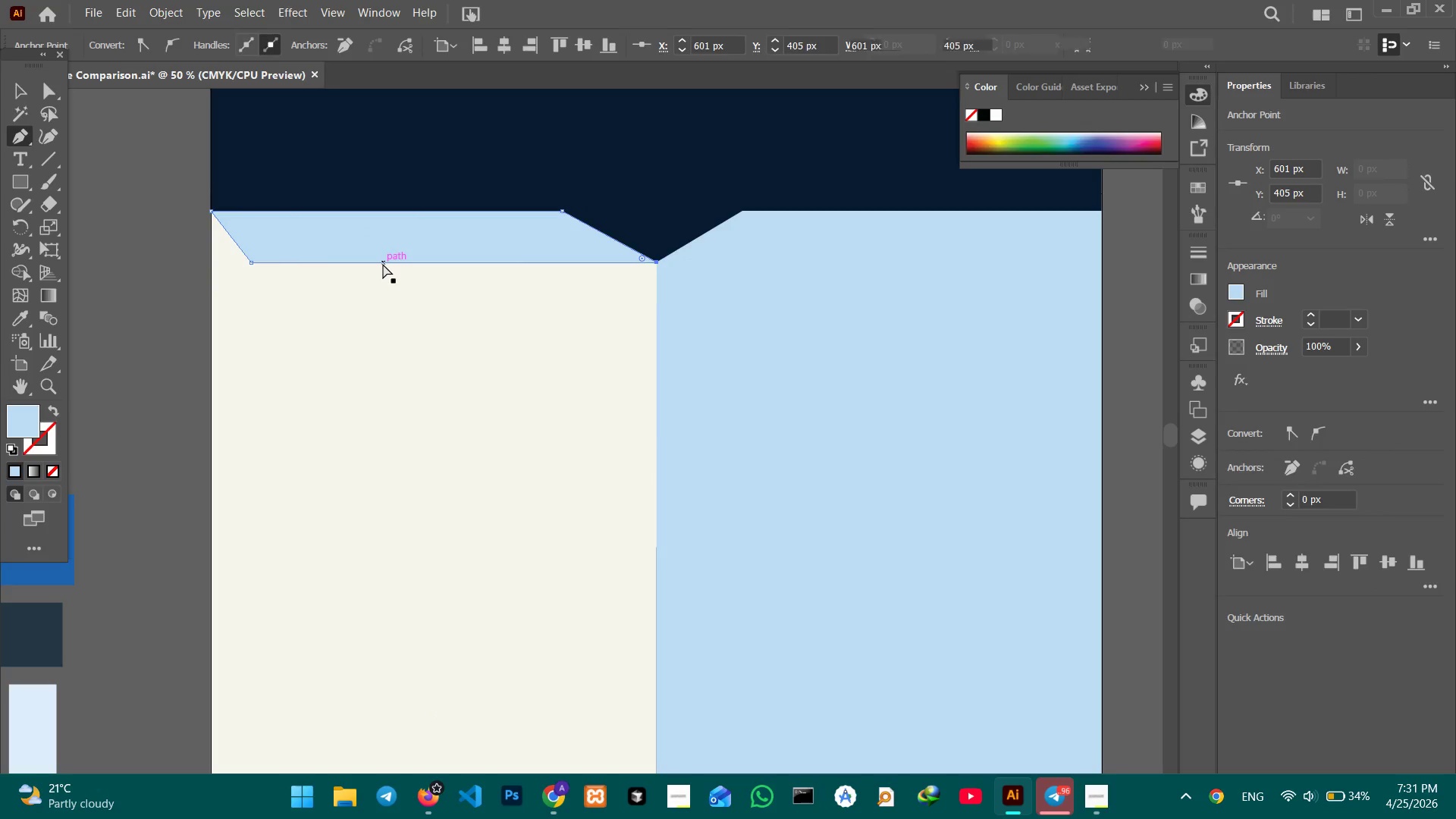 
key(Control+V)
 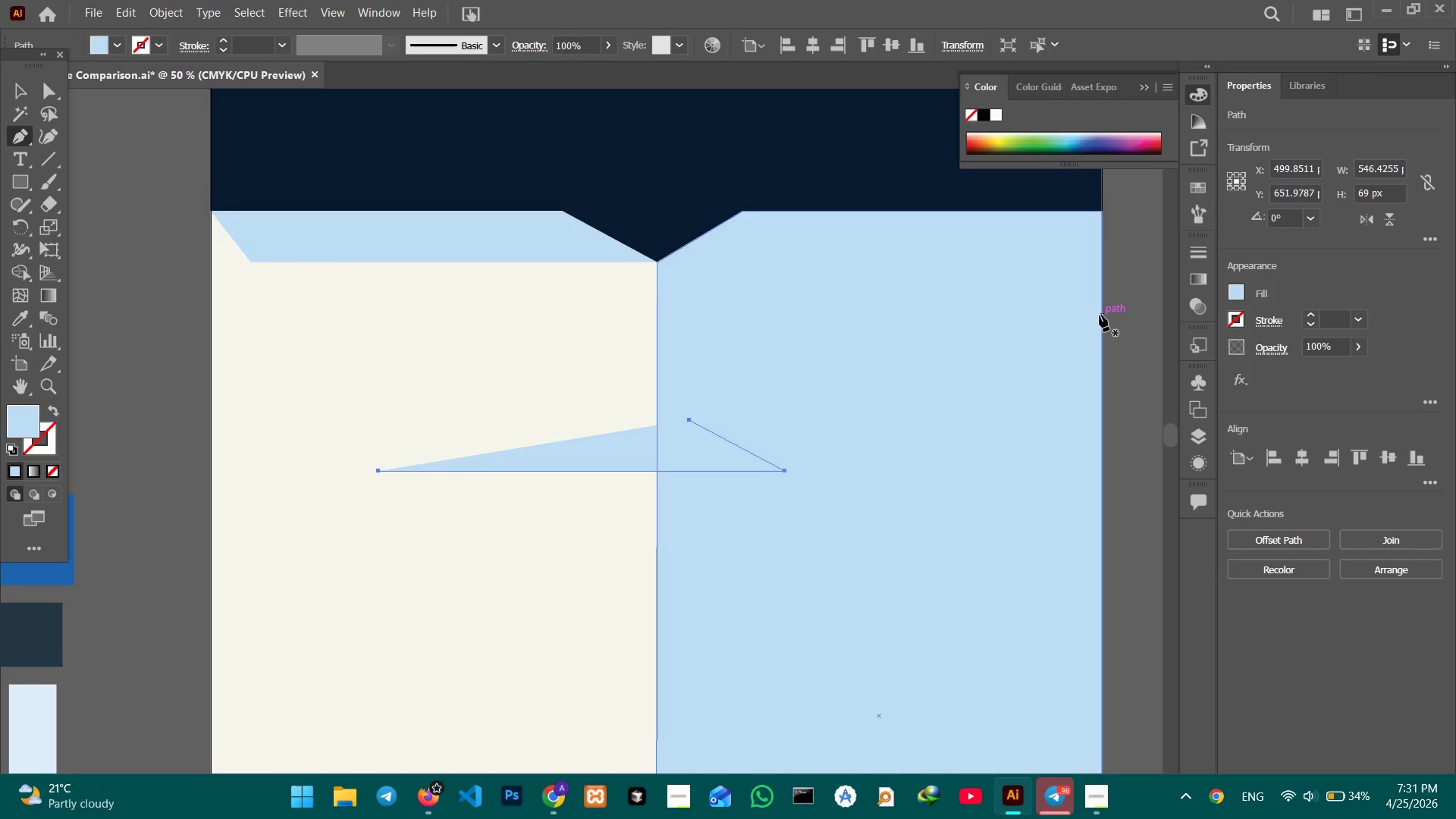 
key(Backspace)
 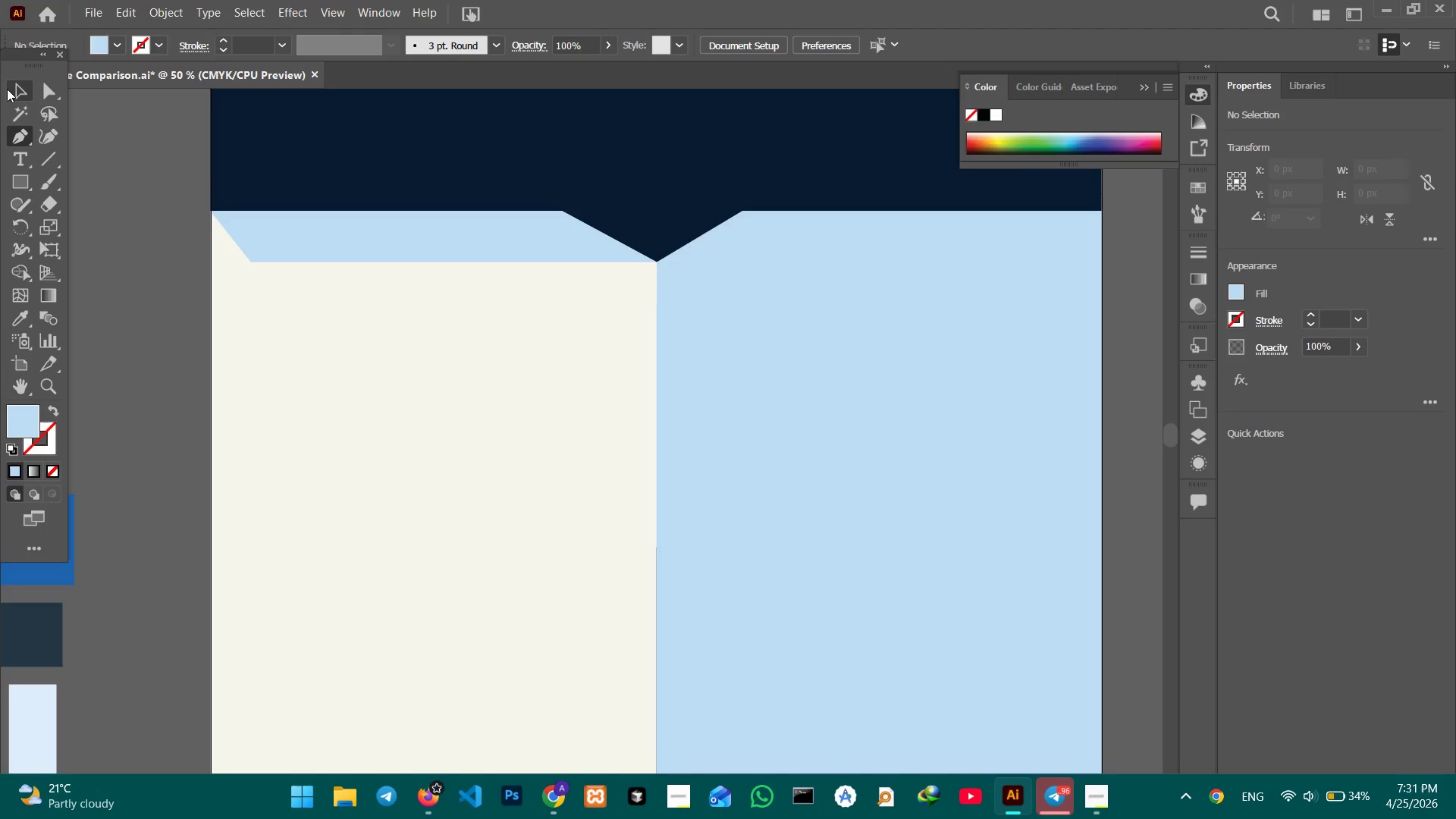 
left_click([7, 83])
 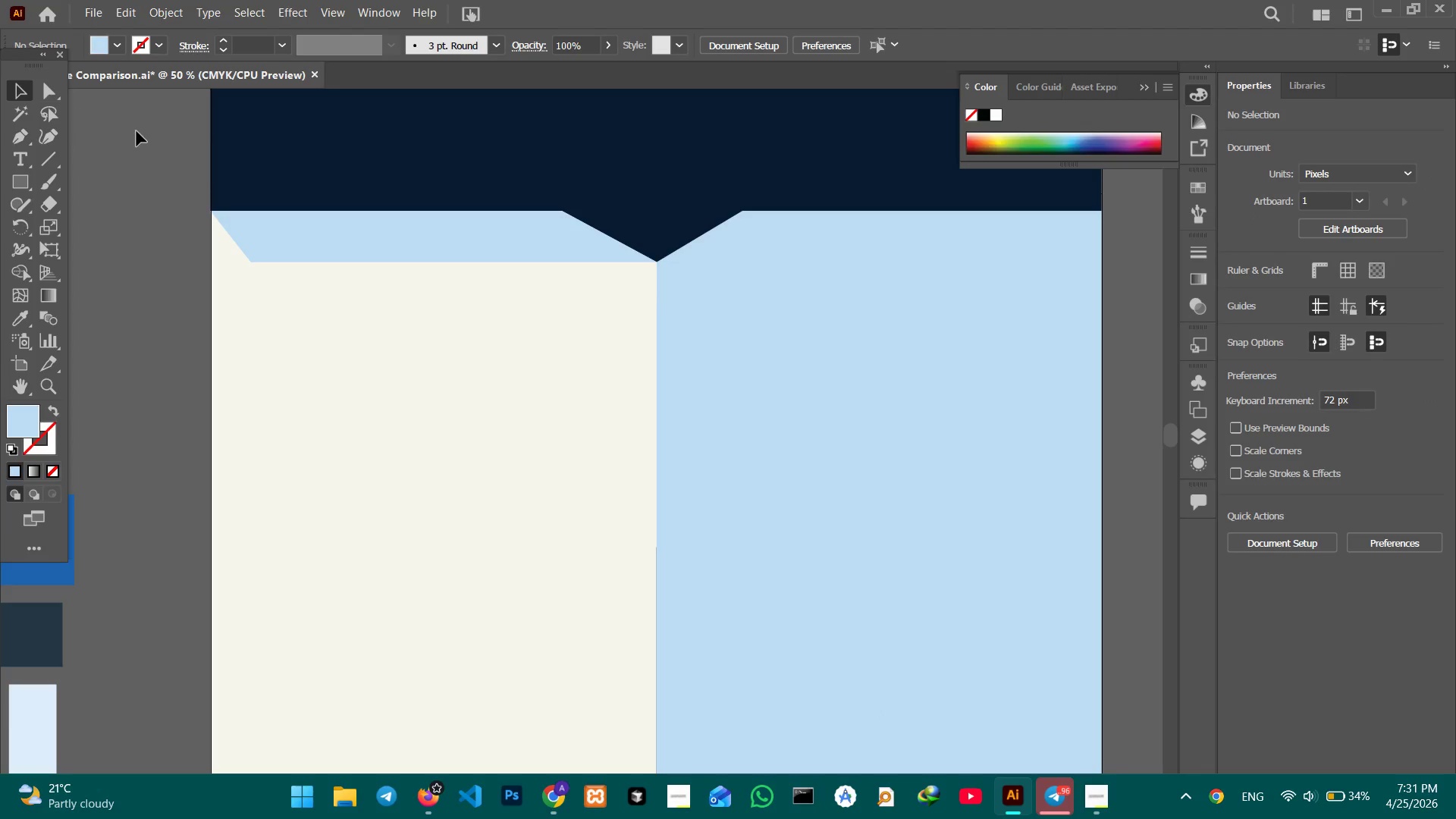 
double_click([136, 131])
 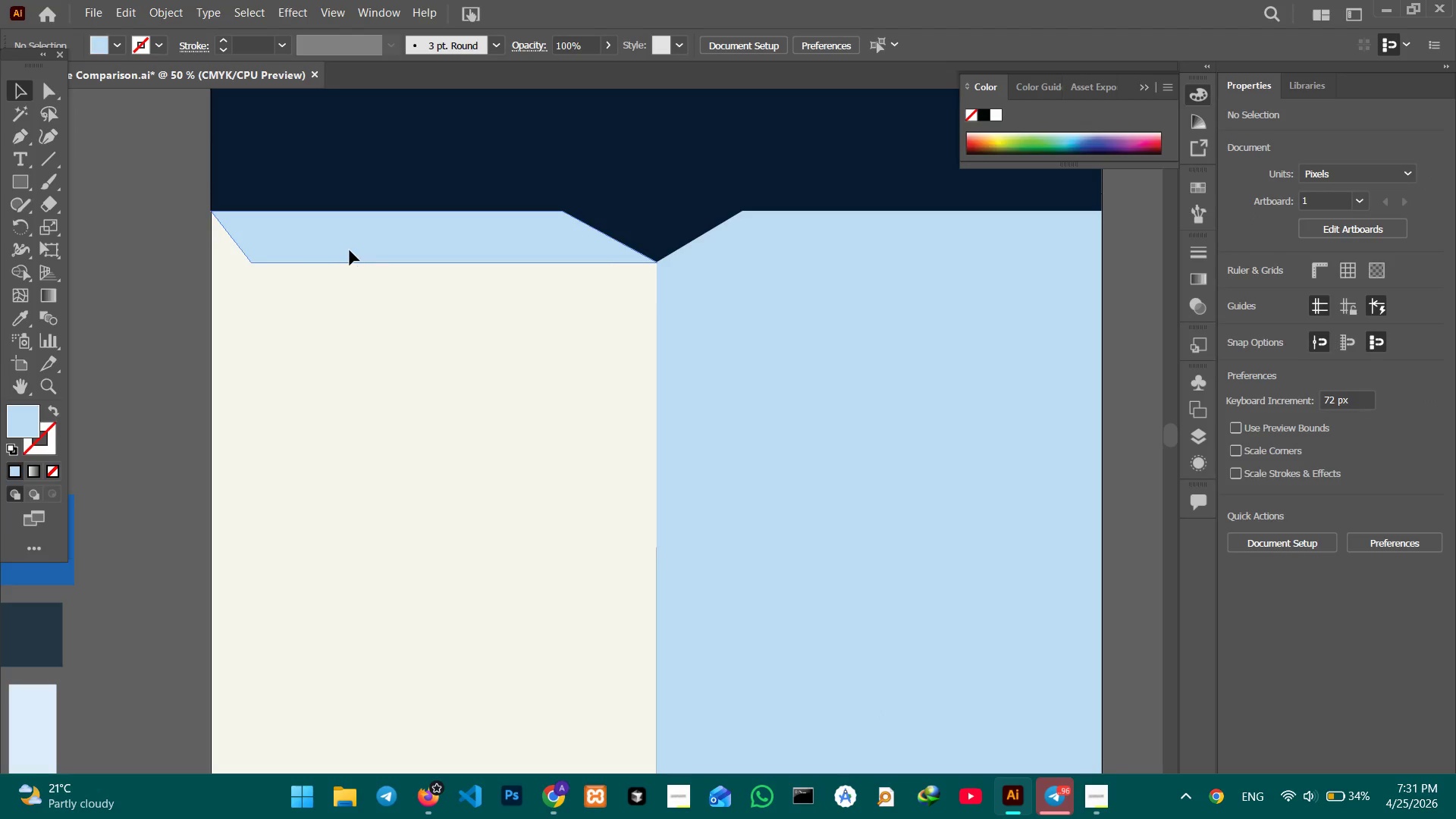 
triple_click([350, 250])
 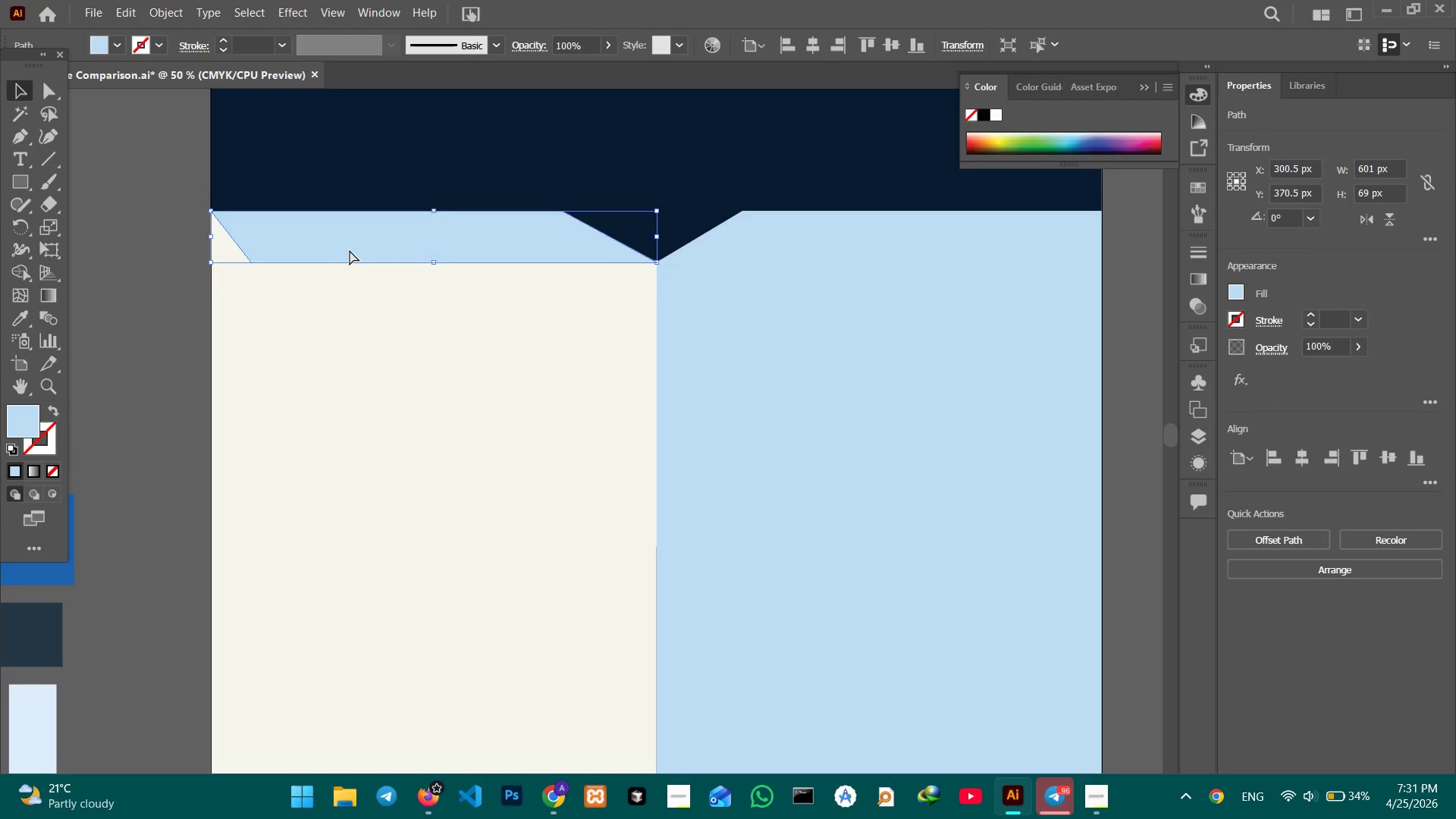 
key(Control+C)
 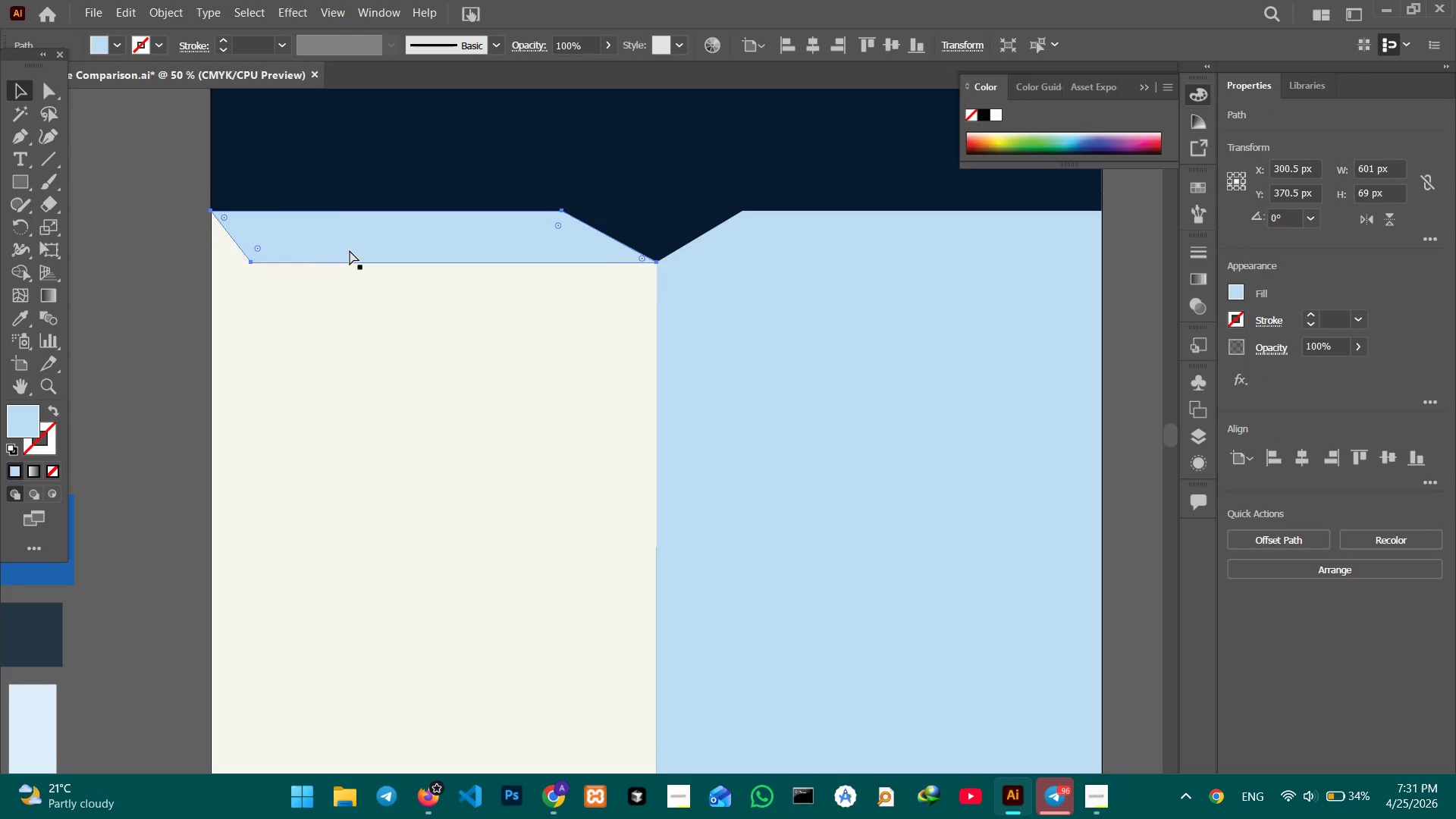 
key(Control+V)
 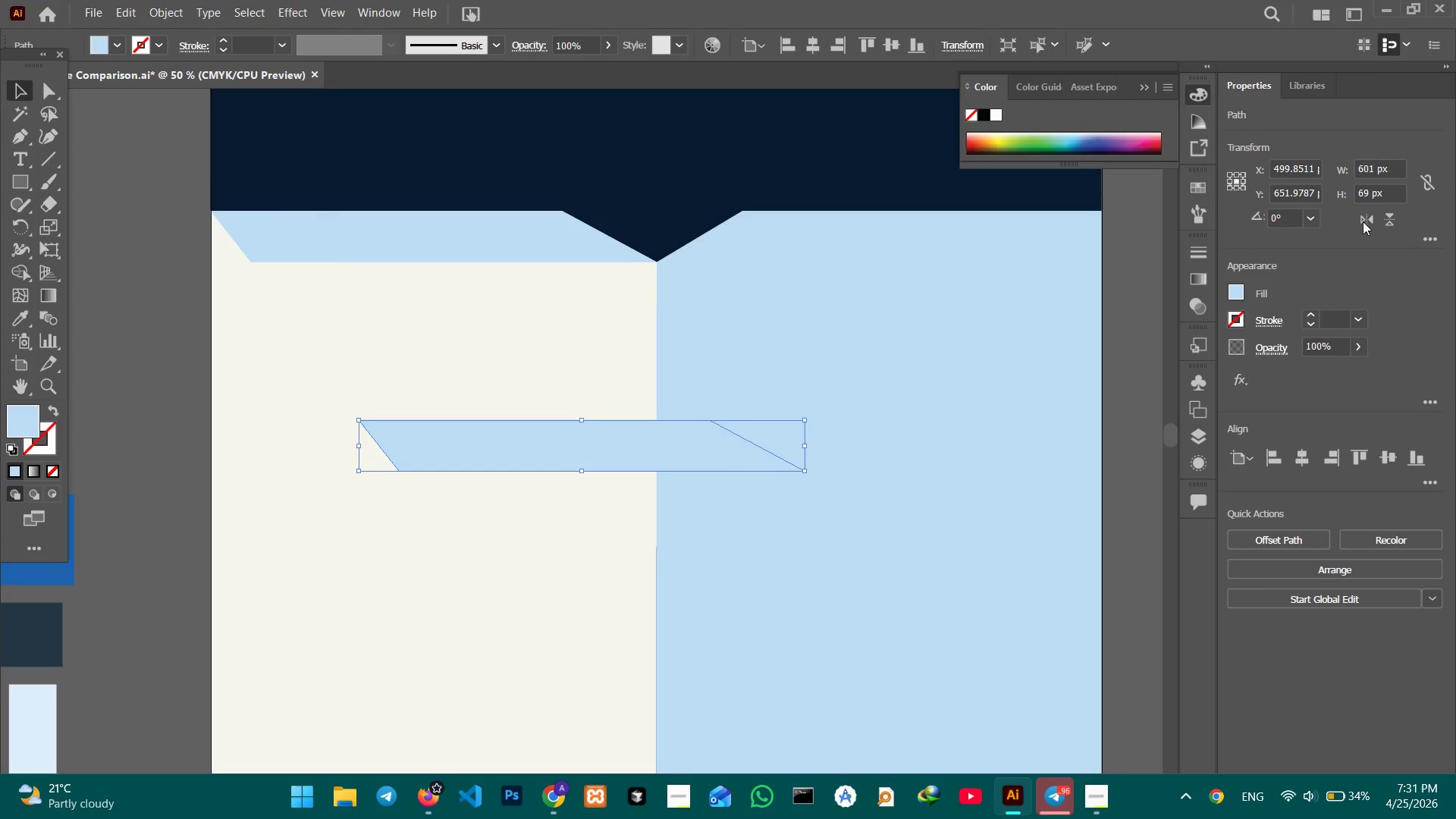 
left_click([1367, 221])
 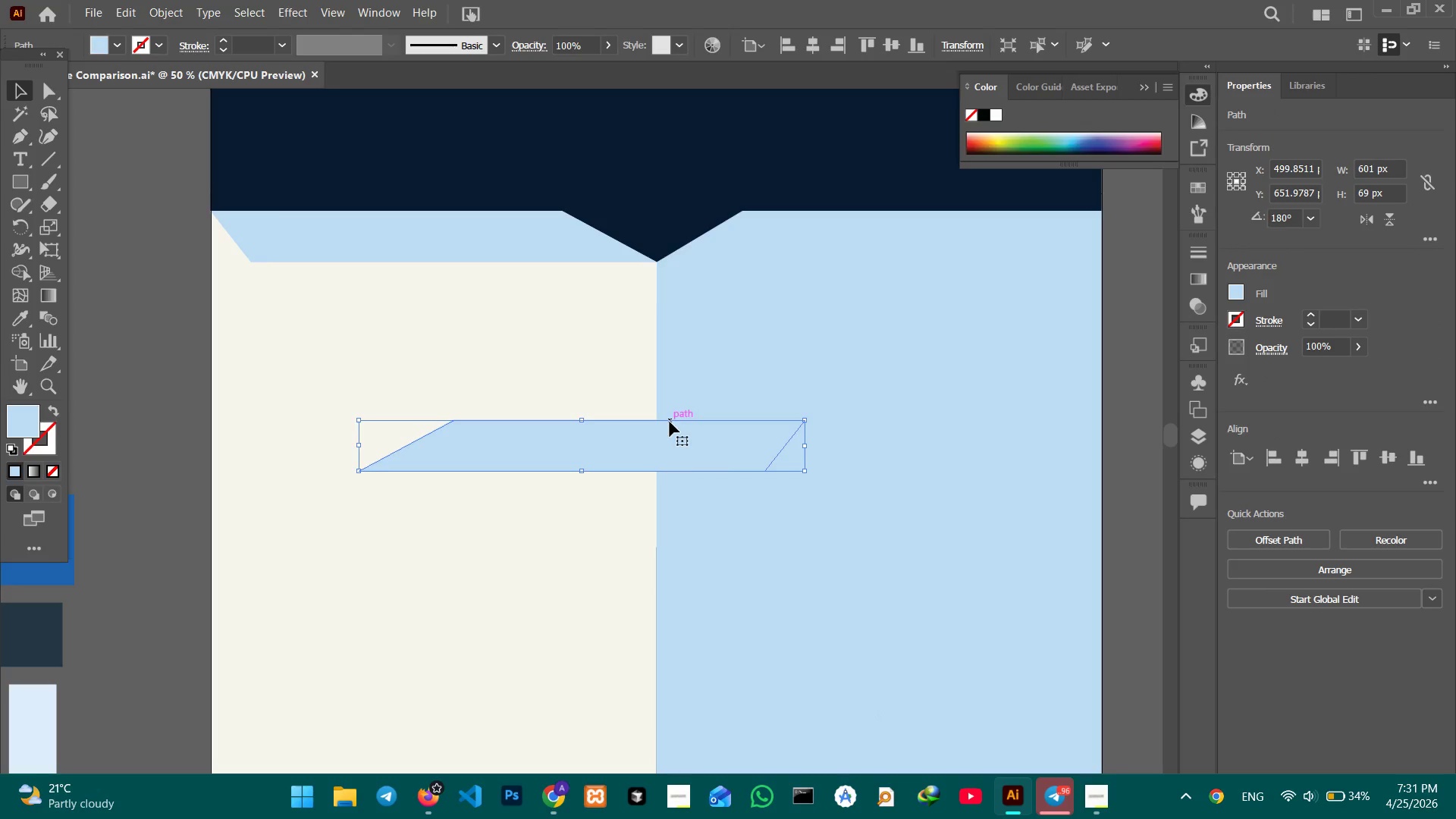 
left_click_drag(start_coordinate=[669, 437], to_coordinate=[959, 228])
 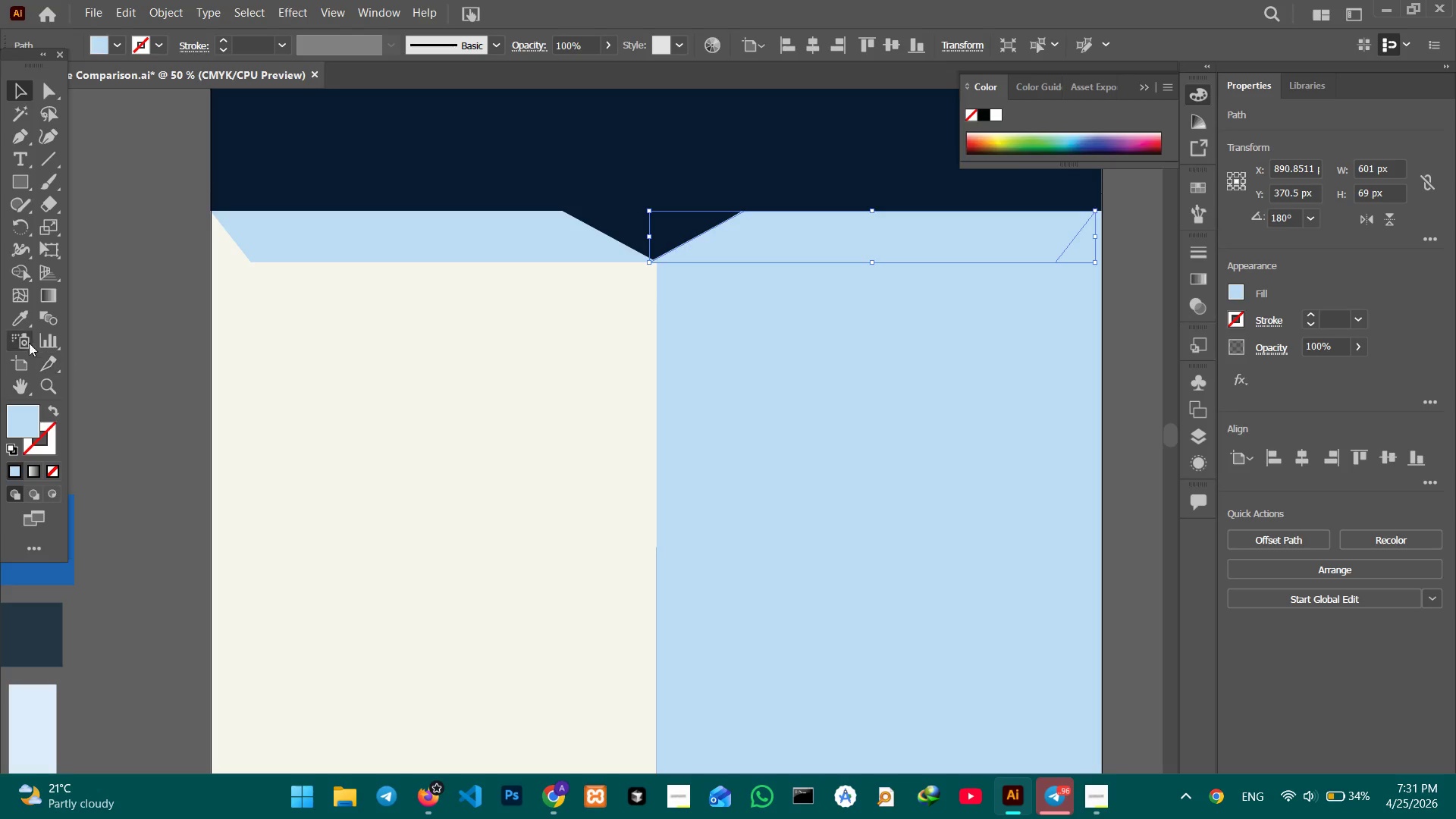 
left_click([28, 326])
 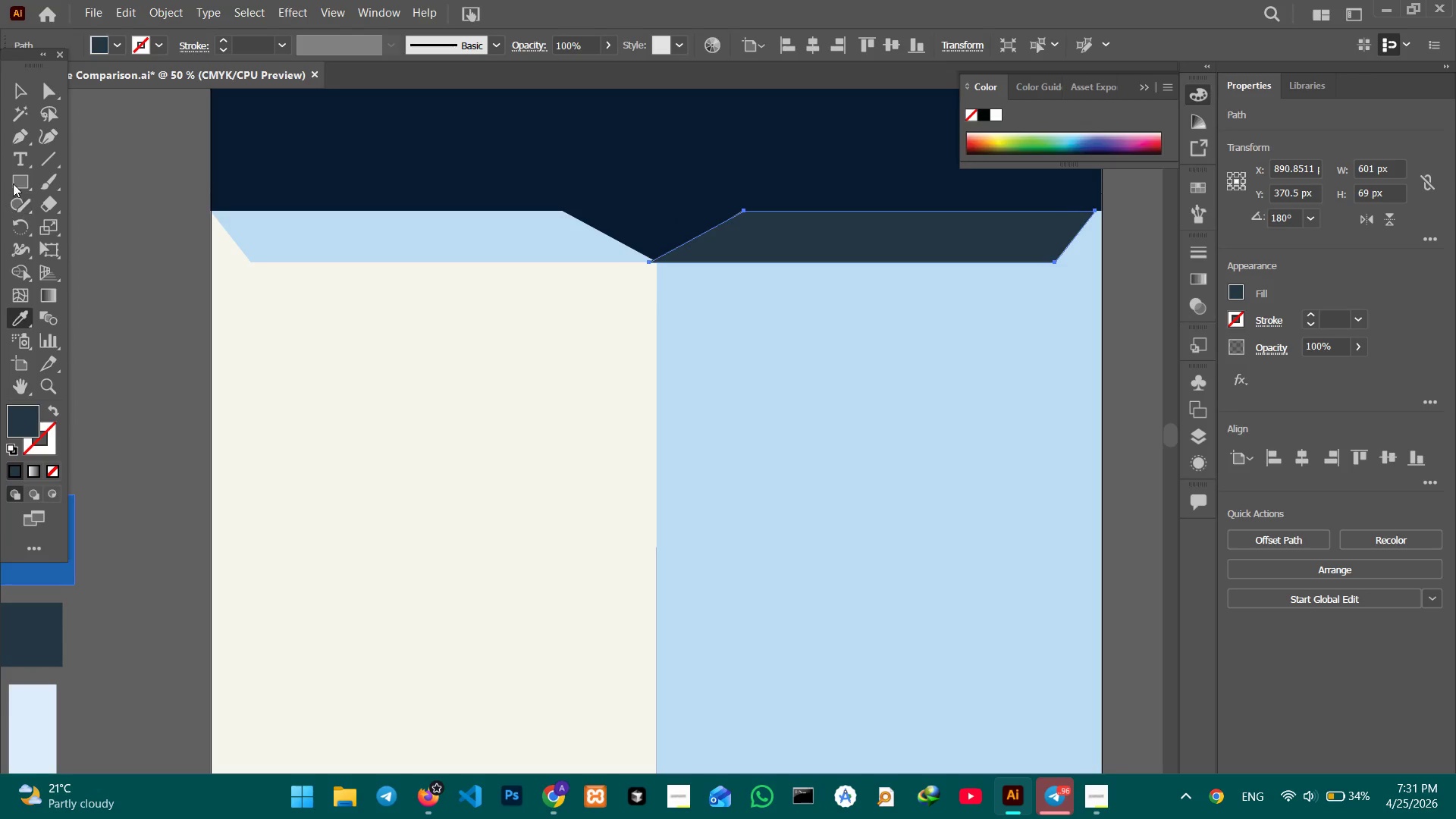 
left_click([27, 88])
 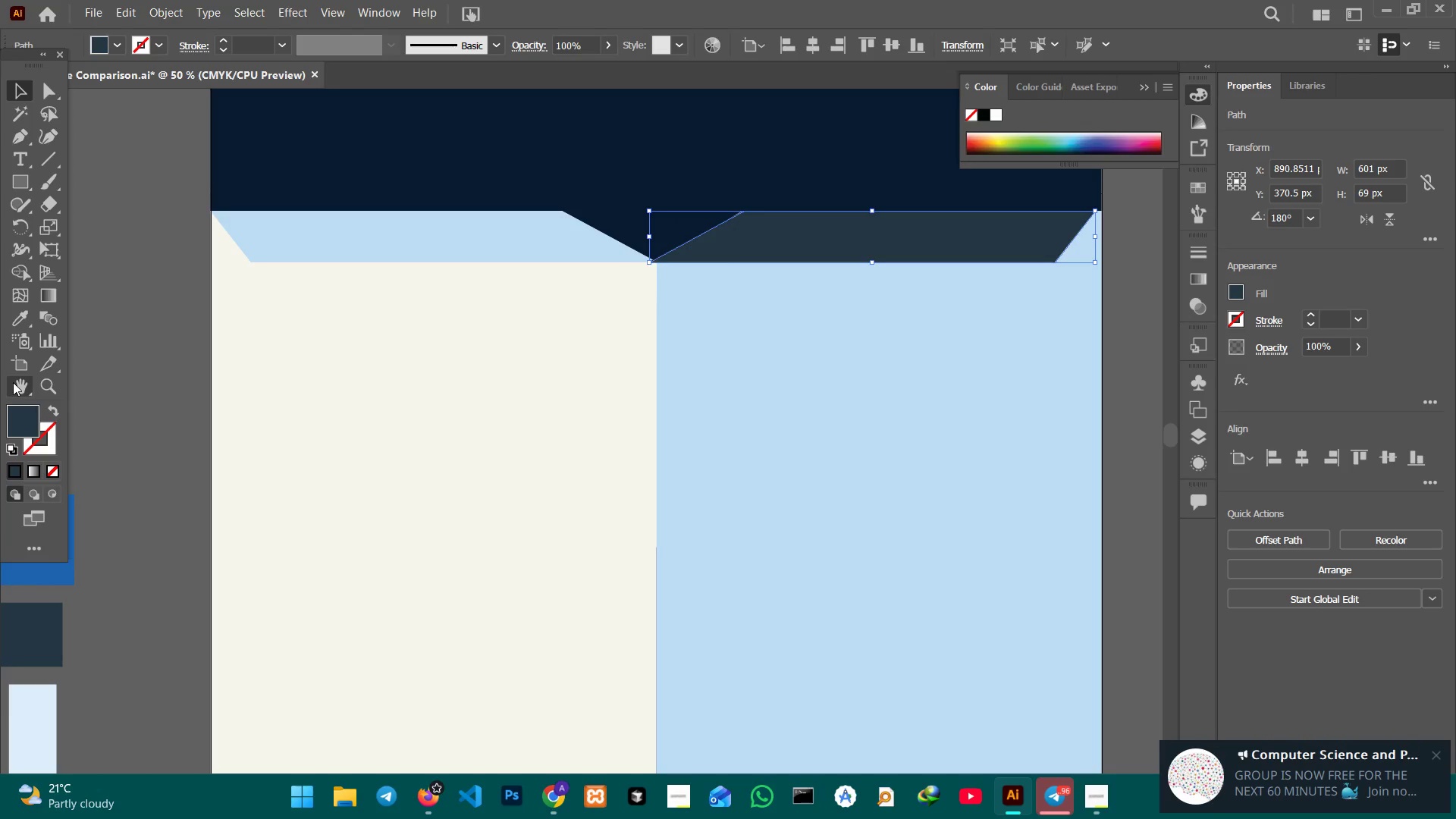 
left_click([21, 313])
 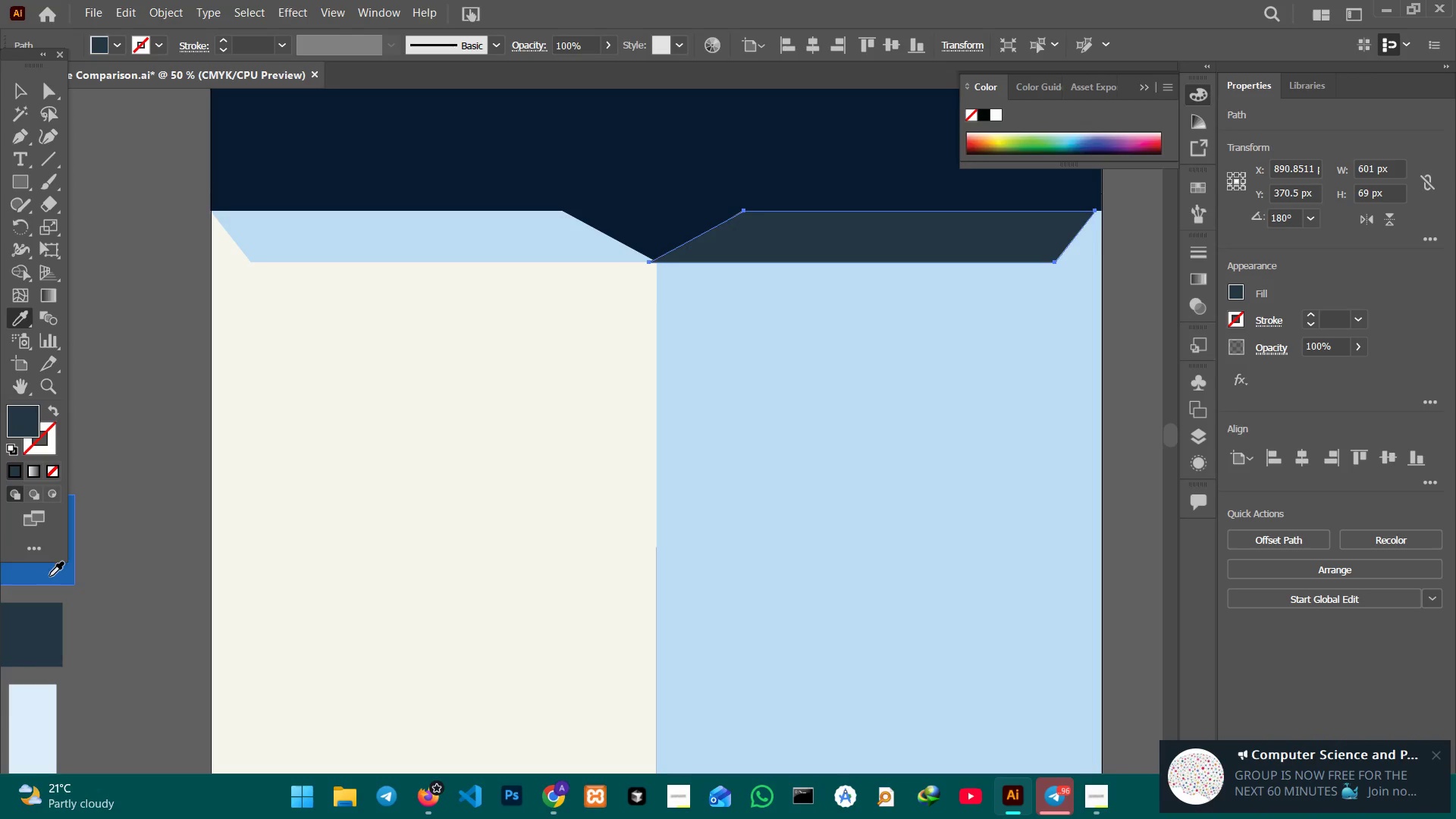 
left_click([49, 576])
 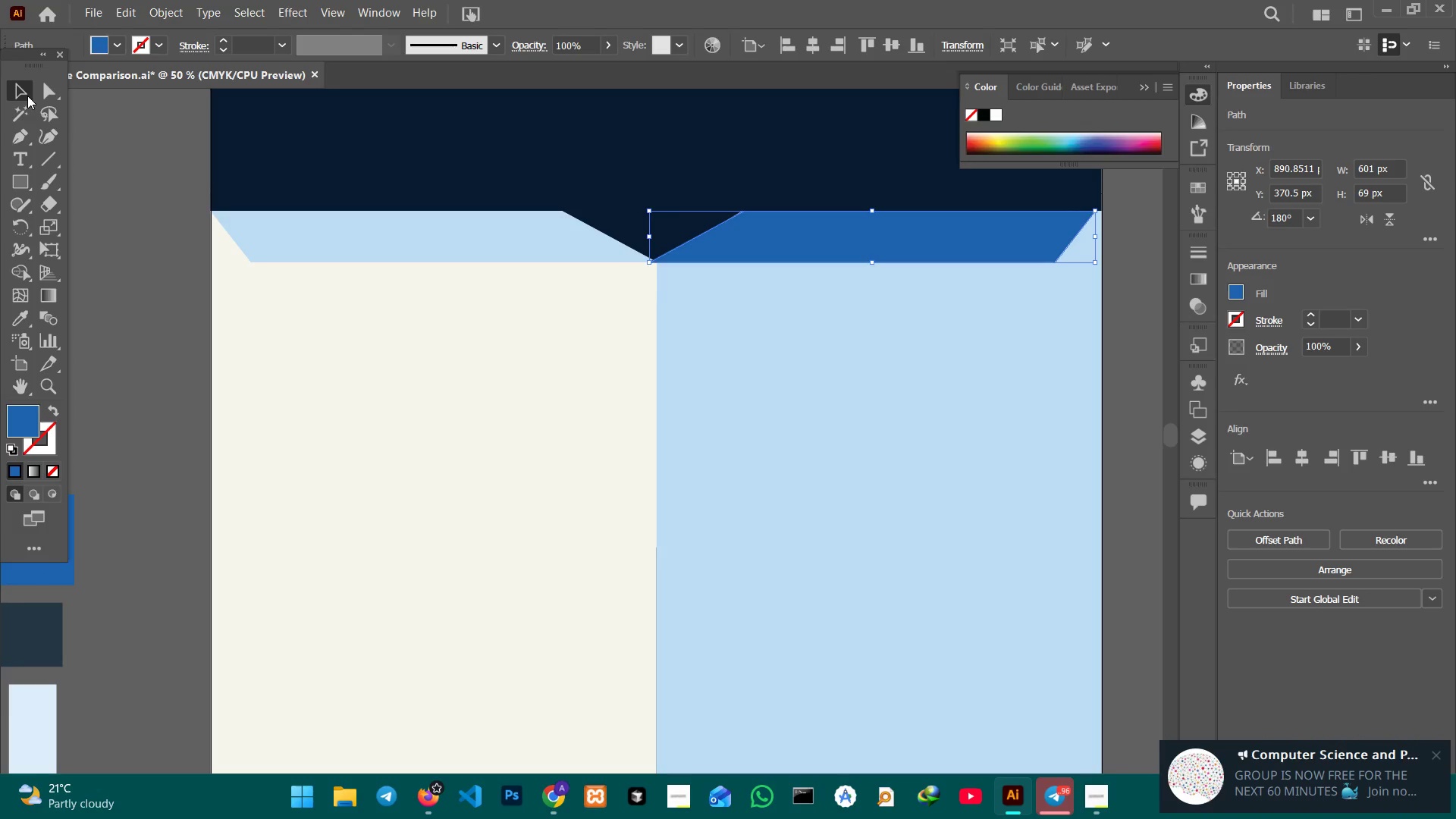 
double_click([148, 166])
 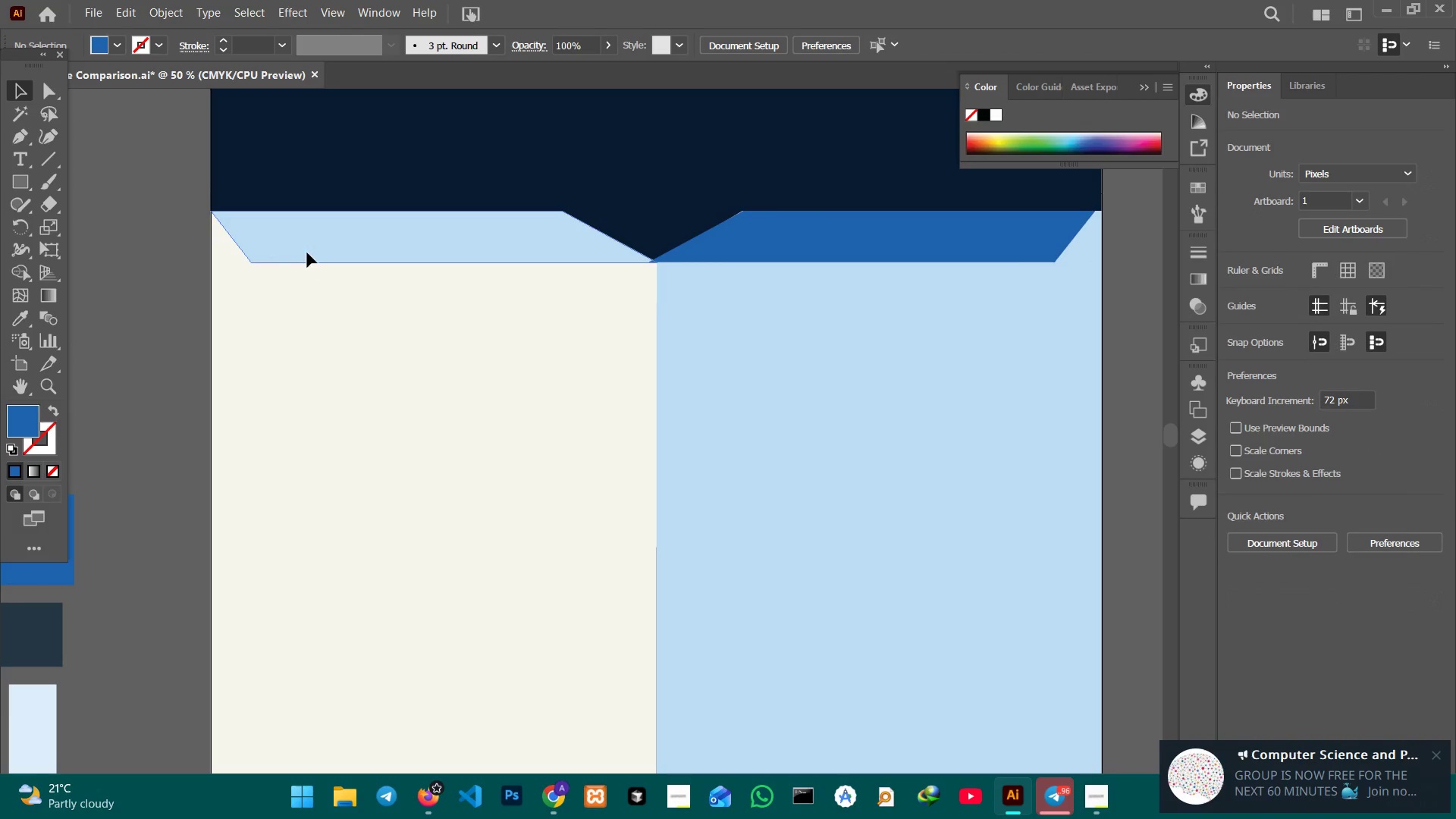 
triple_click([307, 253])
 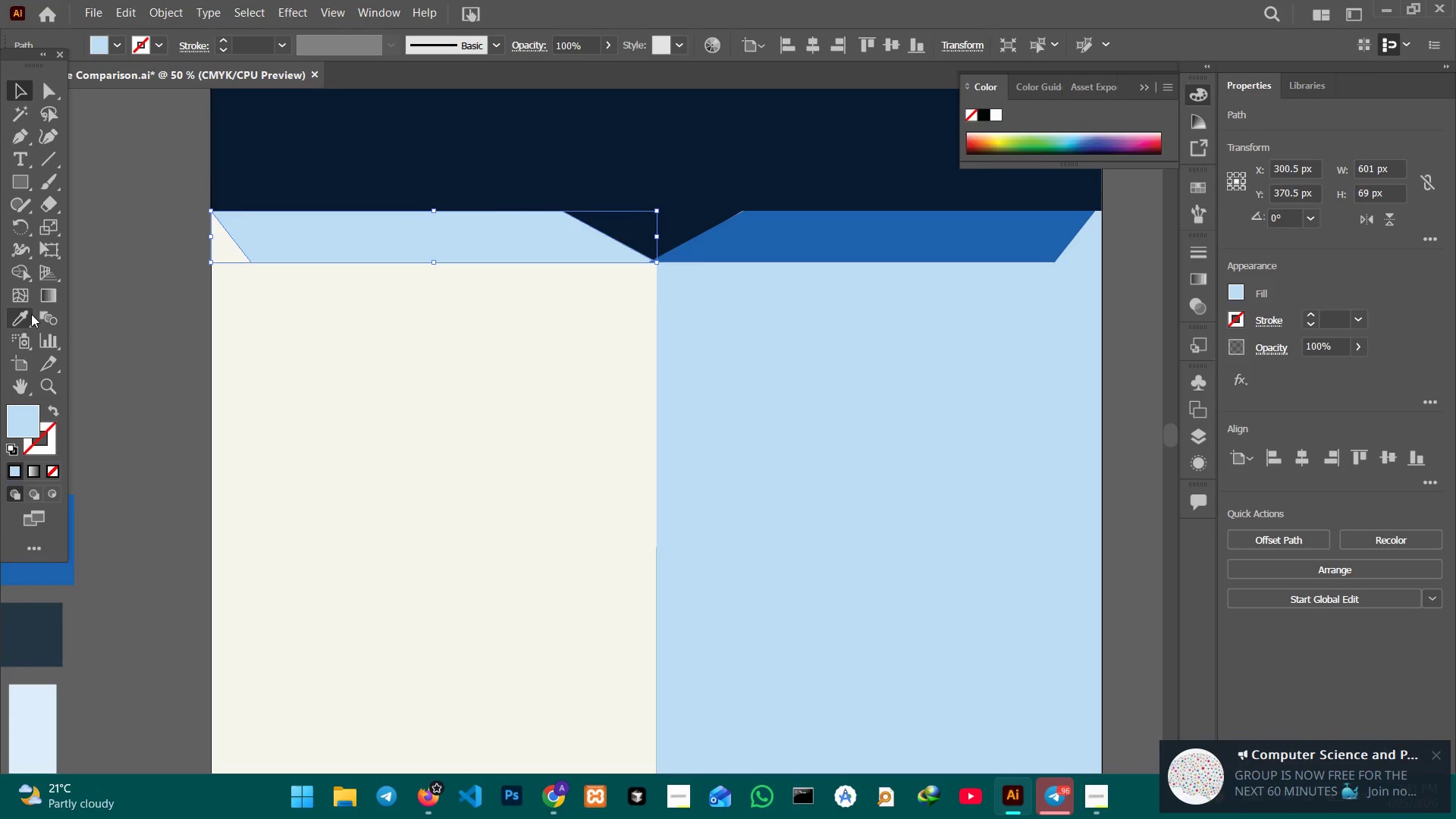 
left_click([31, 314])
 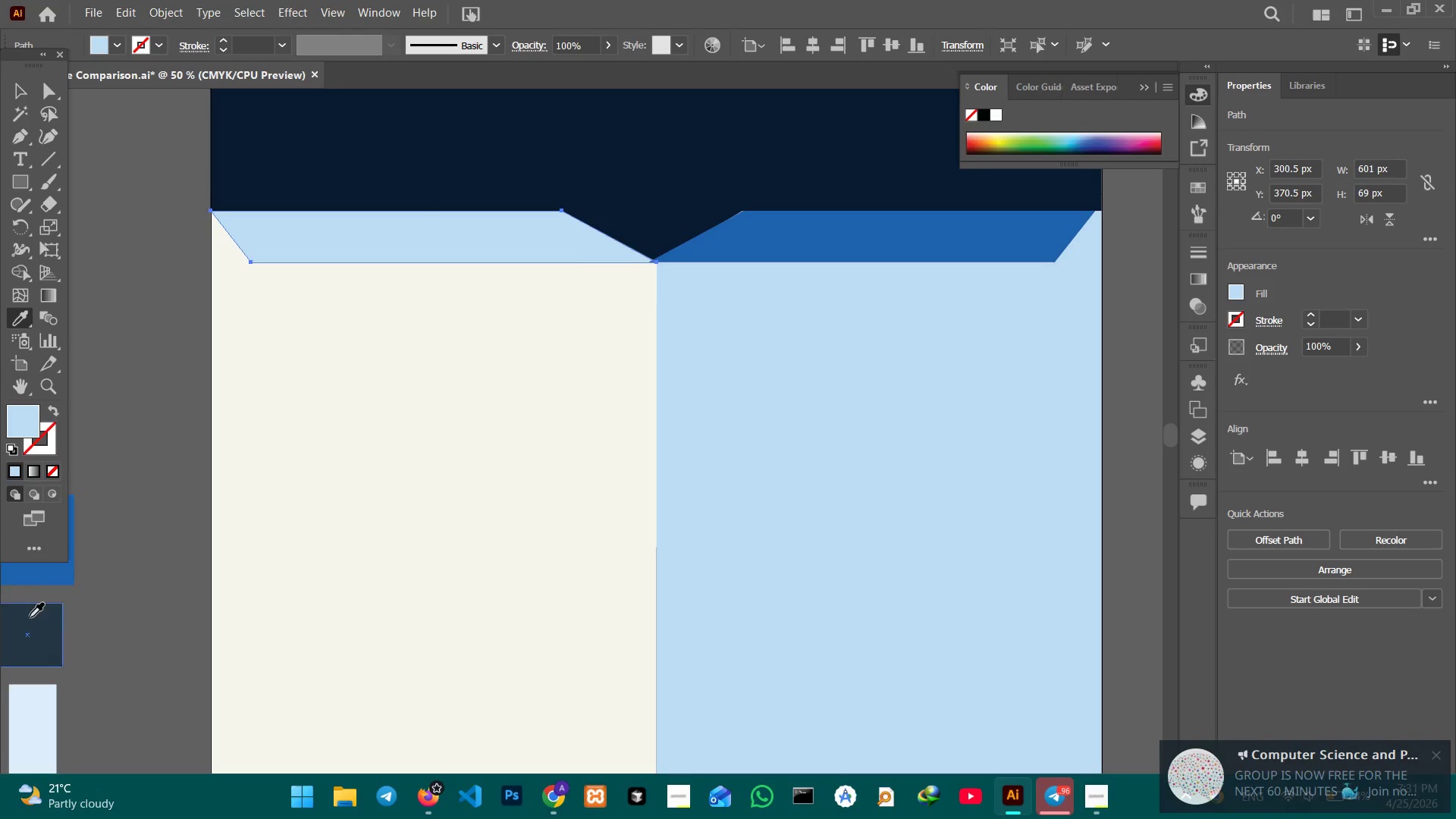 
left_click([30, 618])
 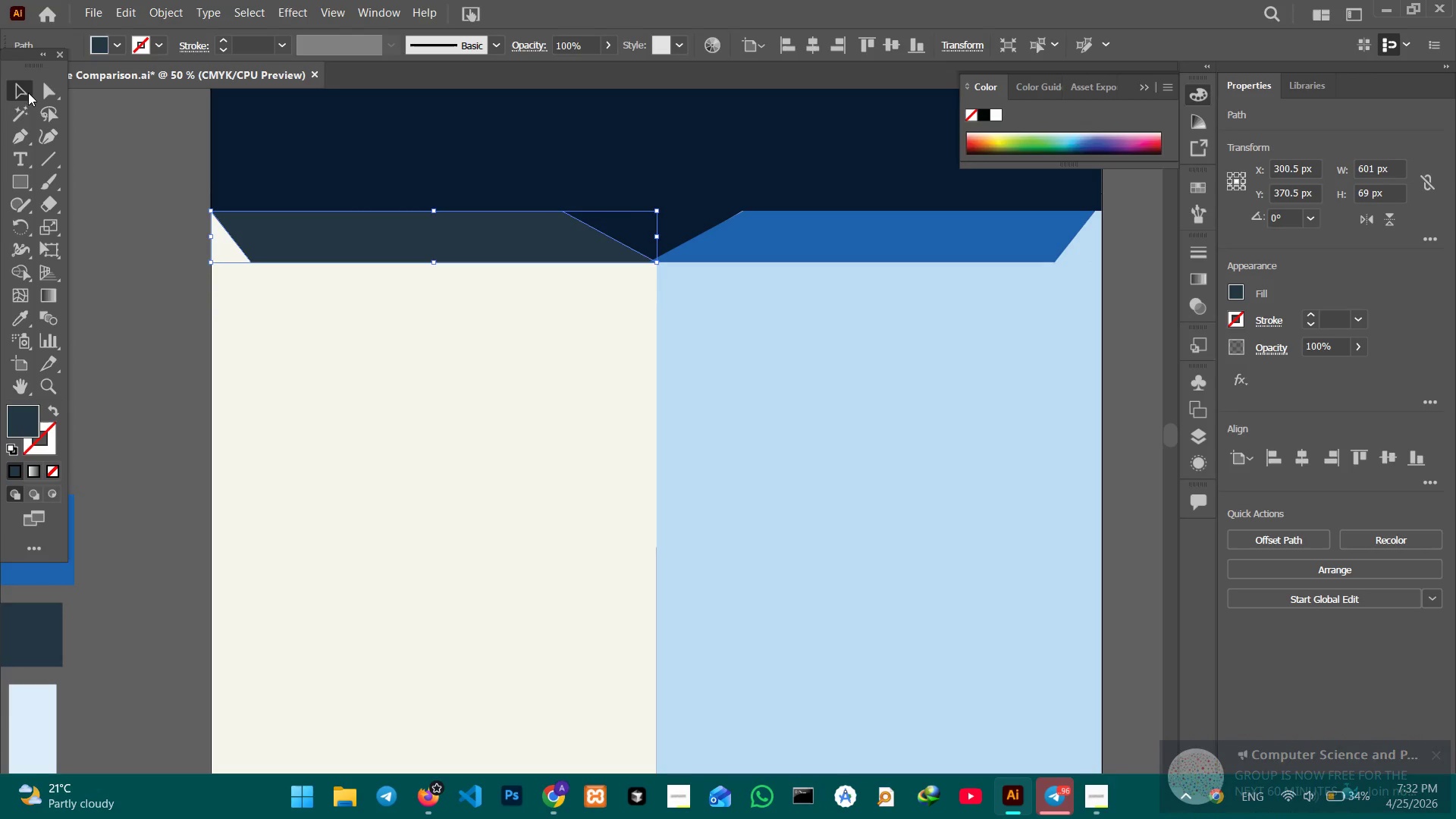 
double_click([111, 140])
 